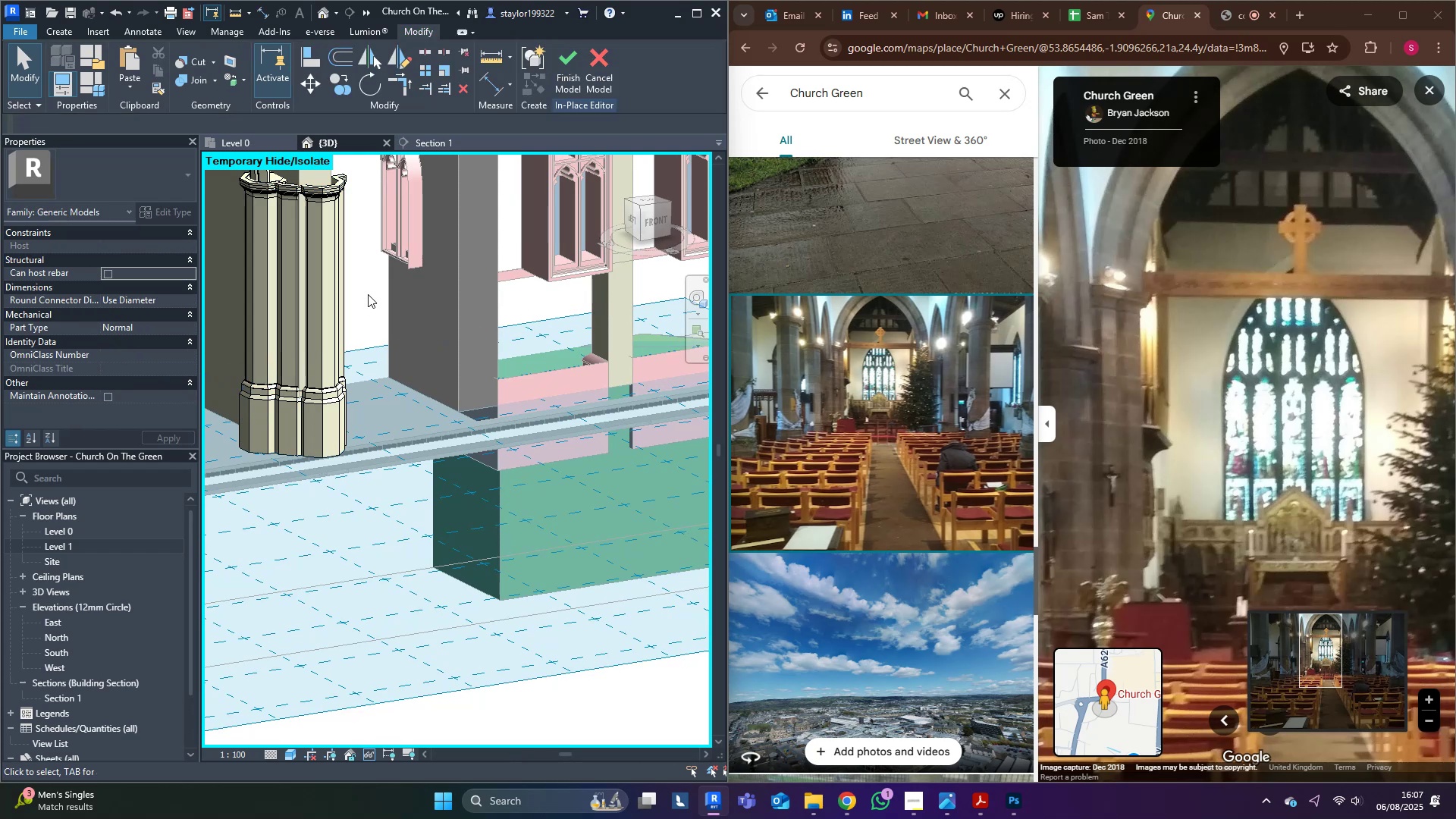 
left_click([324, 293])
 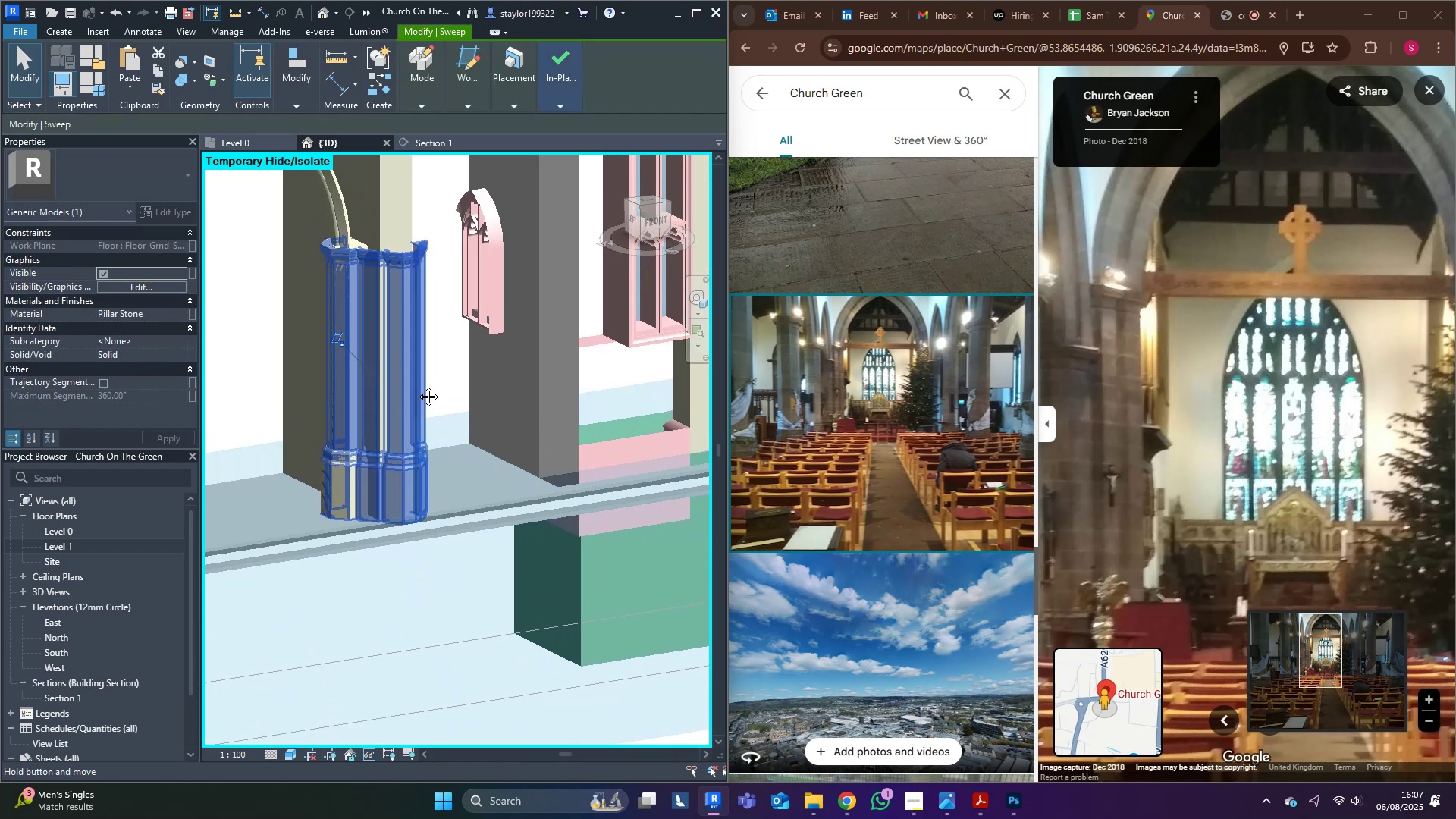 
type(hi)
key(Escape)
 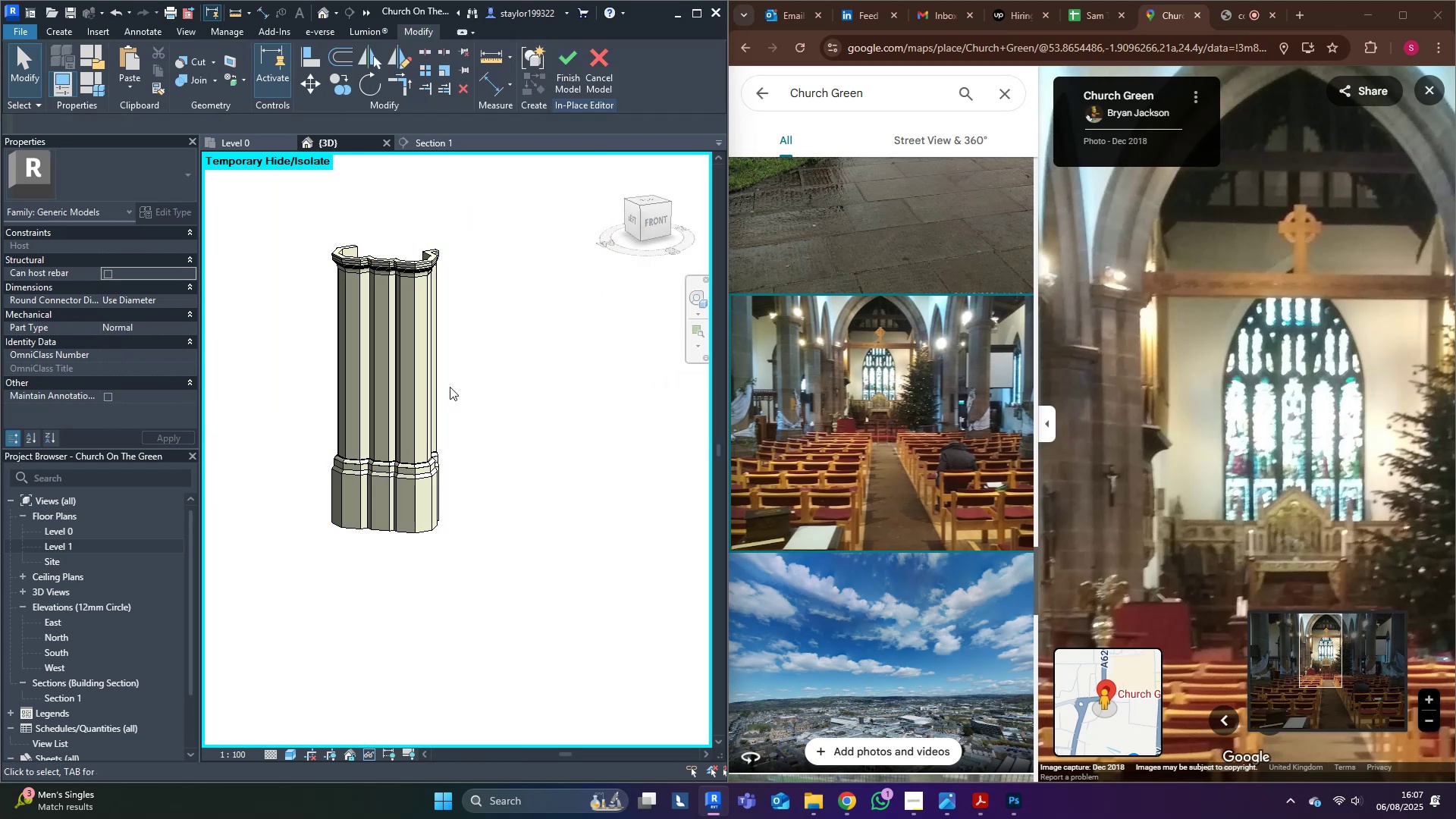 
hold_key(key=ShiftLeft, duration=1.5)
 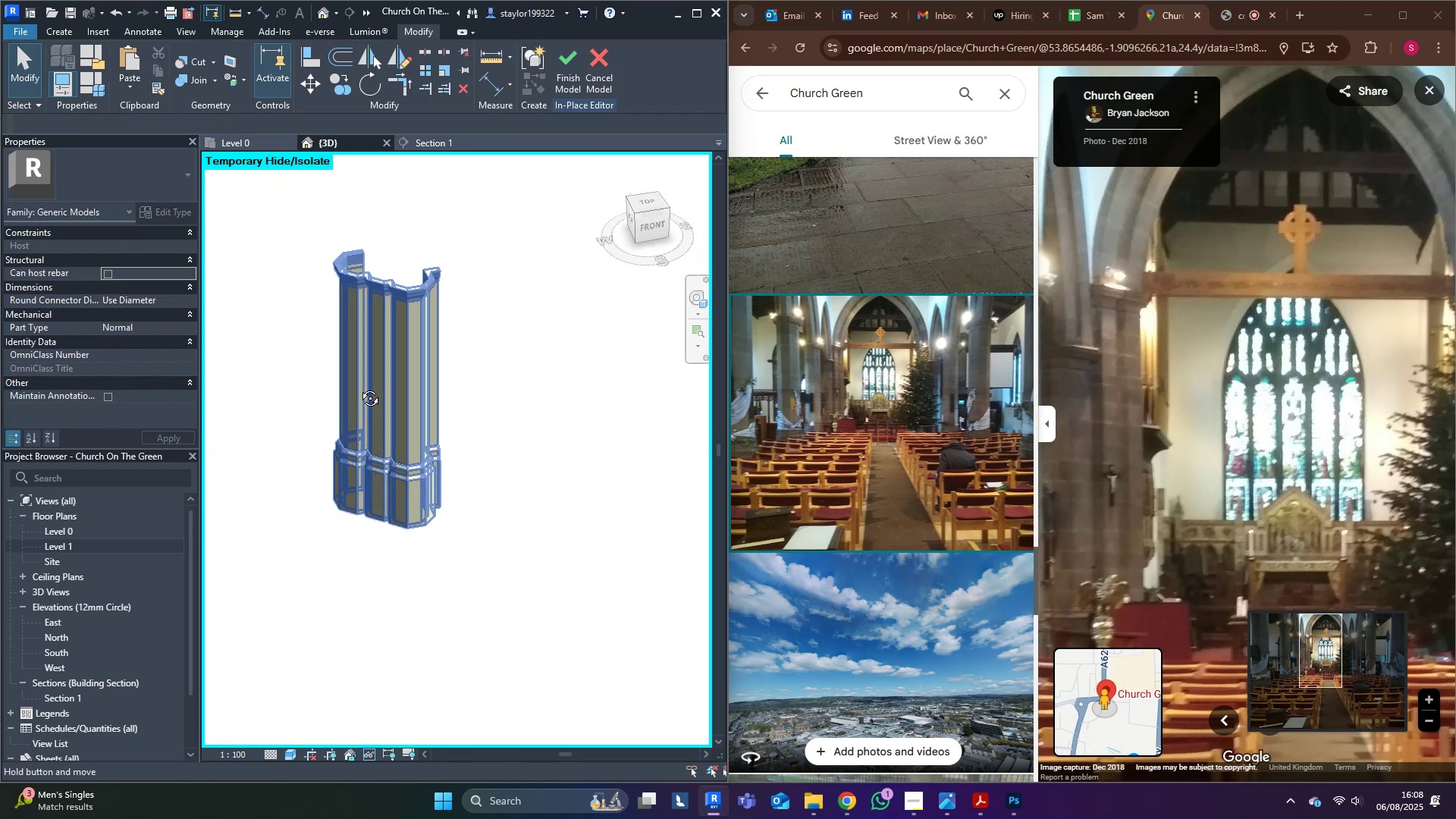 
hold_key(key=ShiftLeft, duration=0.58)
 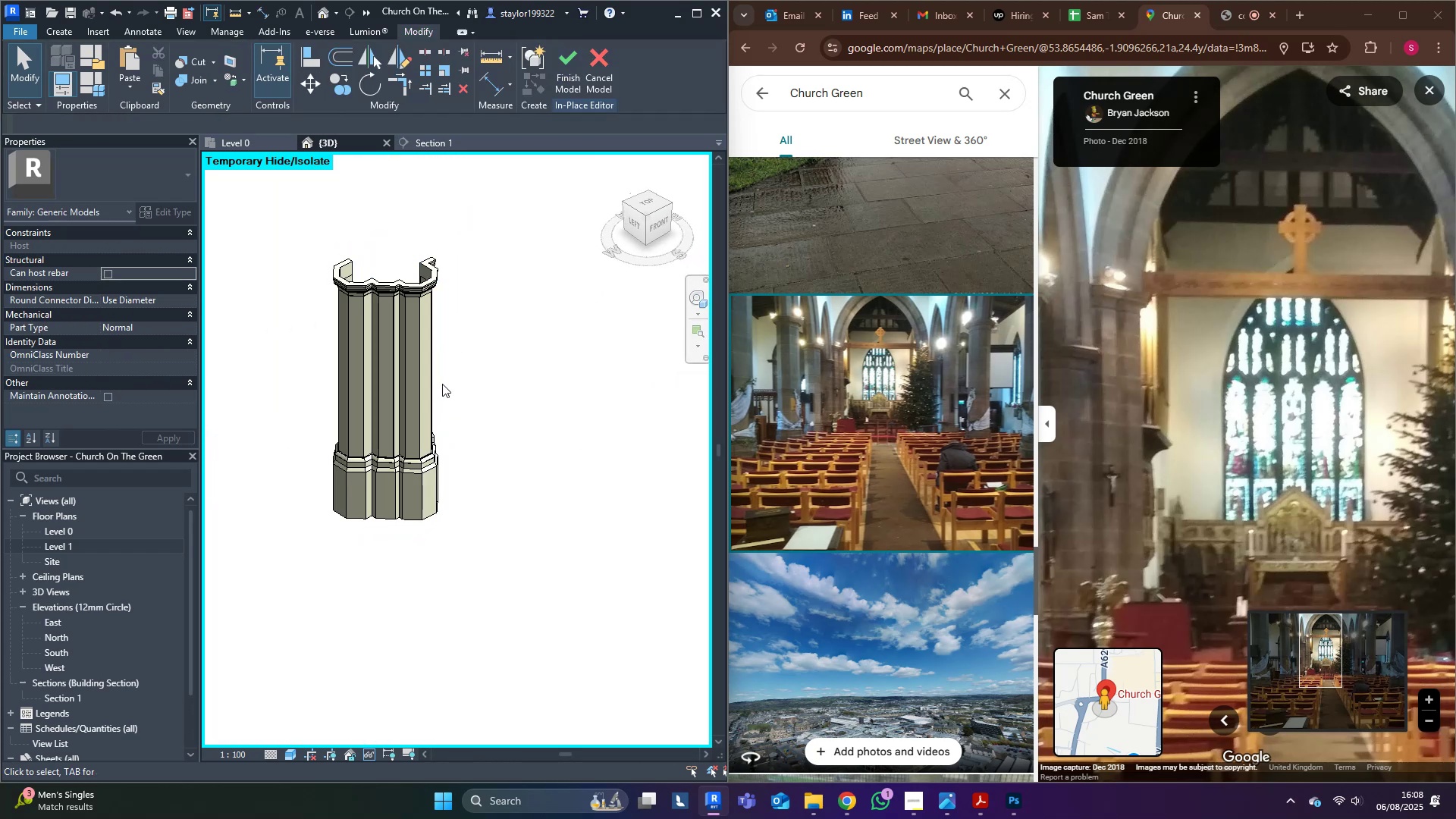 
key(Control+Z)
 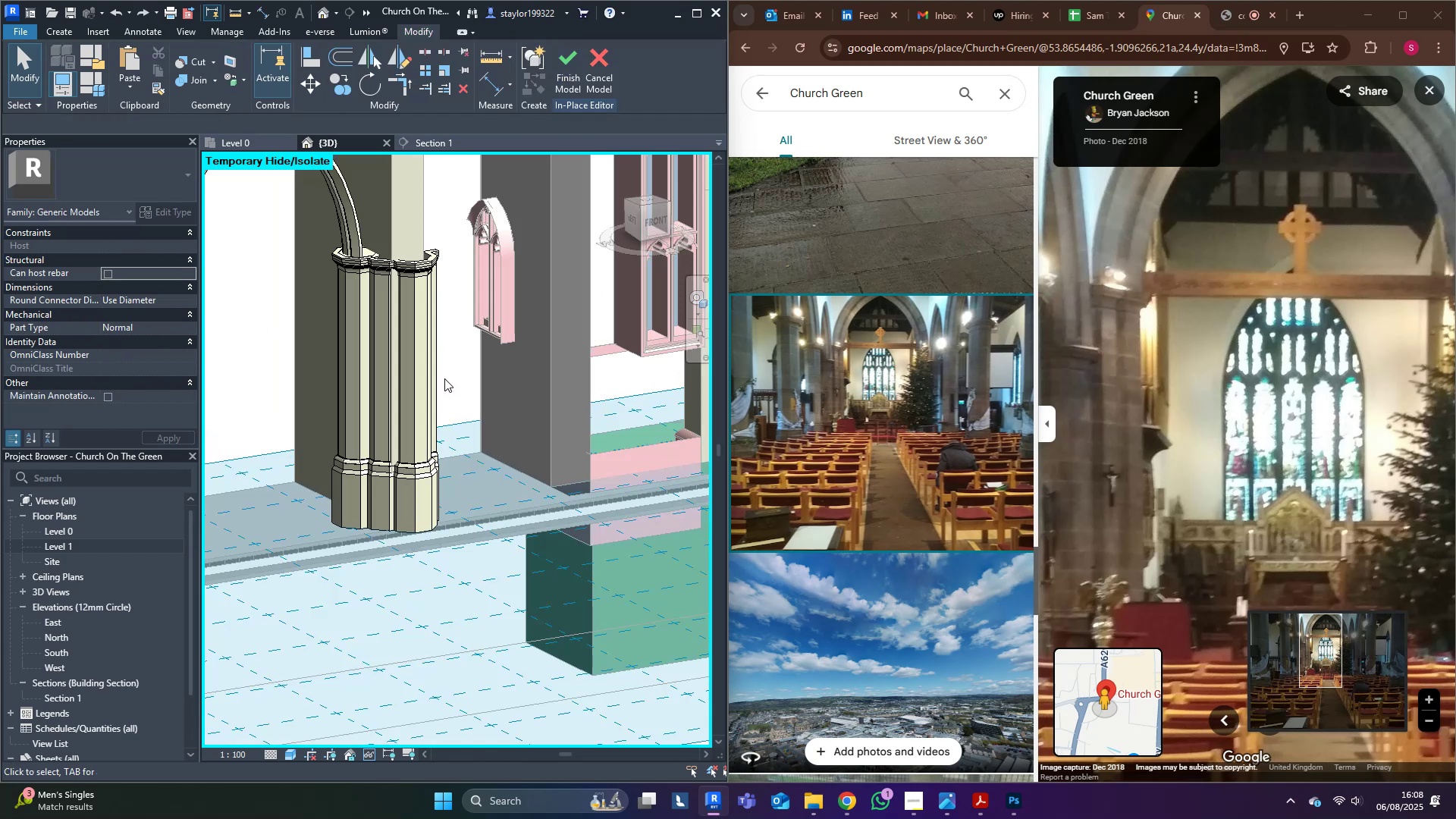 
key(Control+Z)
 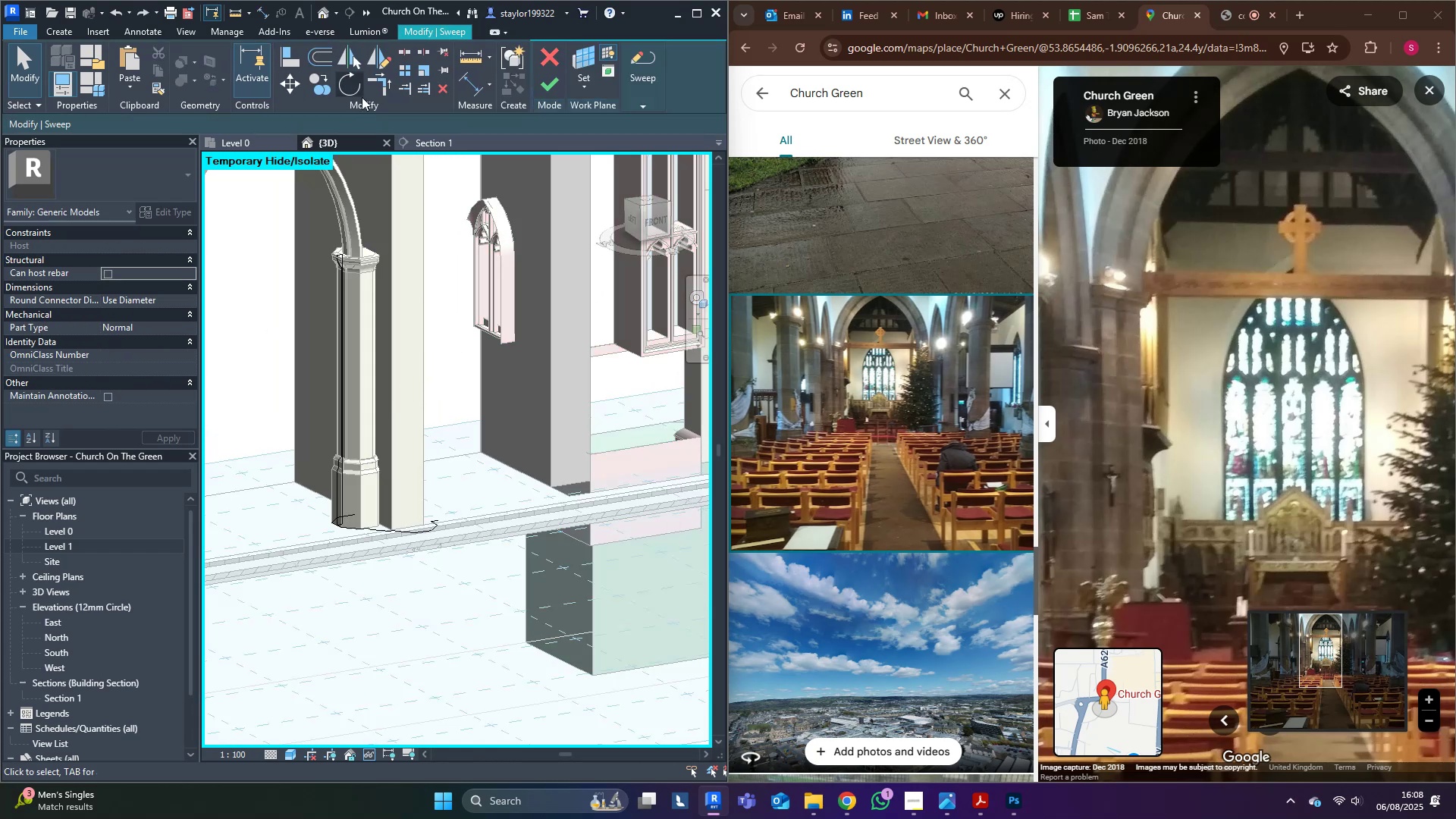 
left_click([246, 144])
 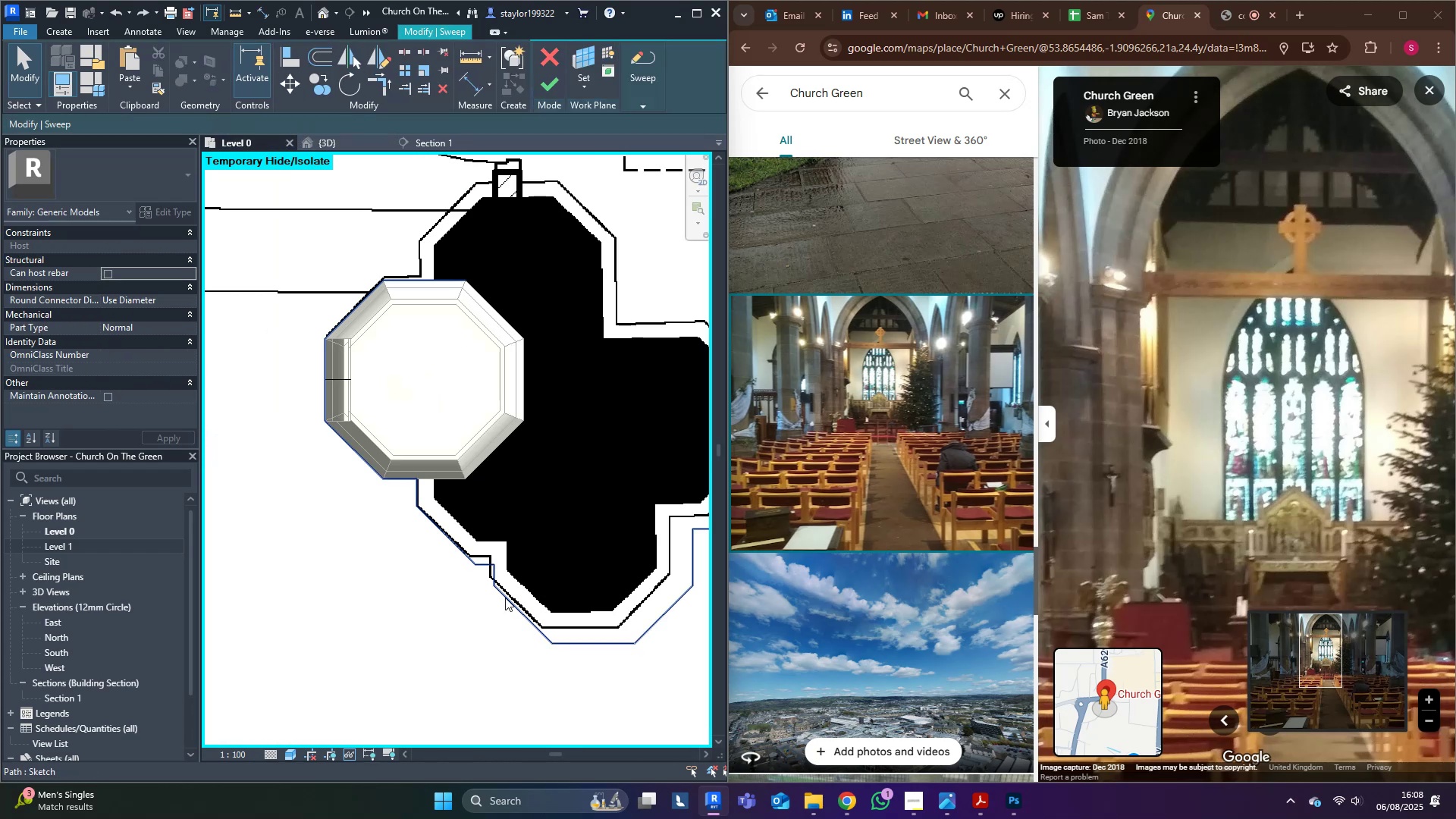 
double_click([505, 598])
 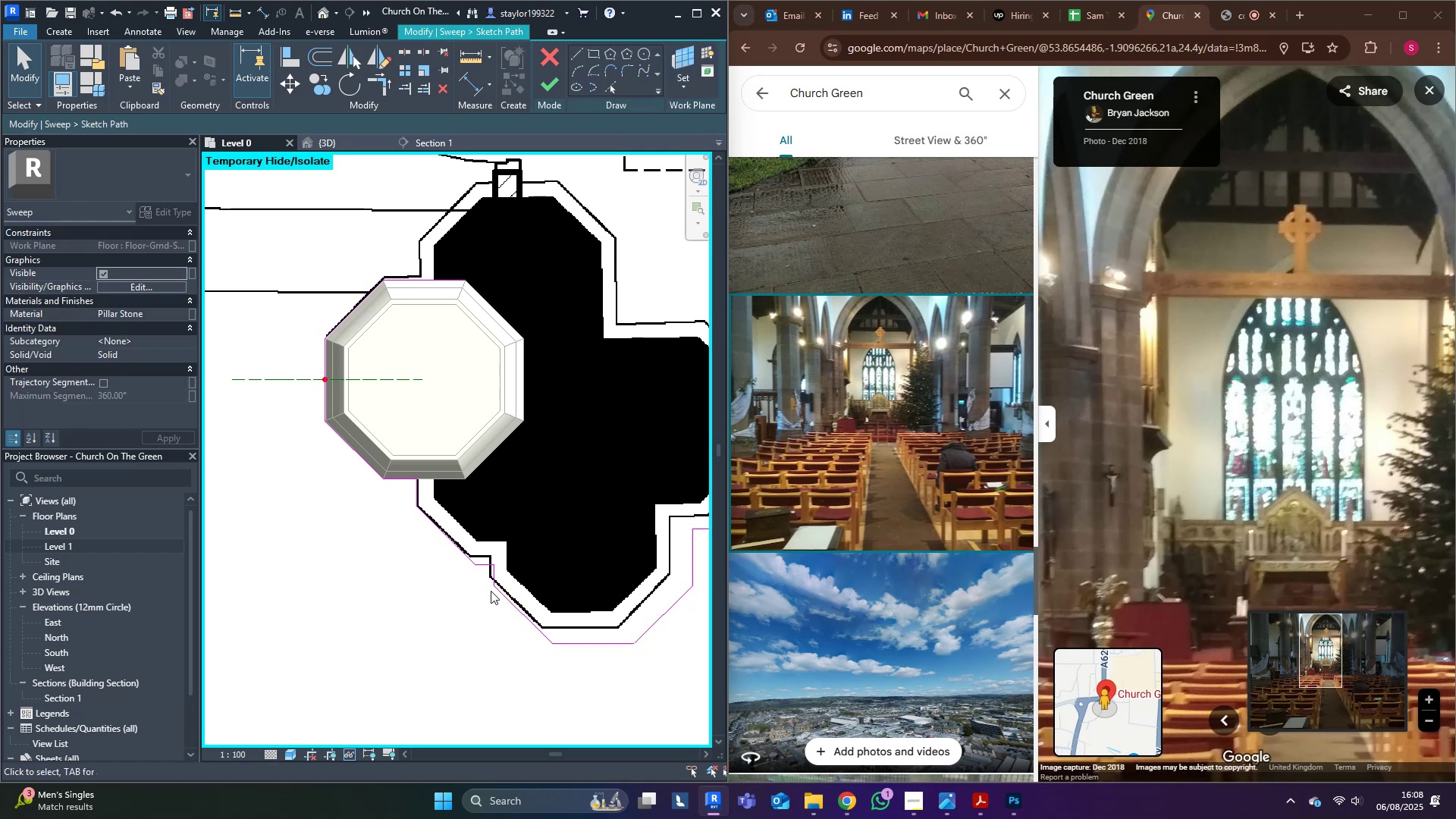 
scroll: coordinate [492, 560], scroll_direction: up, amount: 7.0
 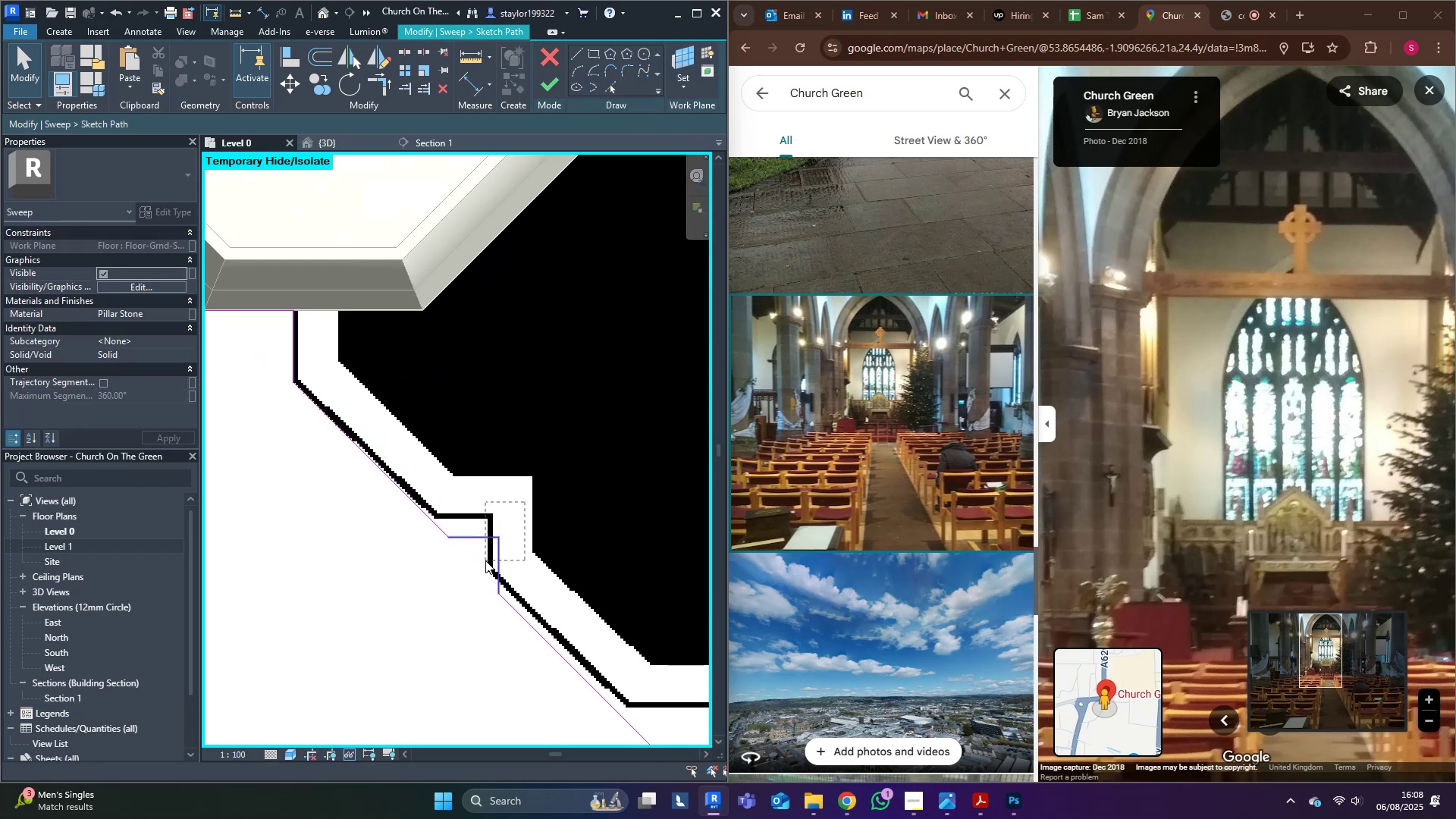 
key(Shift+ArrowUp)
 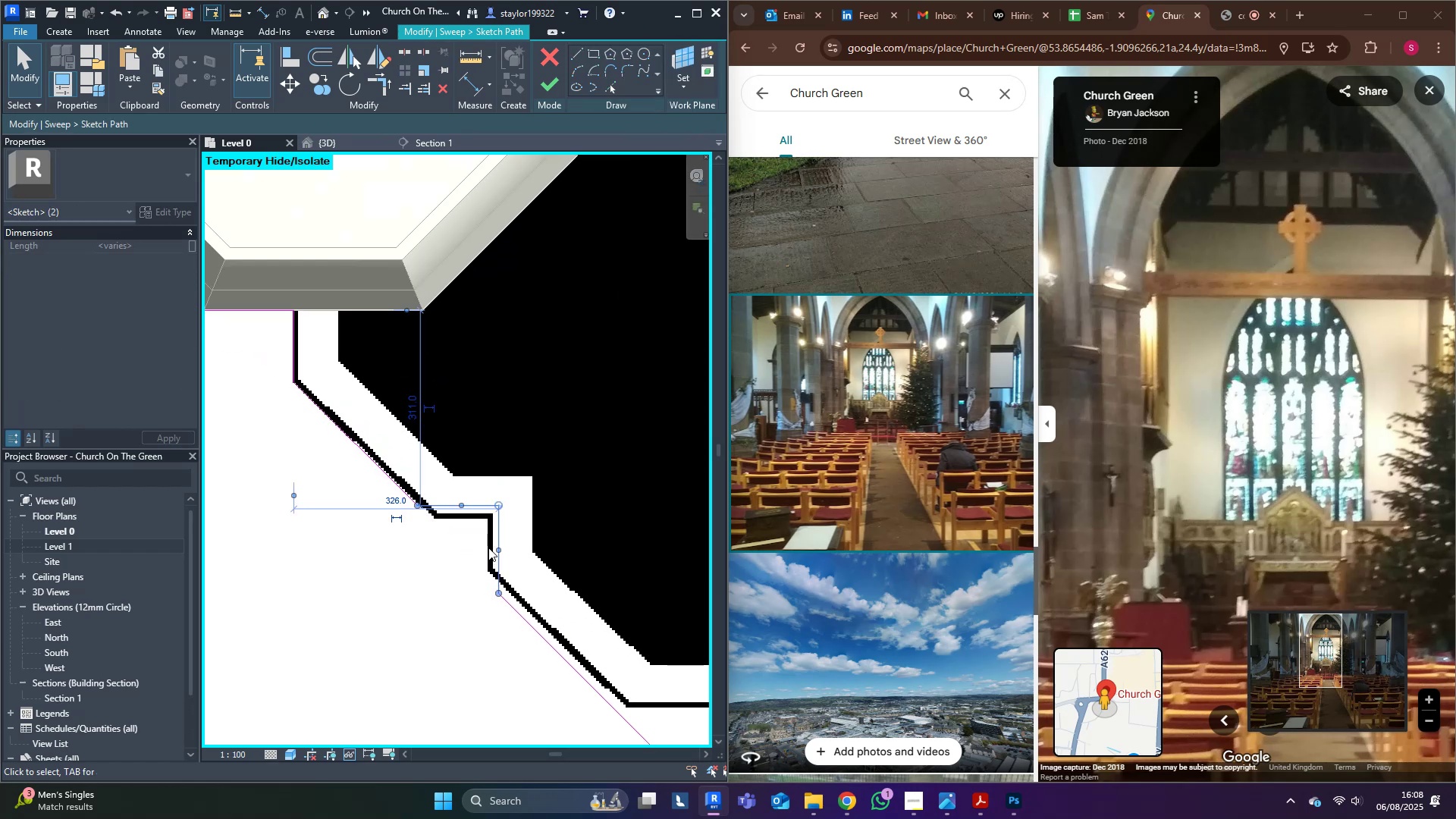 
key(ArrowDown)
 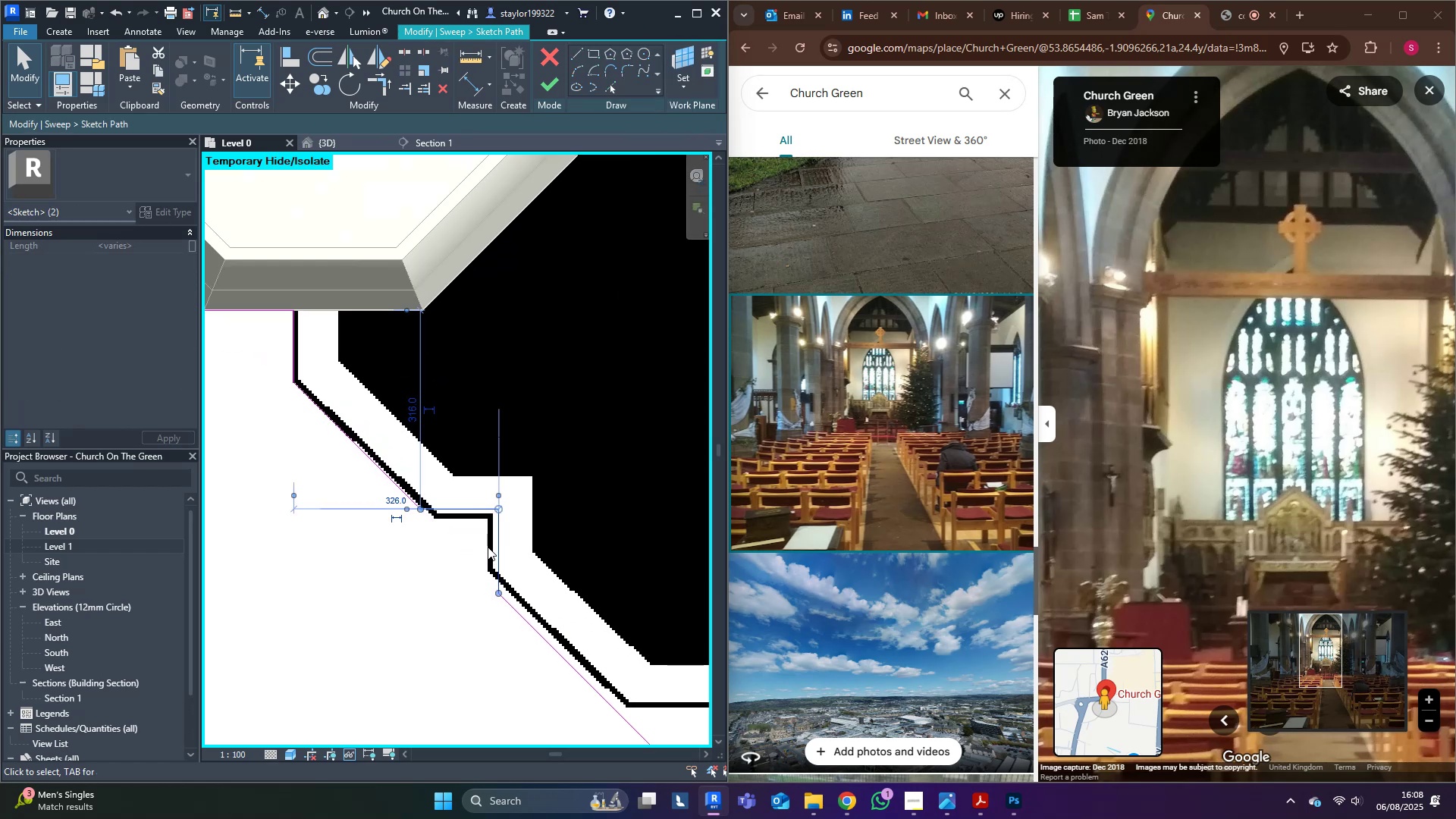 
key(ArrowDown)
 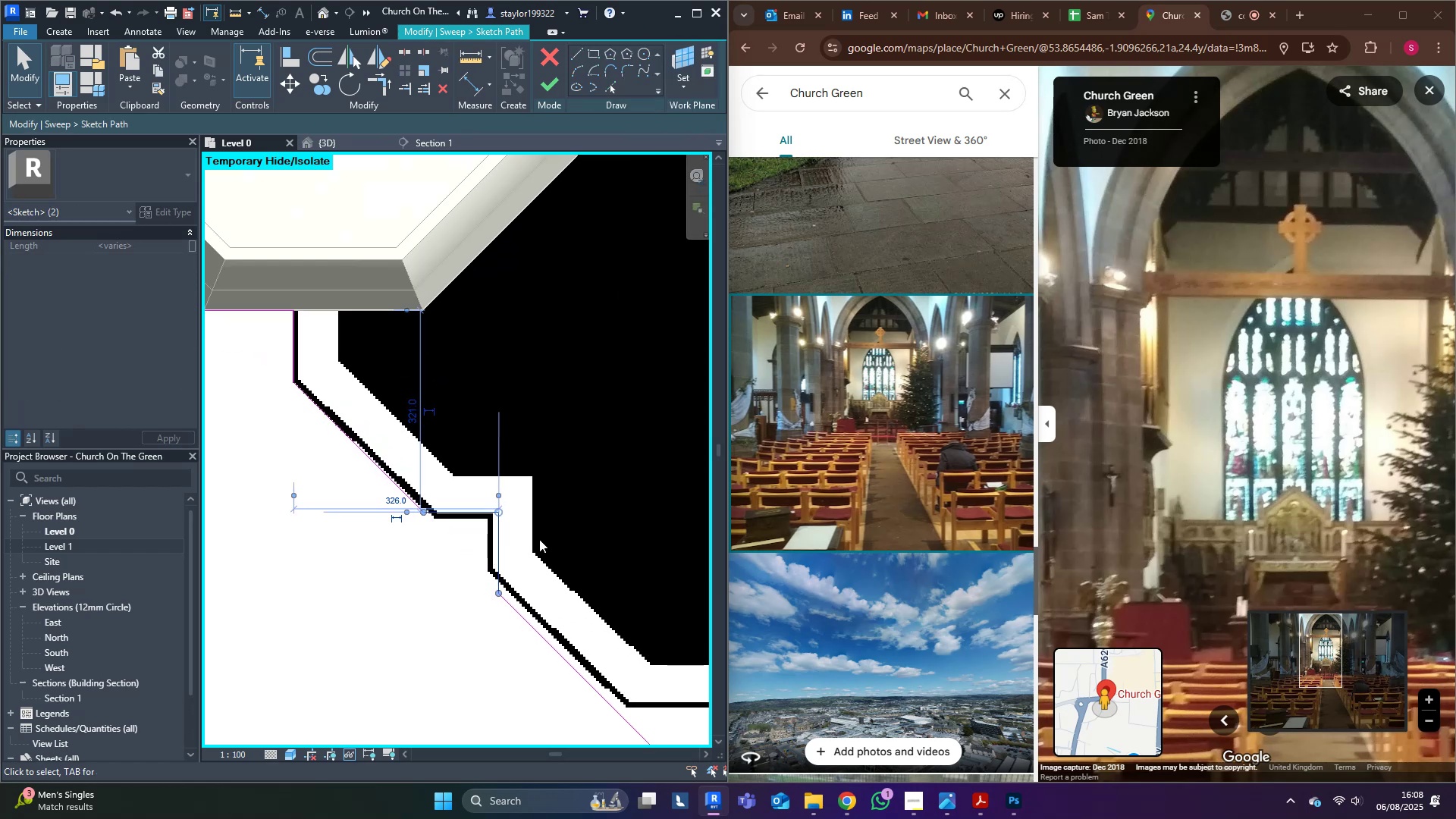 
key(ArrowDown)
 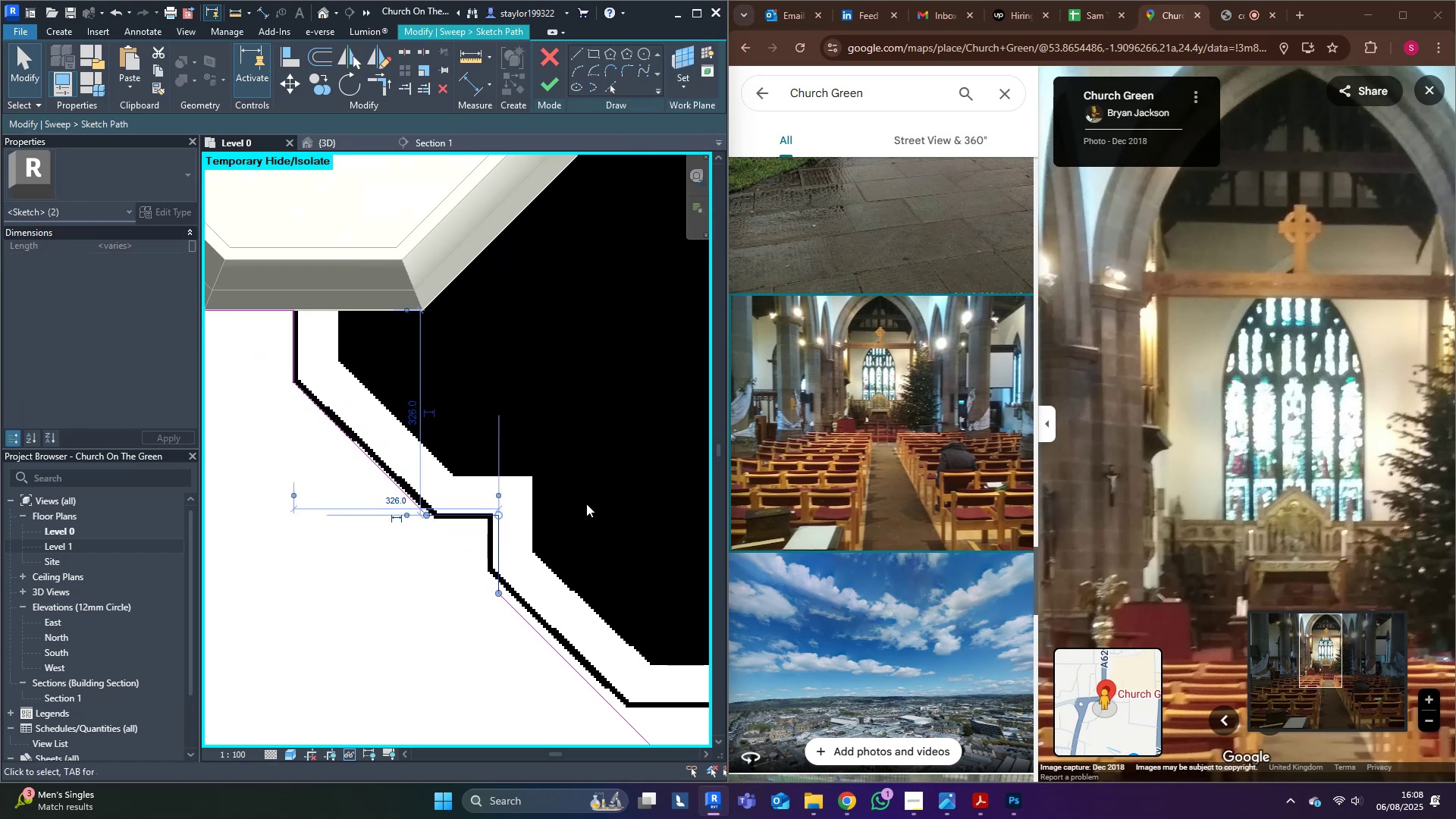 
key(ArrowDown)
 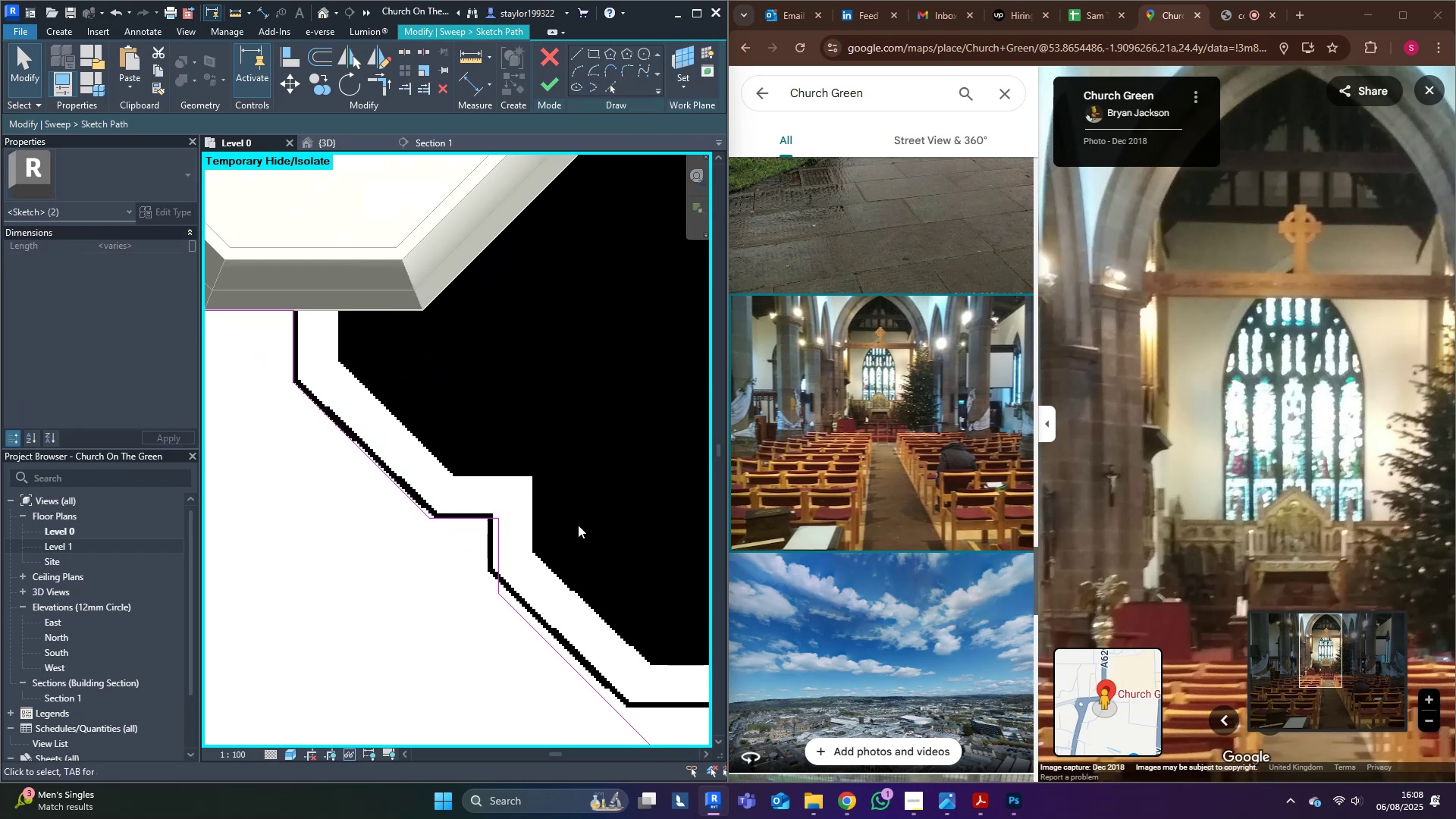 
left_click([578, 525])
 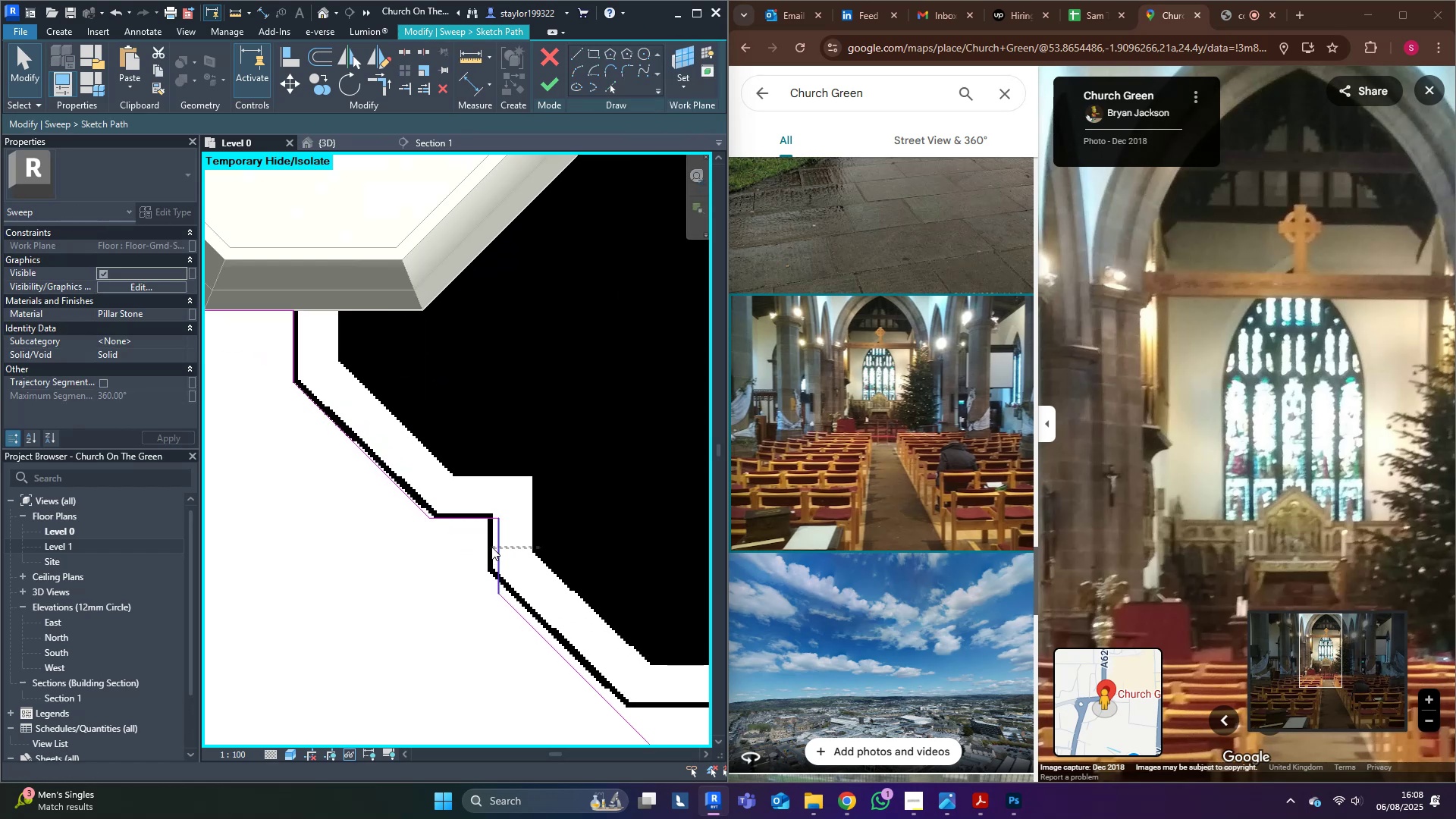 
key(ArrowLeft)
 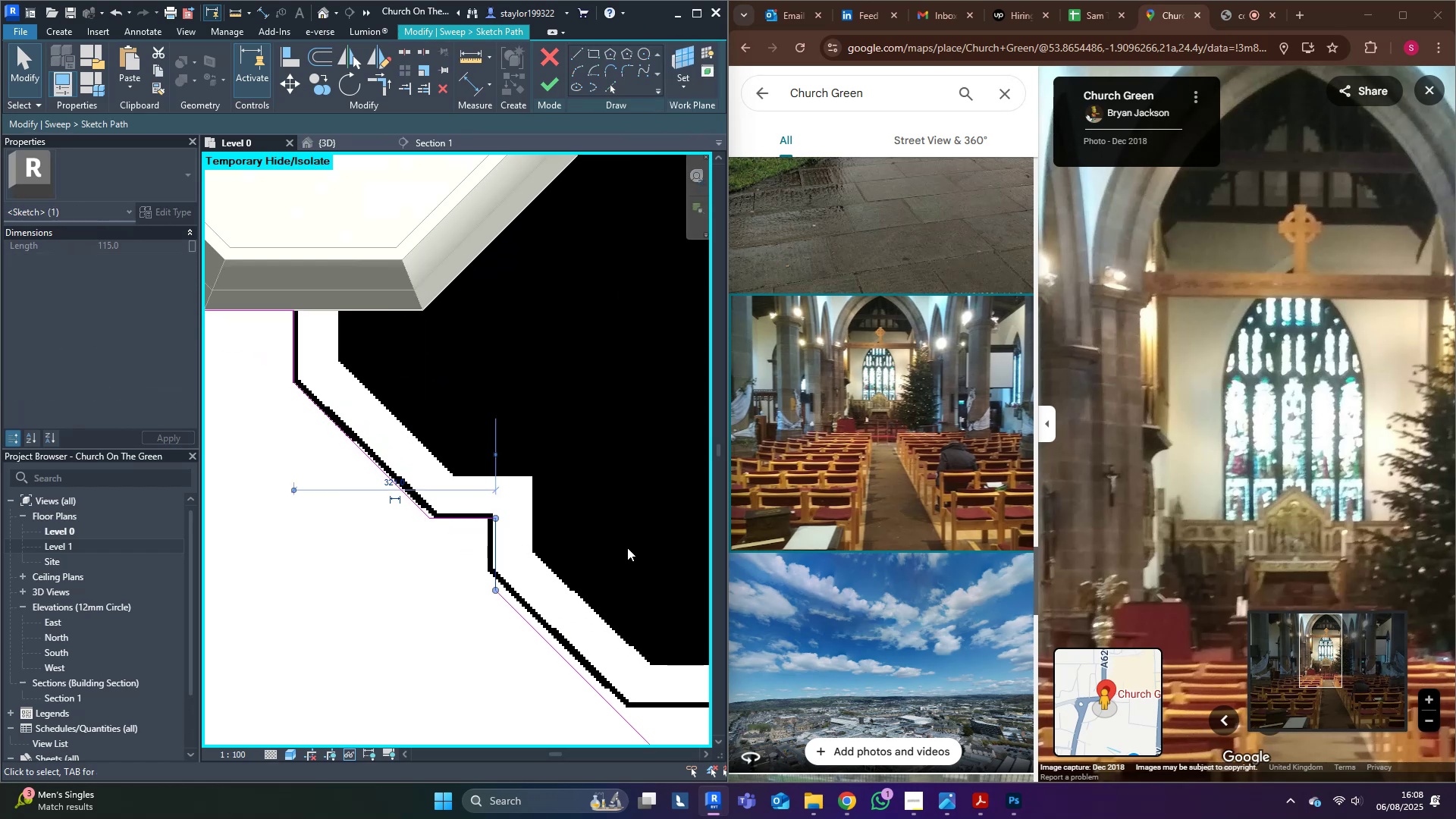 
key(ArrowLeft)
 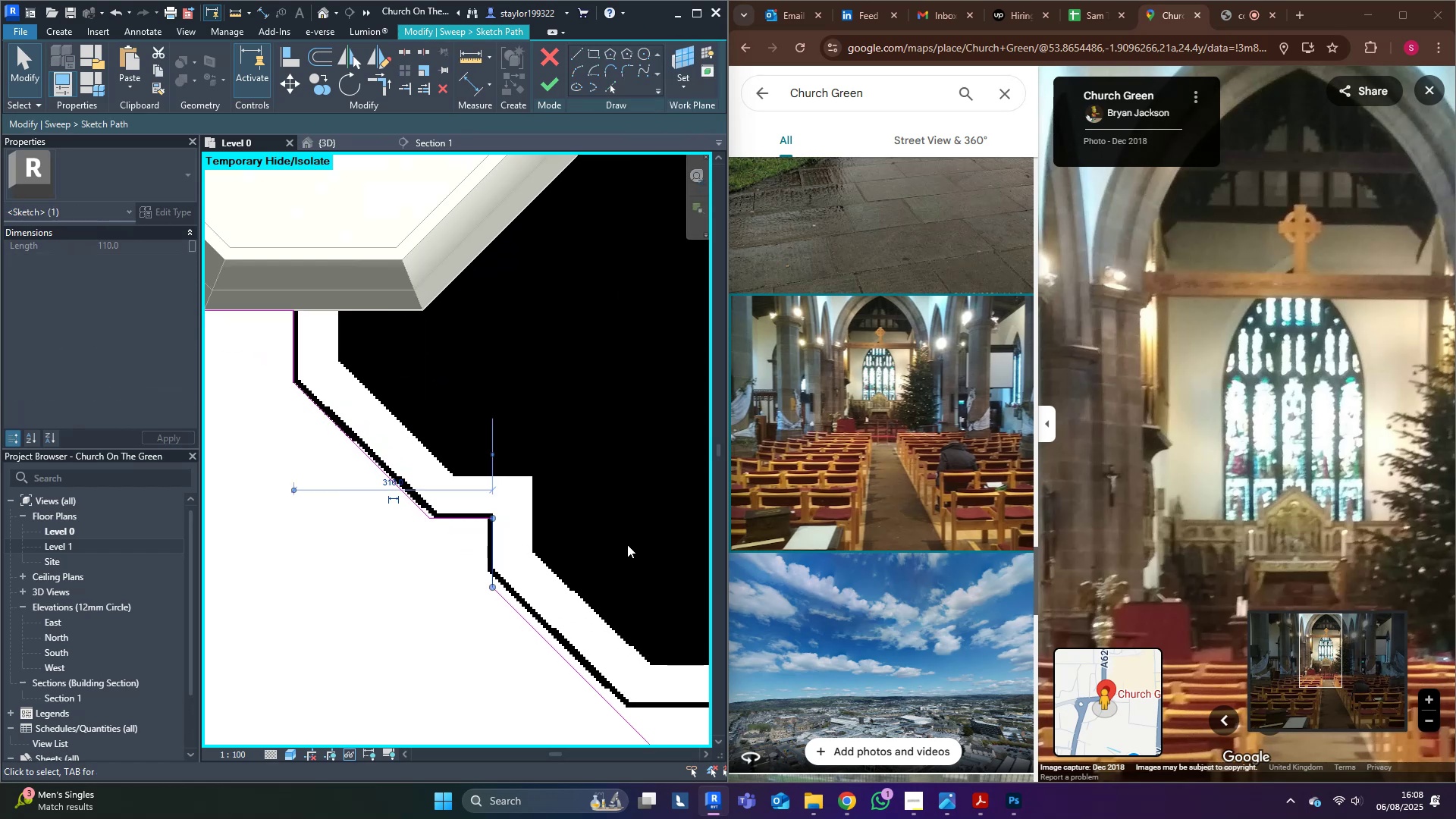 
key(ArrowLeft)
 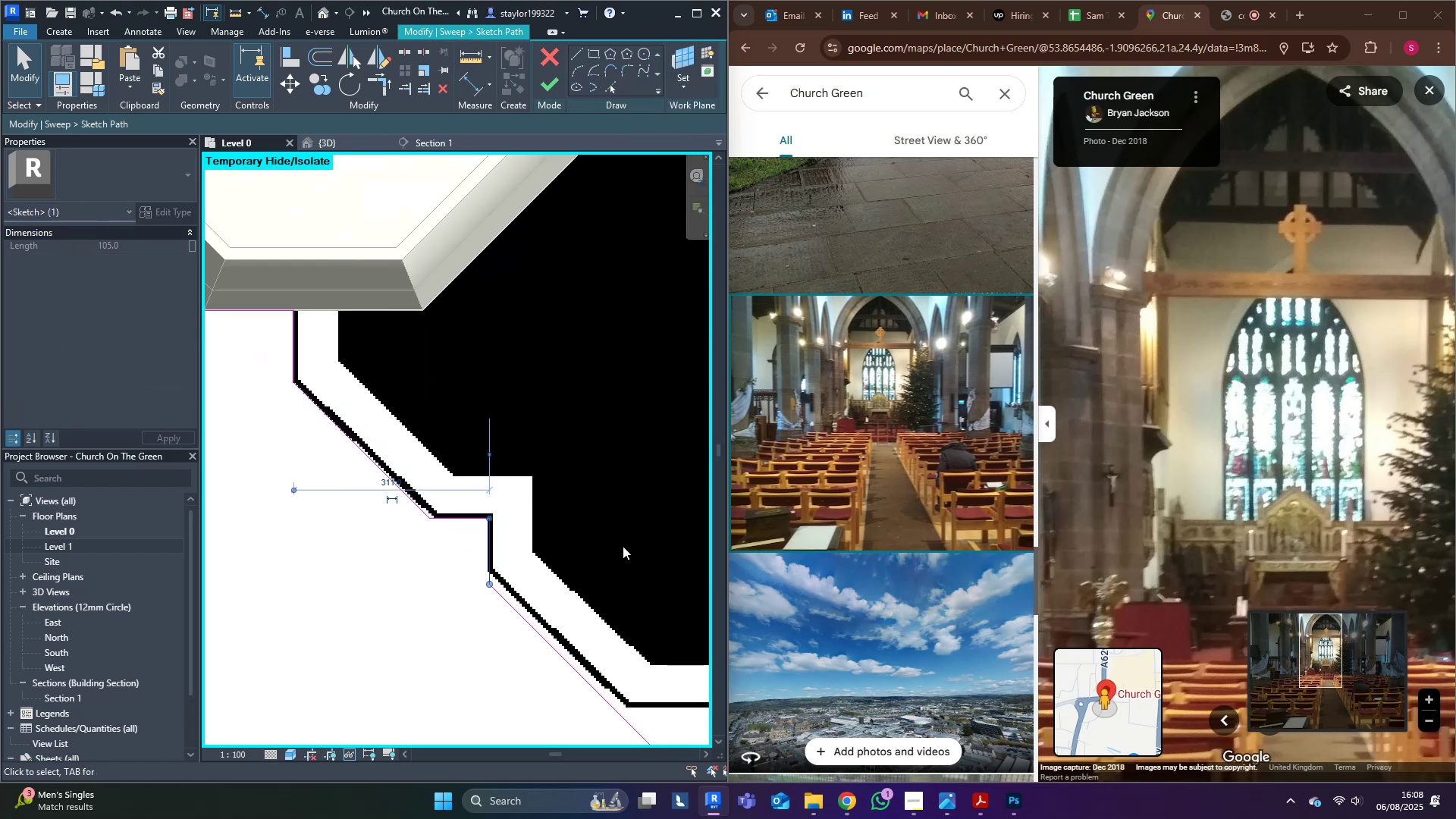 
key(ArrowLeft)
 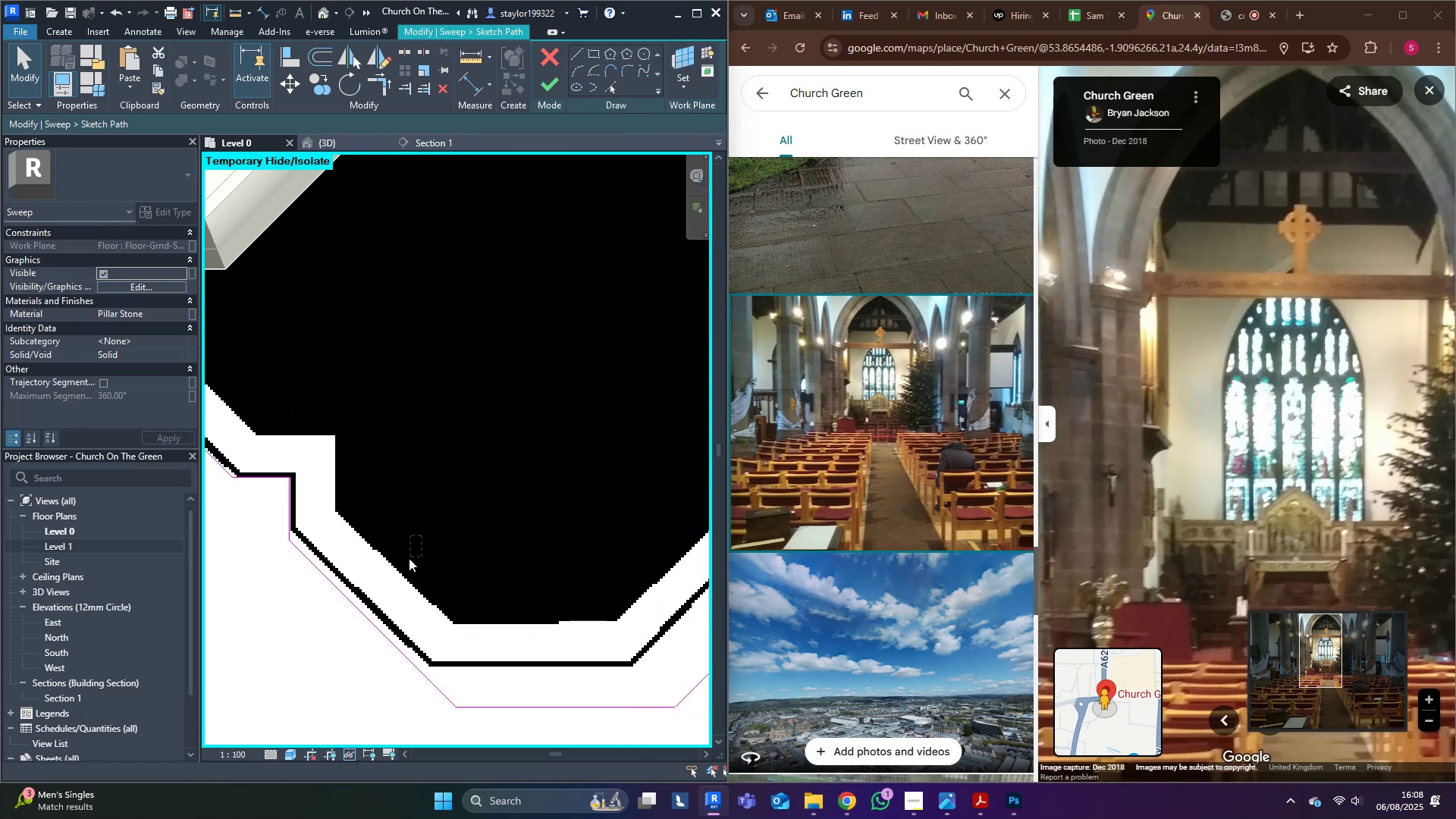 
key(ArrowUp)
 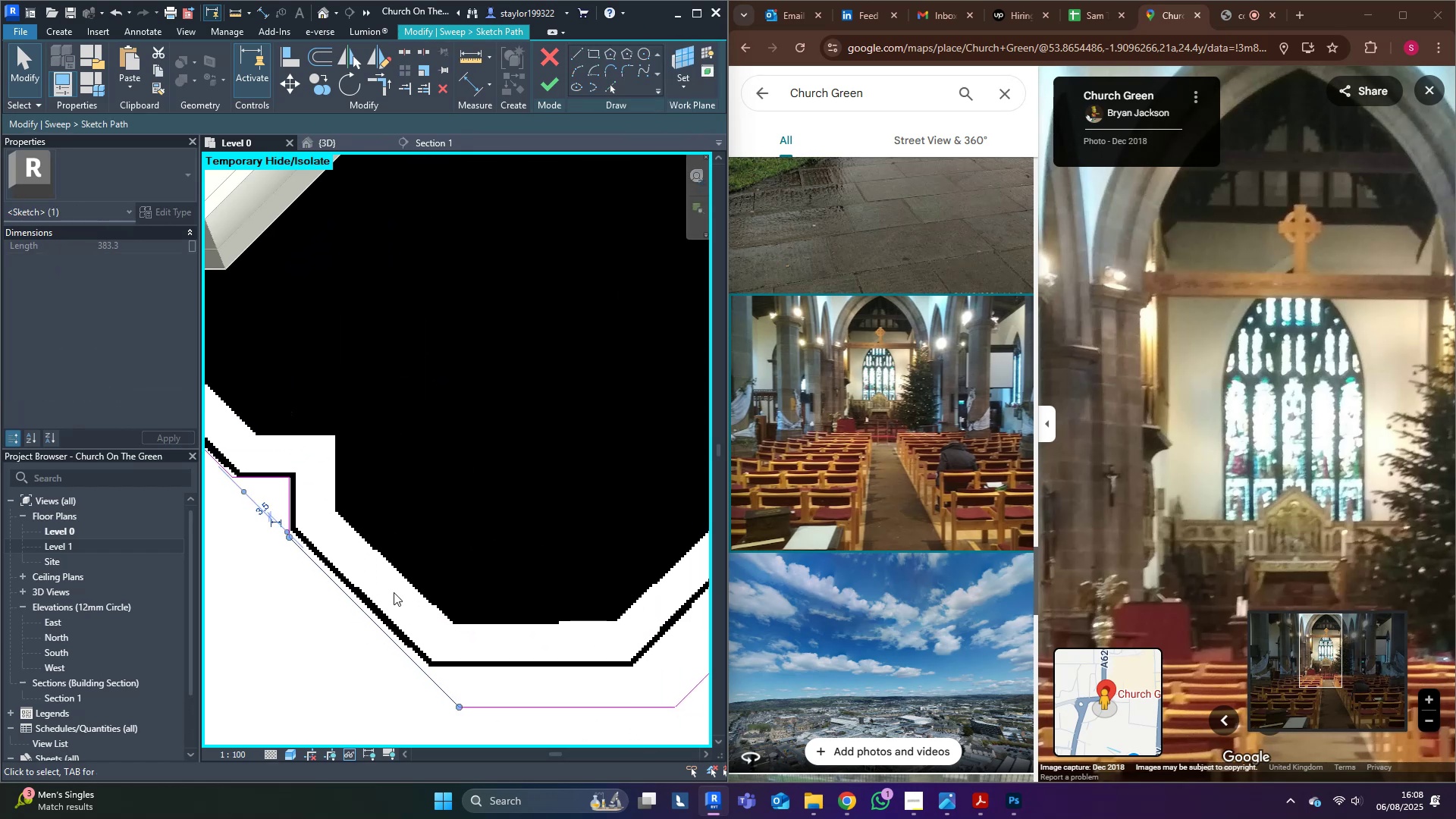 
key(ArrowUp)
 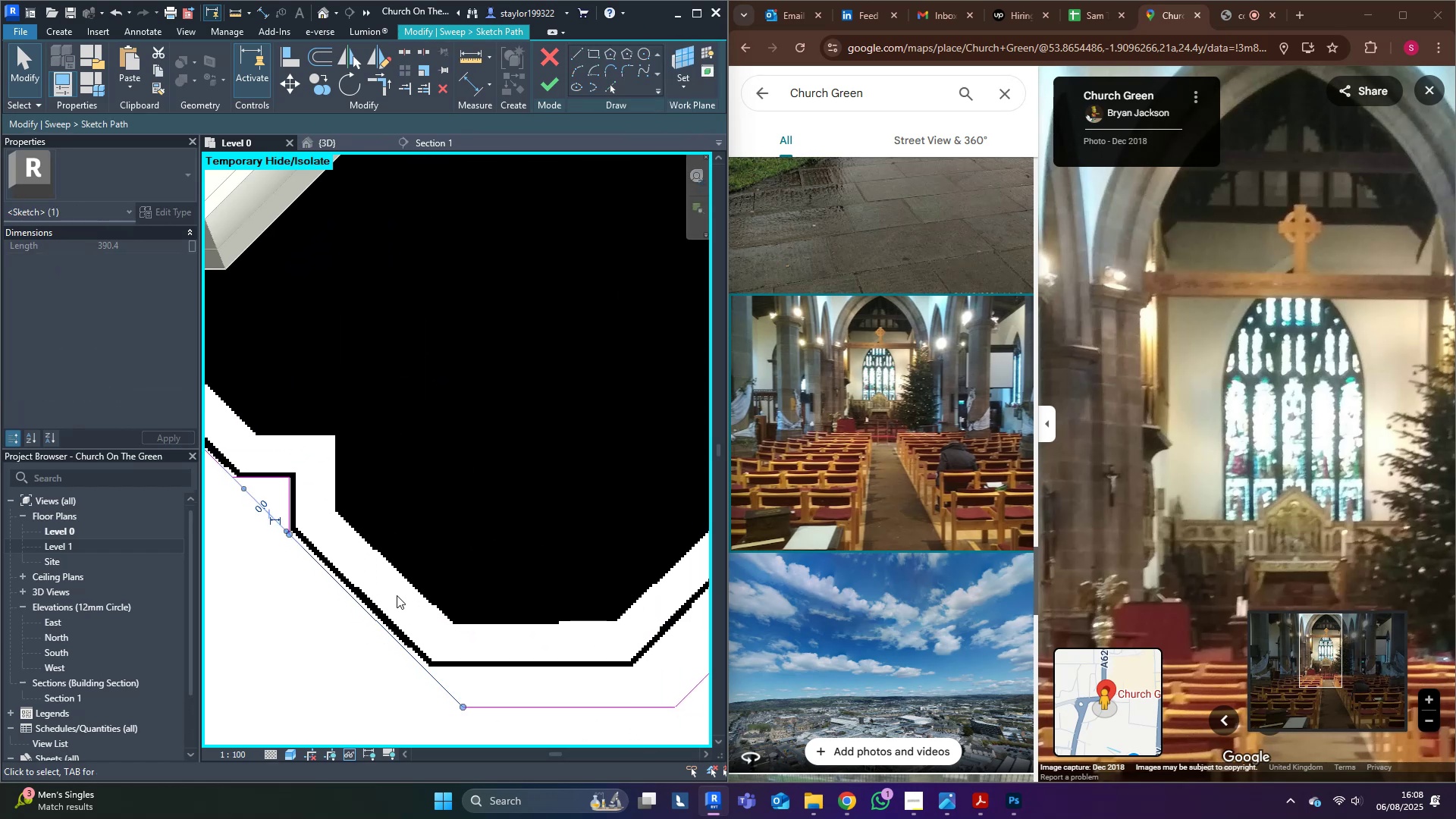 
key(ArrowUp)
 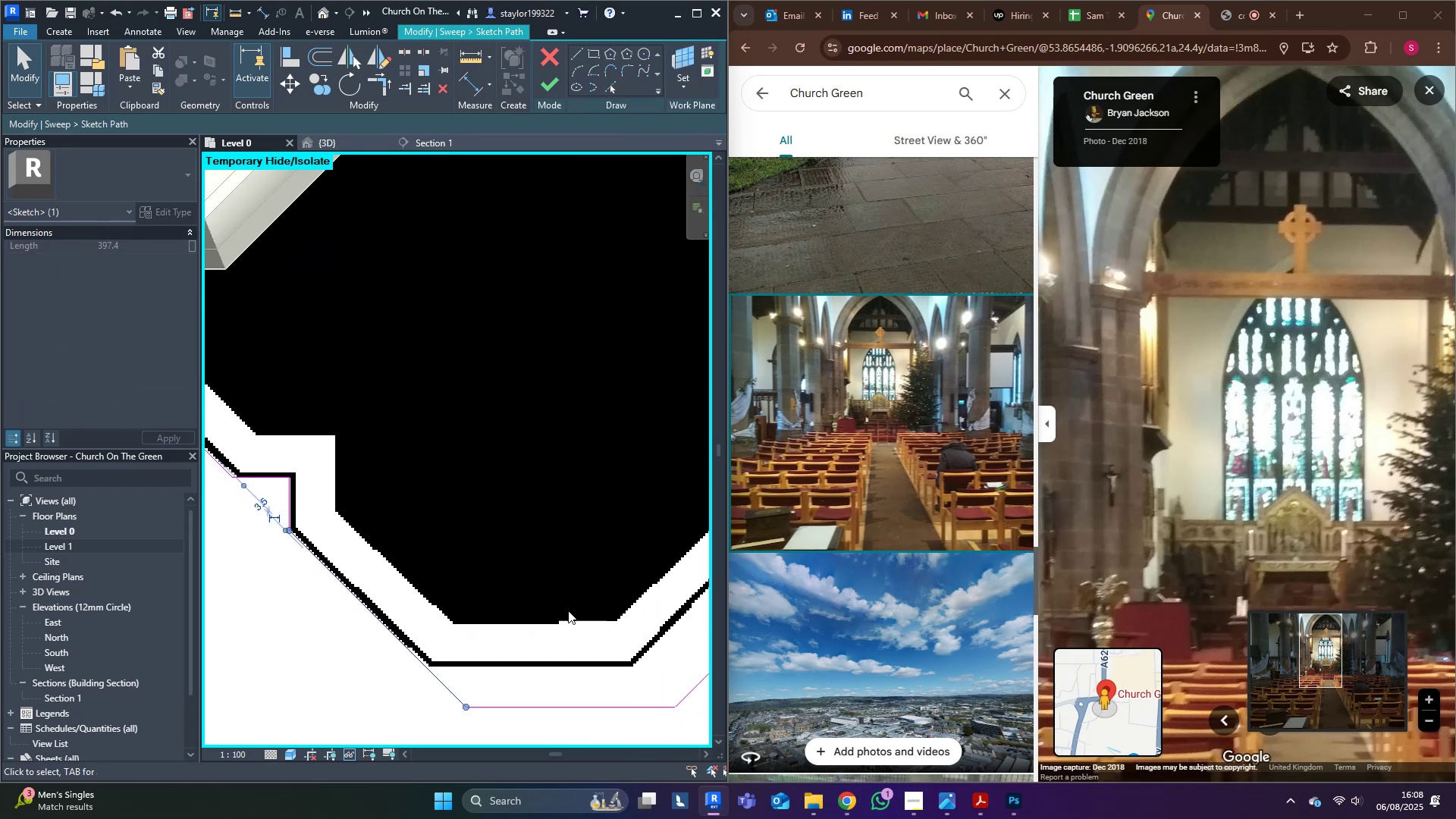 
key(ArrowUp)
 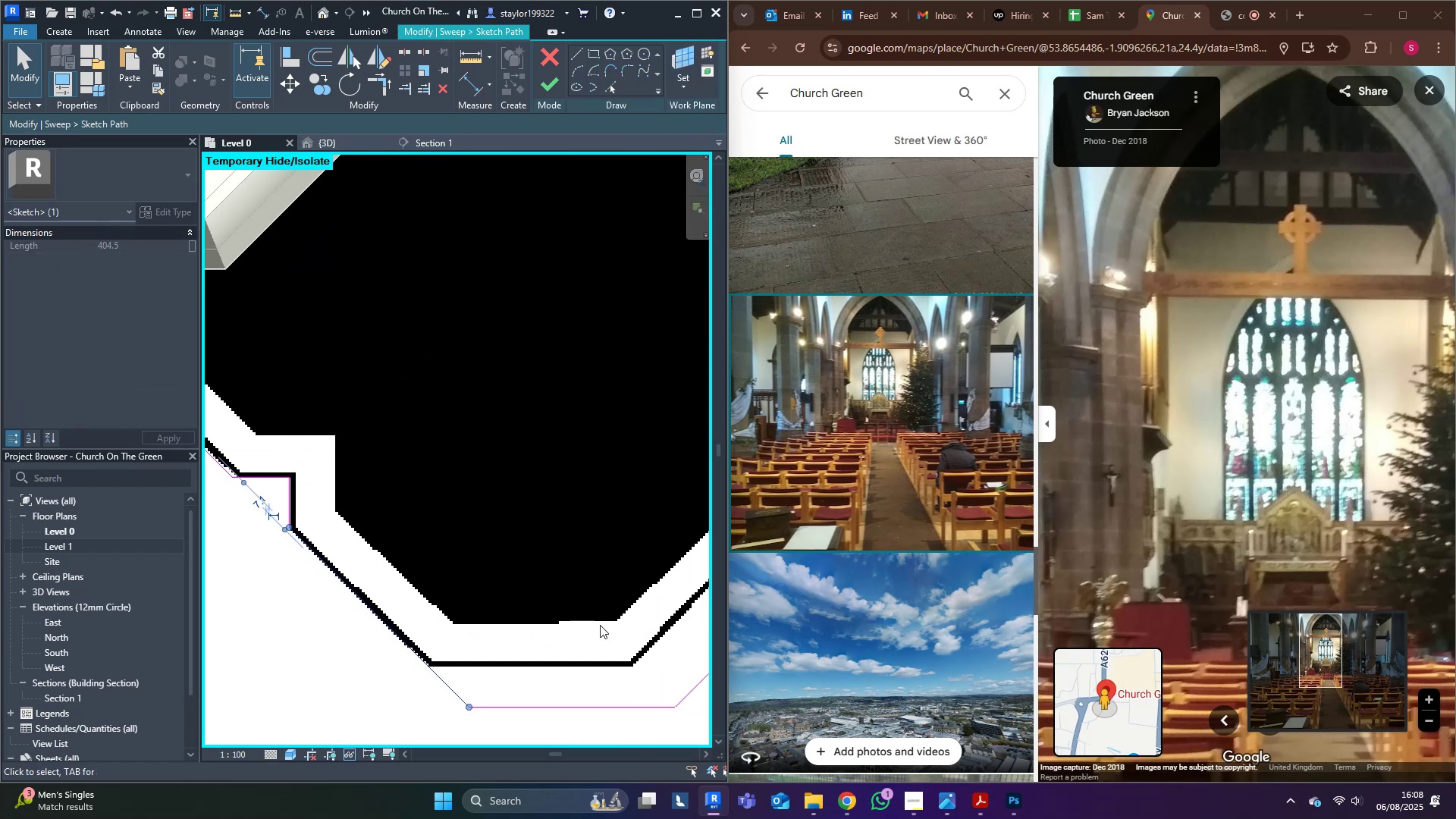 
key(ArrowUp)
 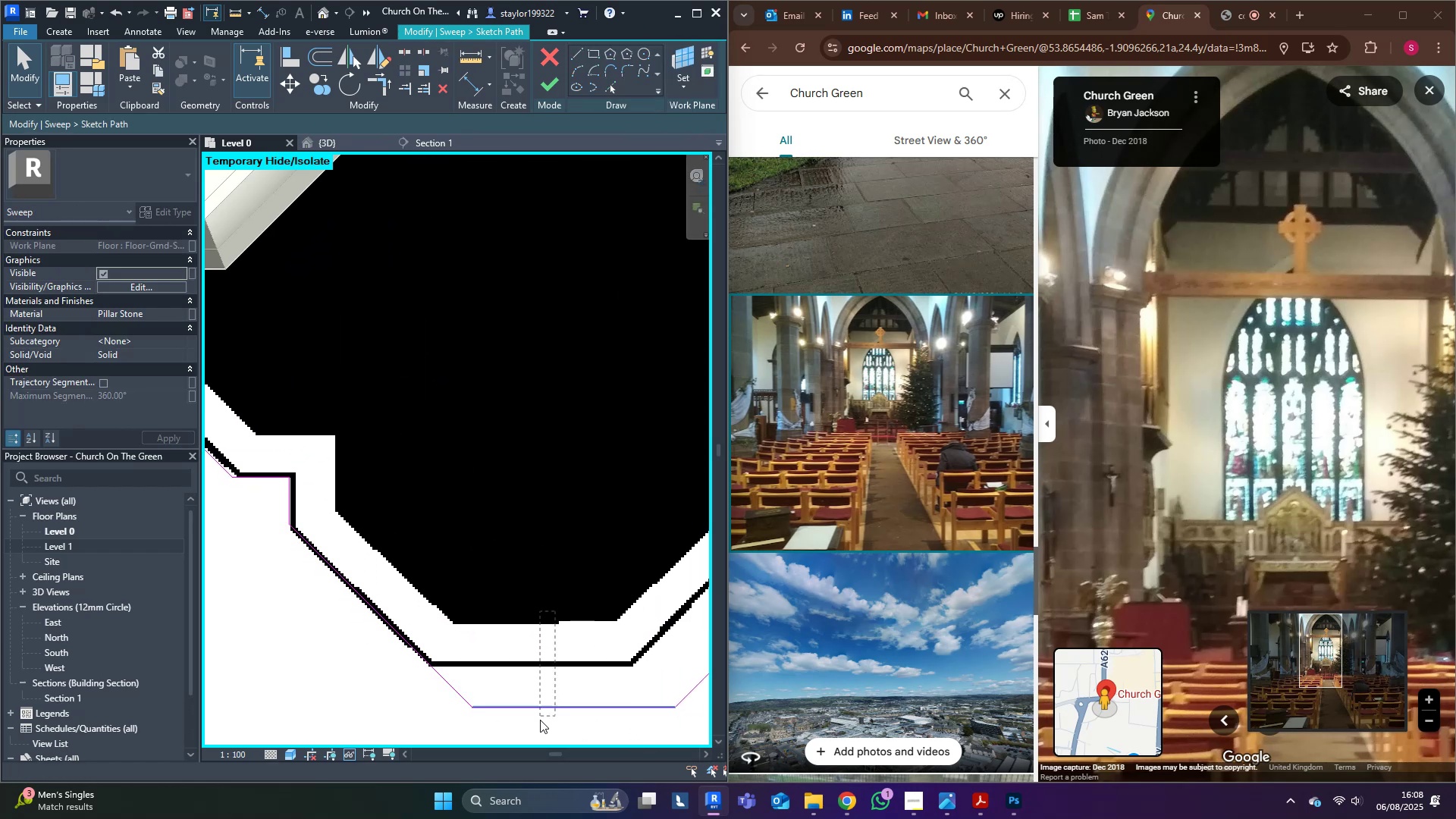 
key(Shift+ArrowUp)
 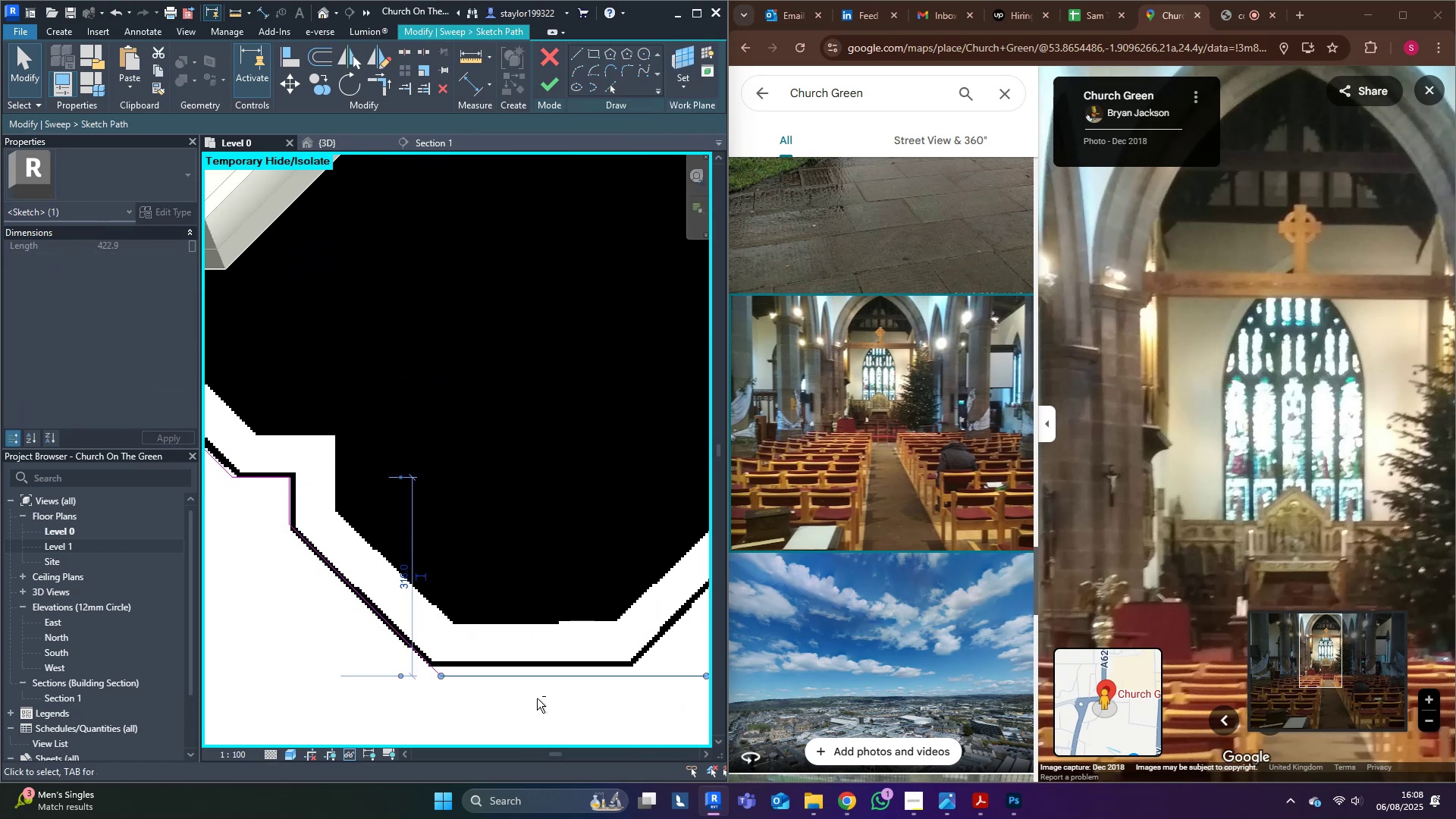 
key(Shift+ArrowUp)
 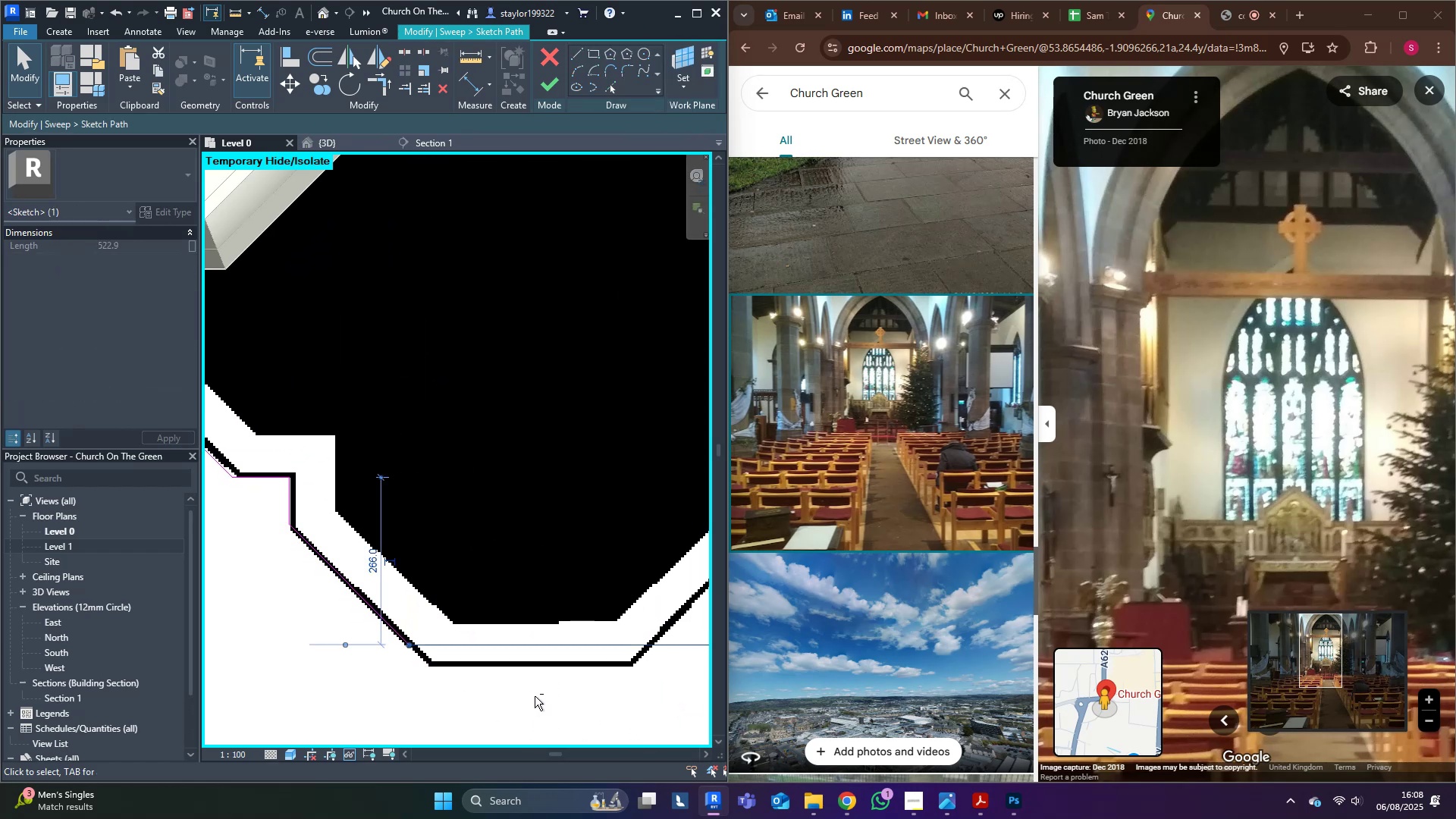 
hold_key(key=ArrowDown, duration=0.67)
 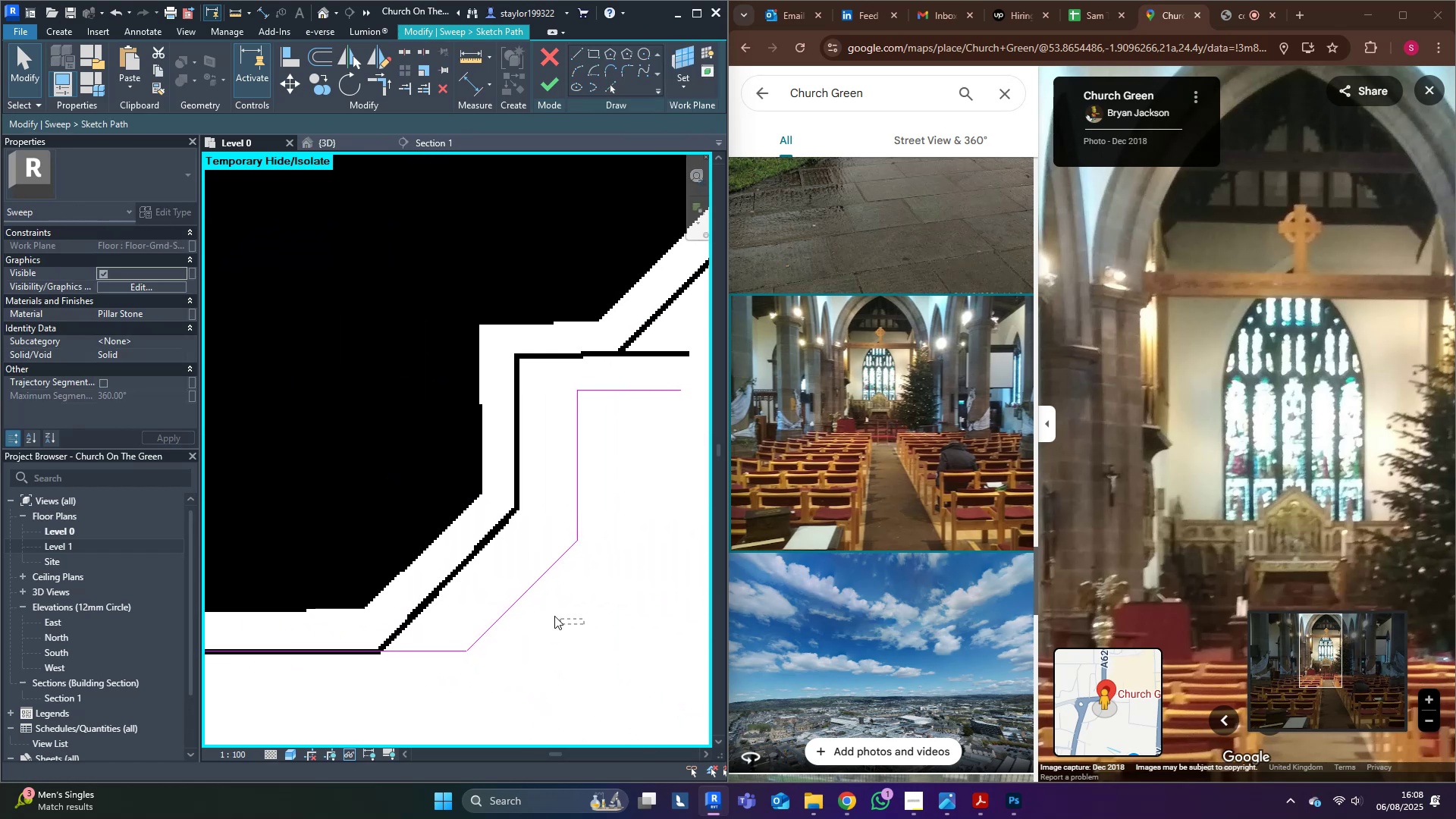 
key(Shift+ArrowLeft)
 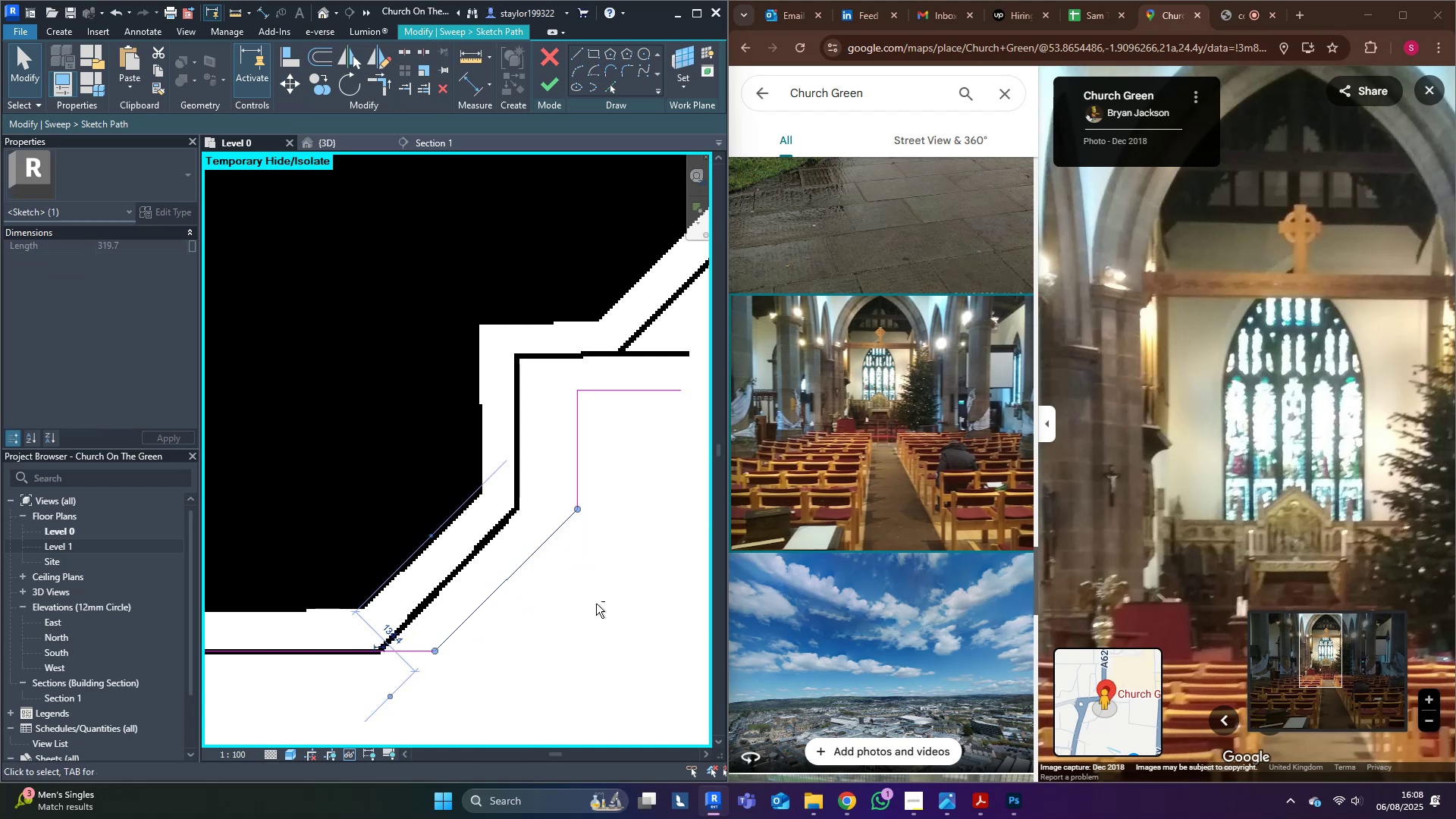 
key(Shift+ArrowLeft)
 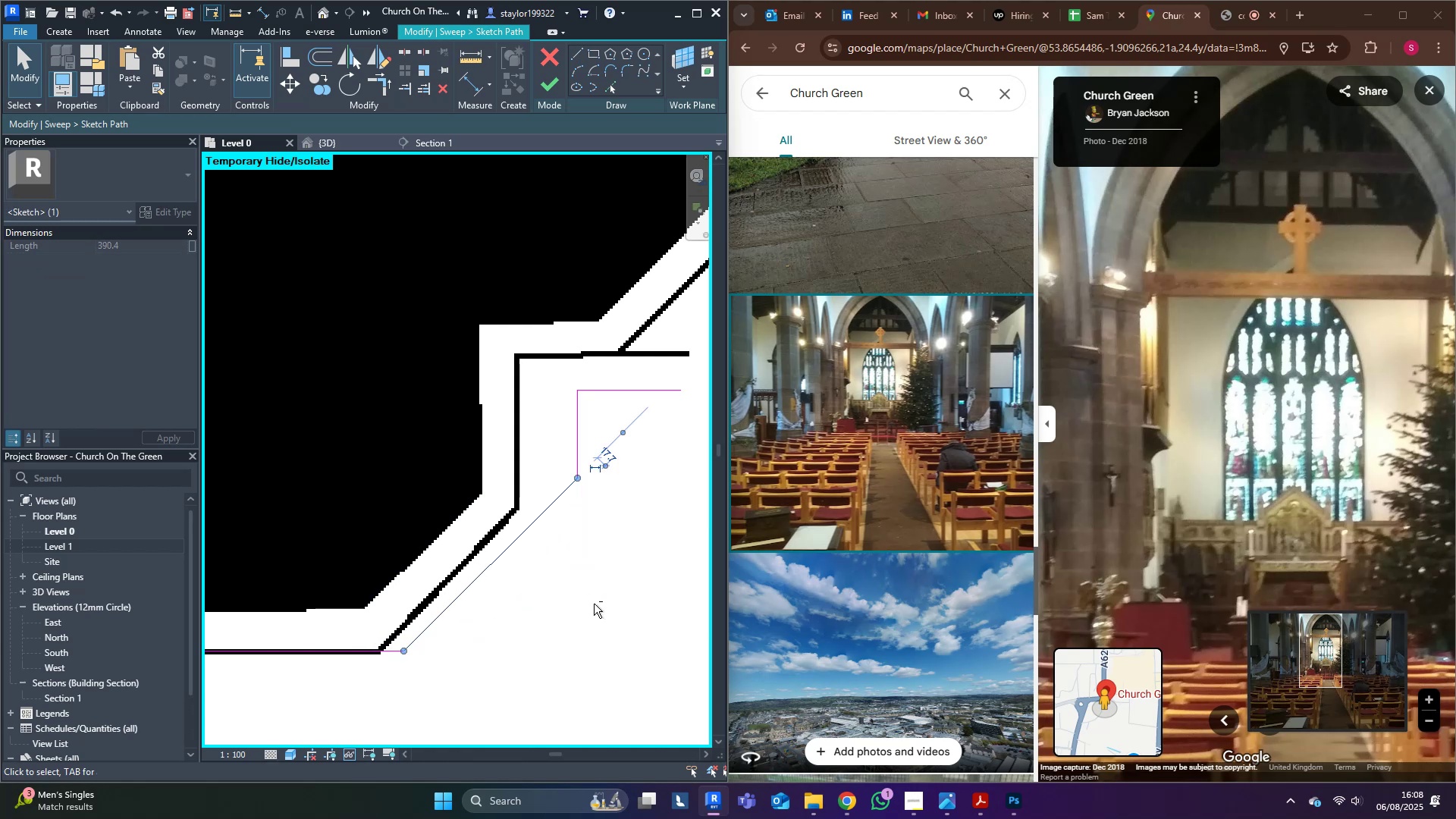 
key(Shift+ArrowLeft)
 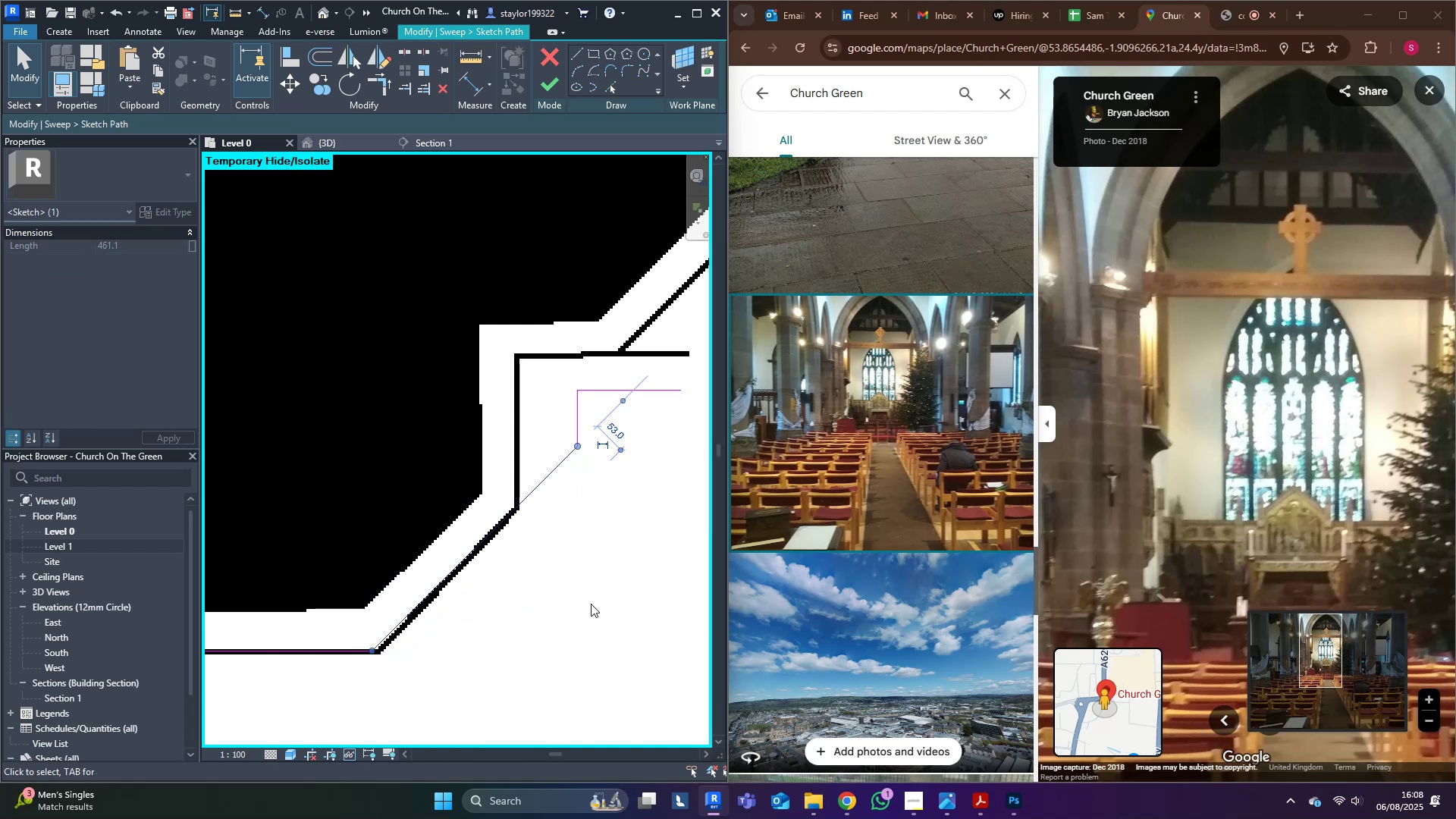 
key(ArrowRight)
 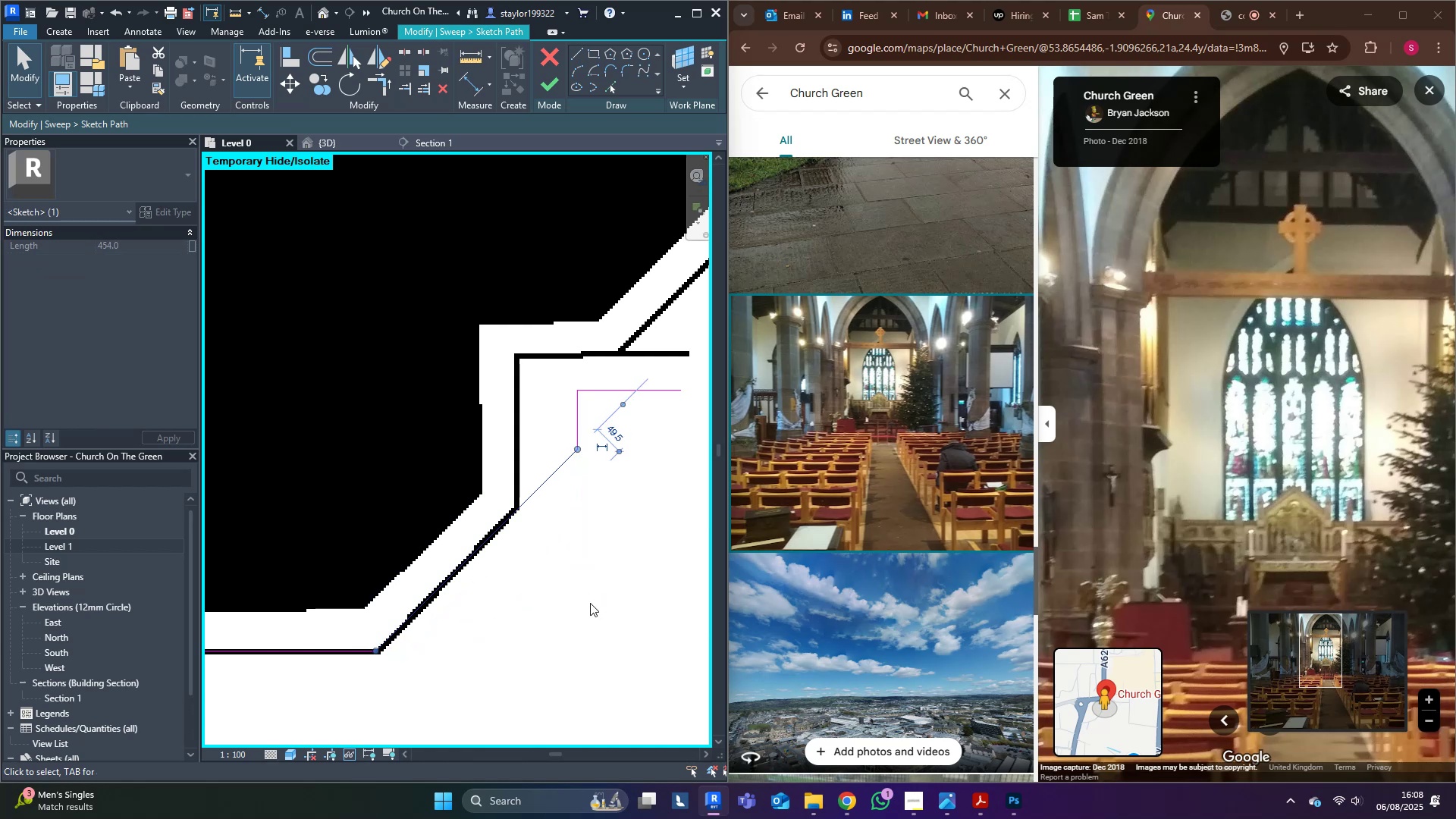 
key(ArrowRight)
 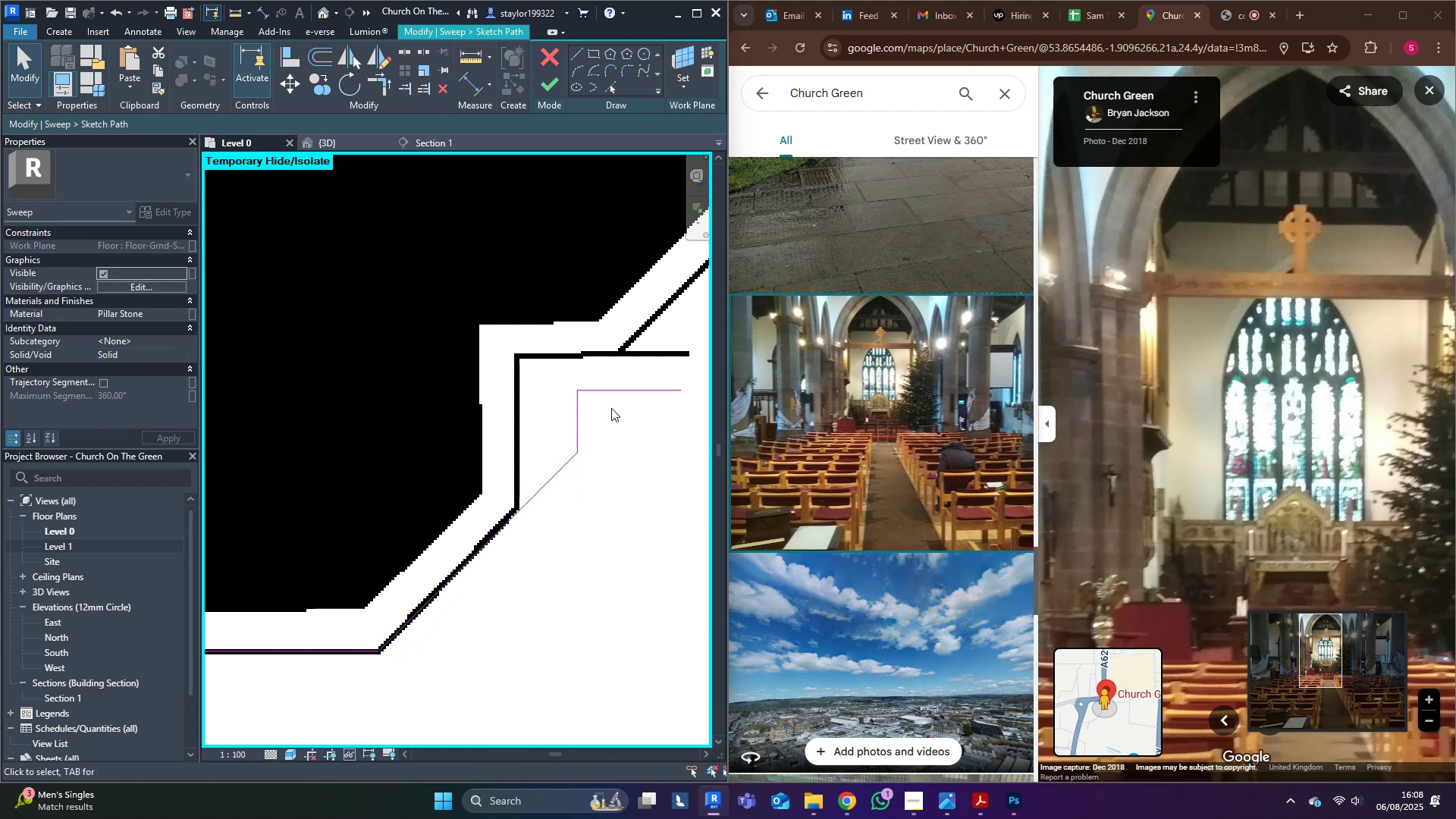 
key(Shift+ArrowLeft)
 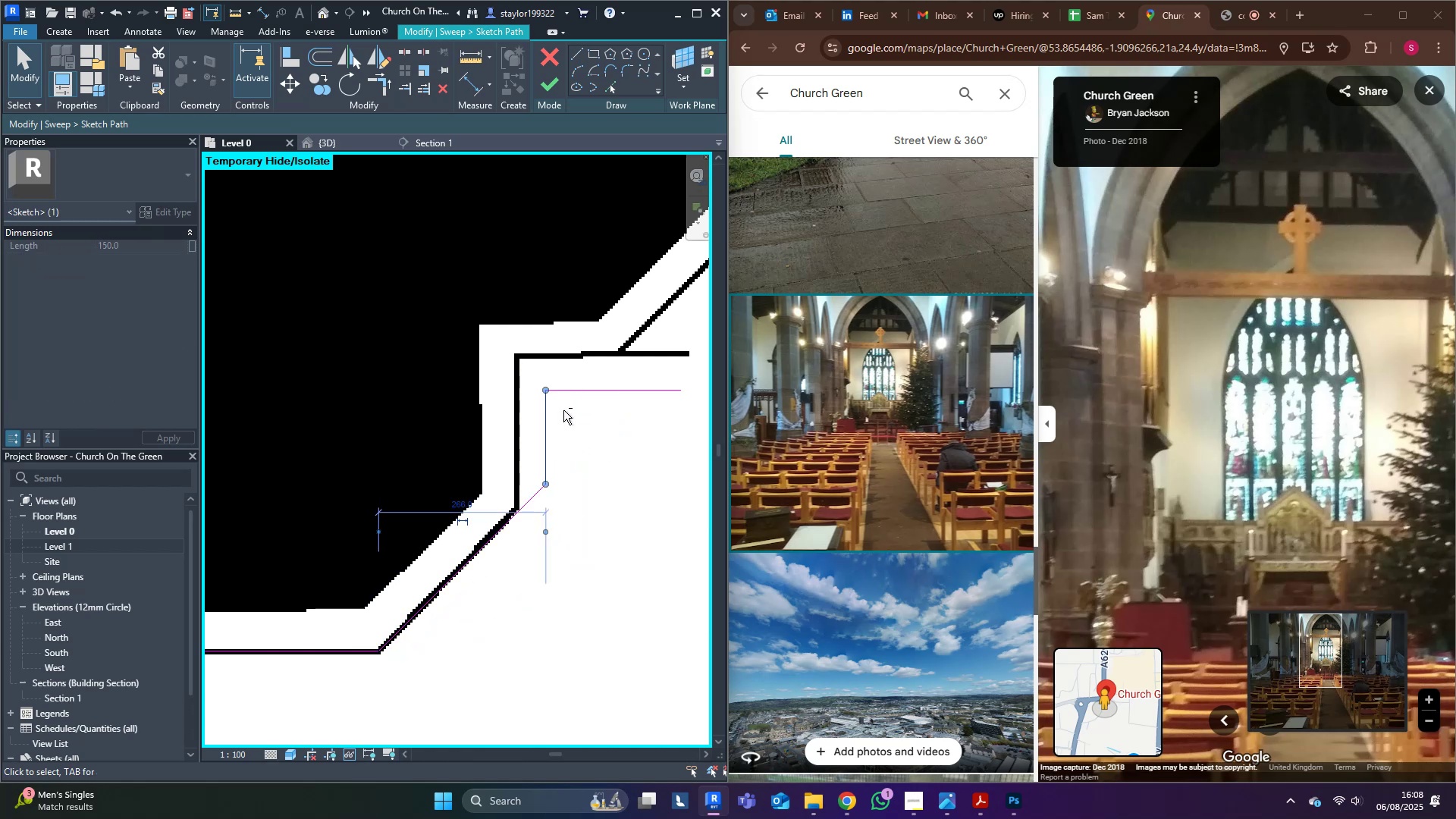 
key(Shift+ArrowLeft)
 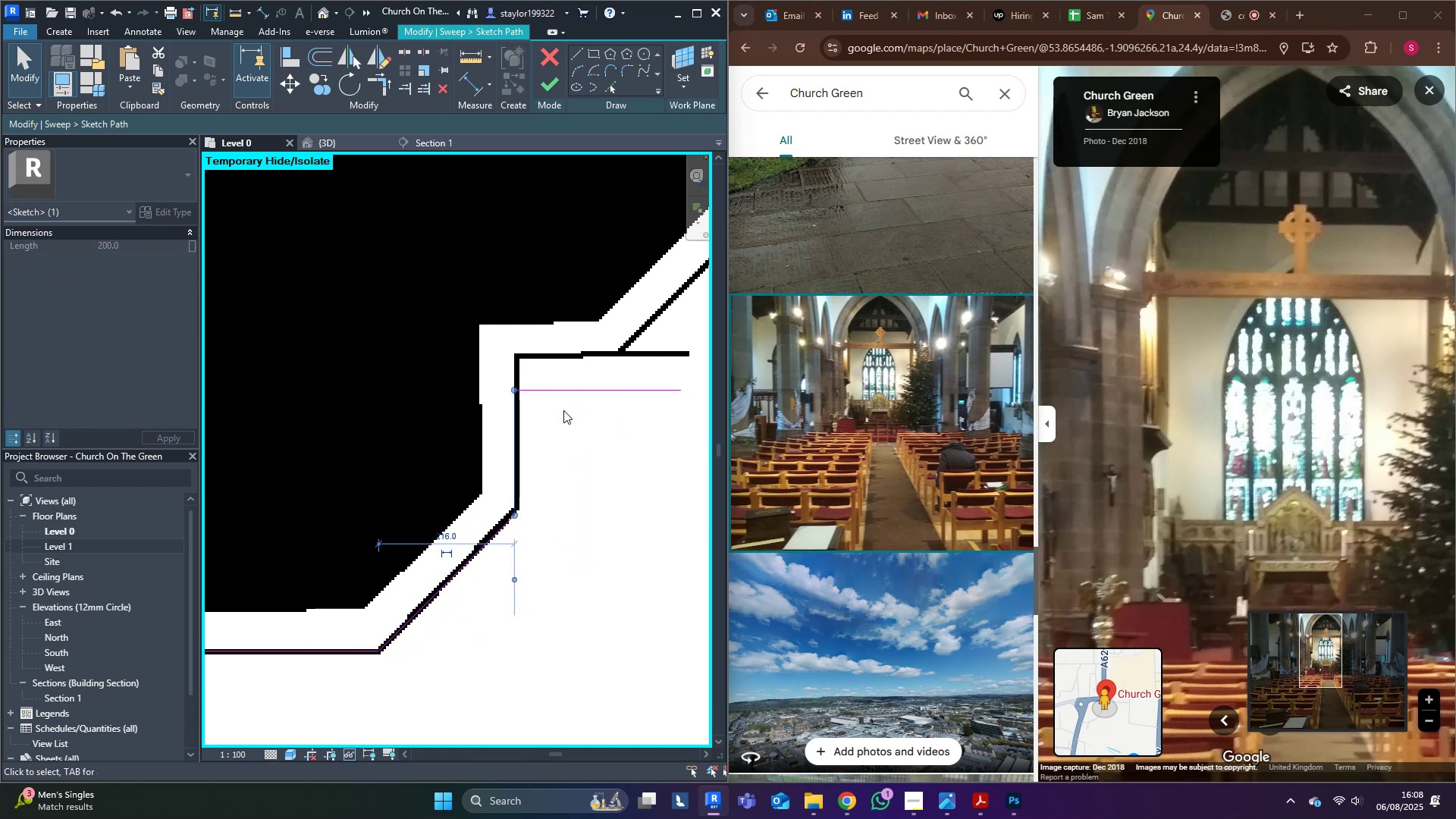 
key(ArrowRight)
 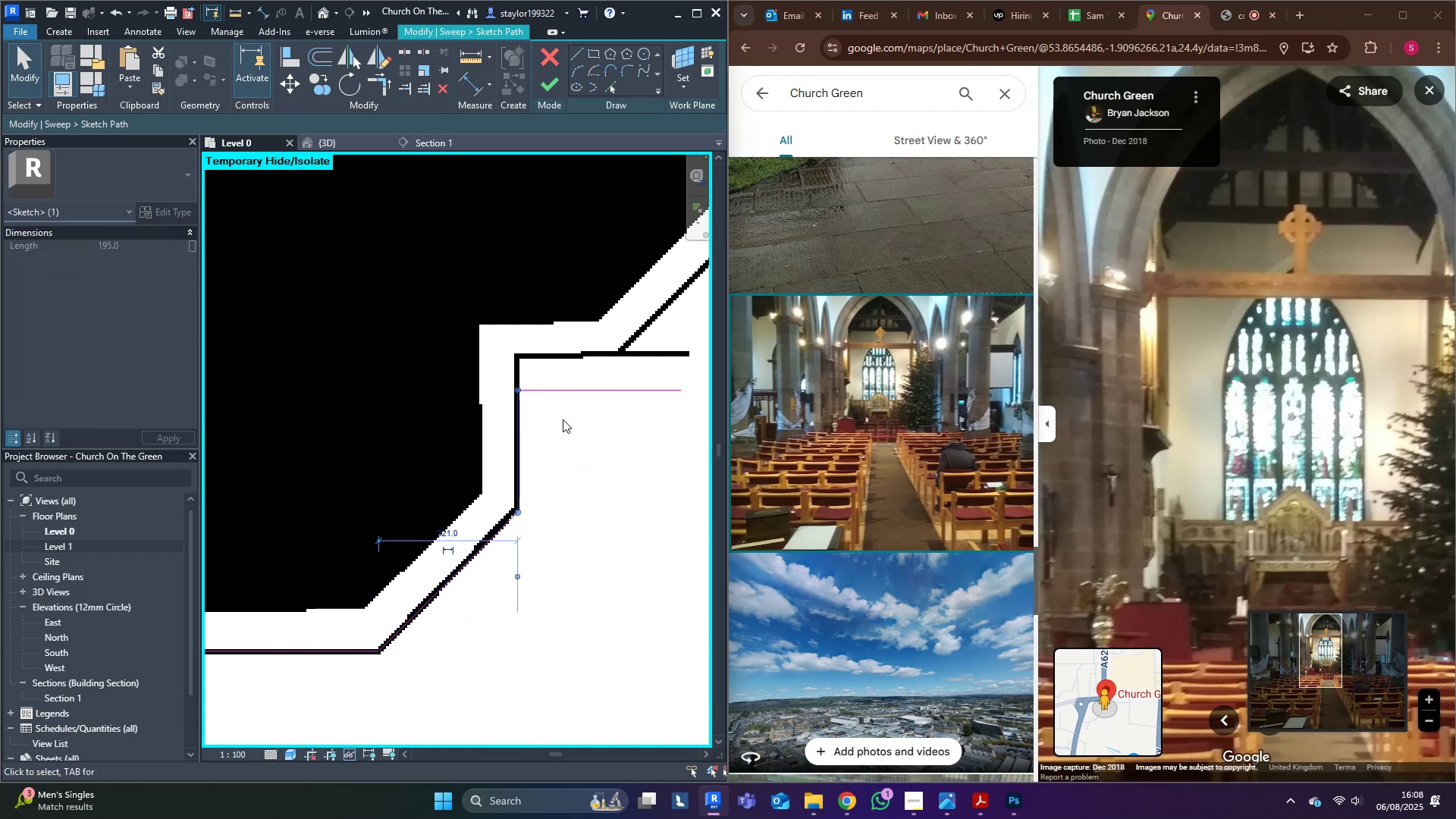 
hold_key(key=ArrowUp, duration=0.78)
 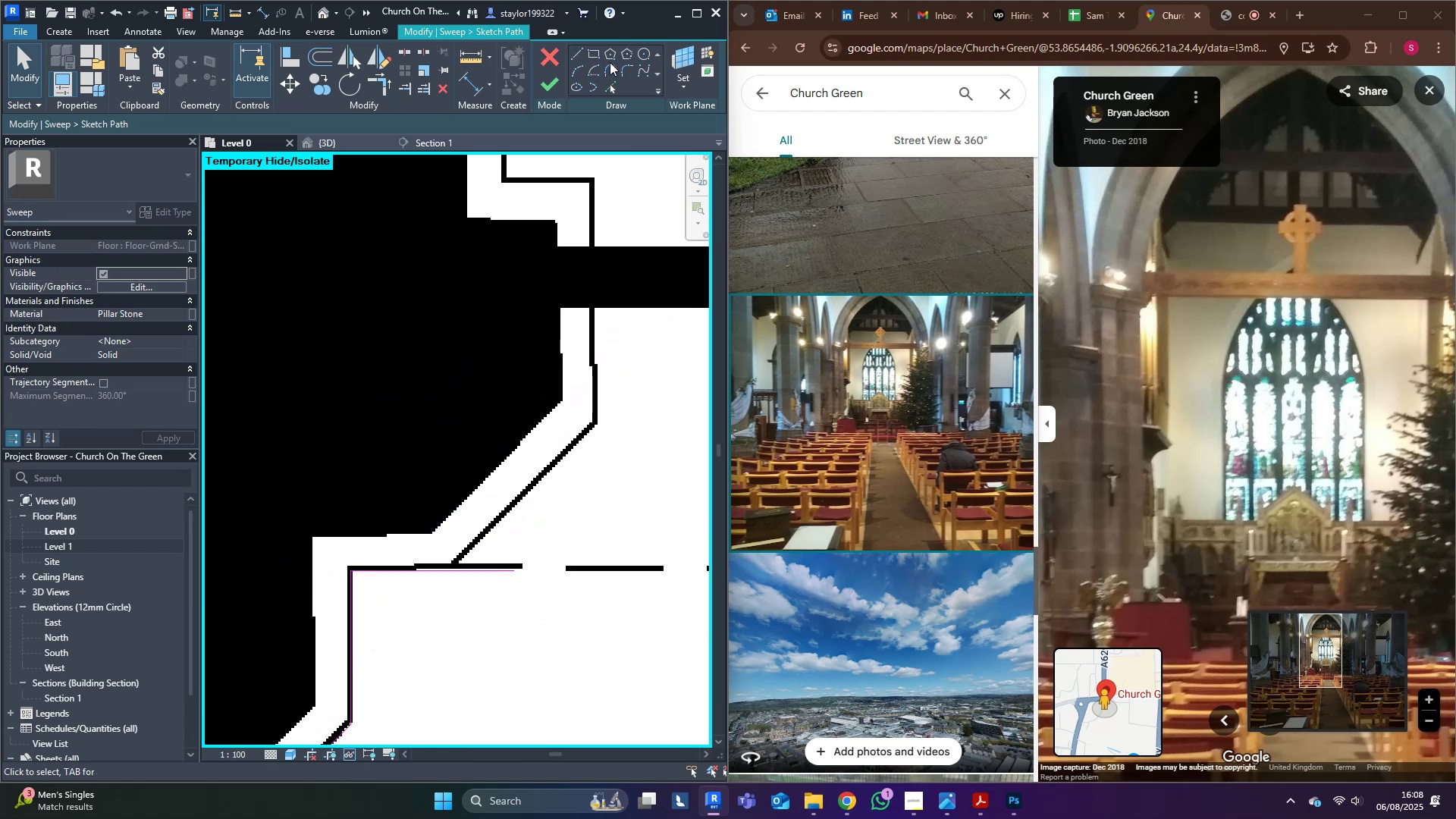 
left_click([579, 58])
 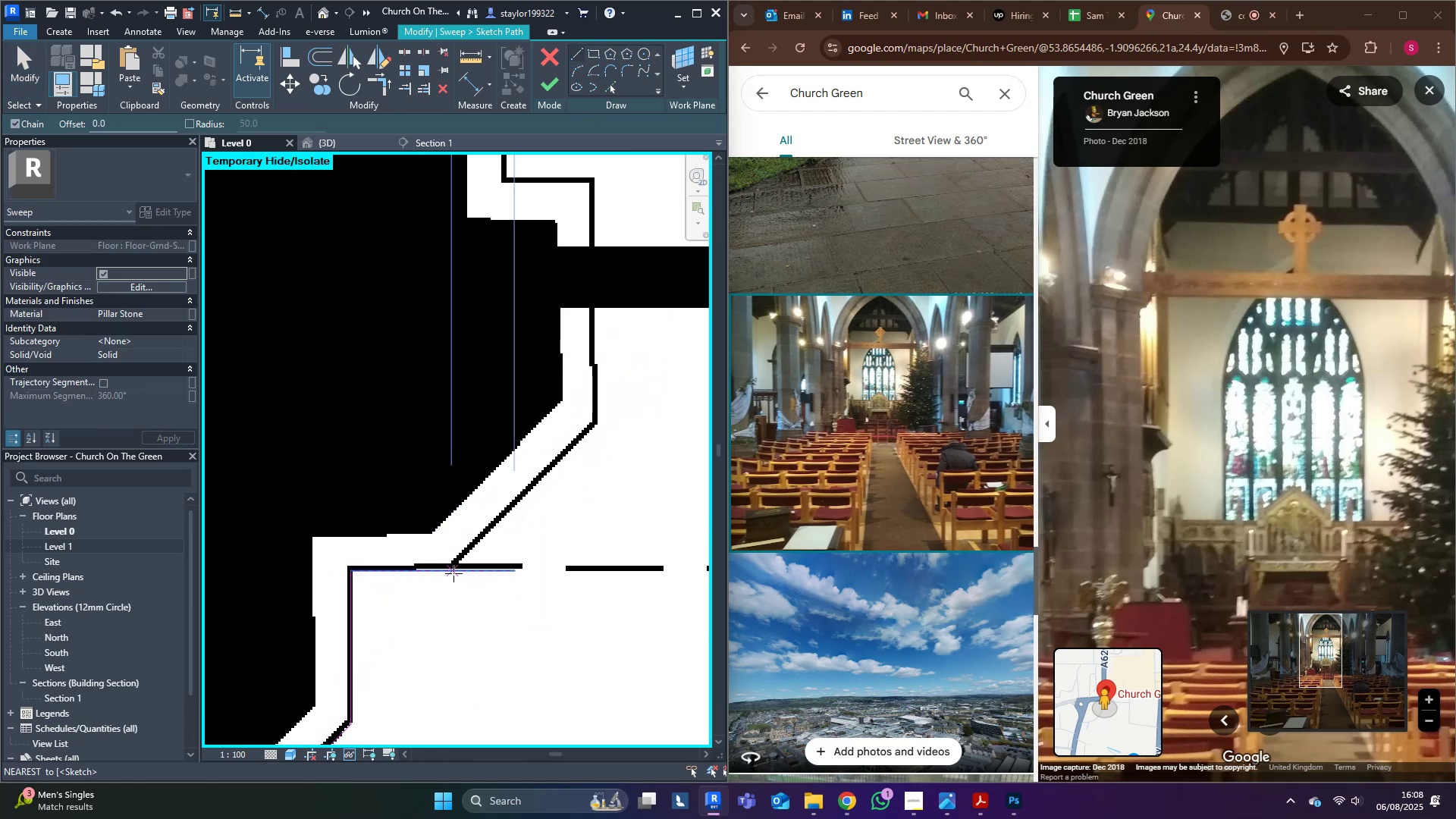 
left_click([455, 573])
 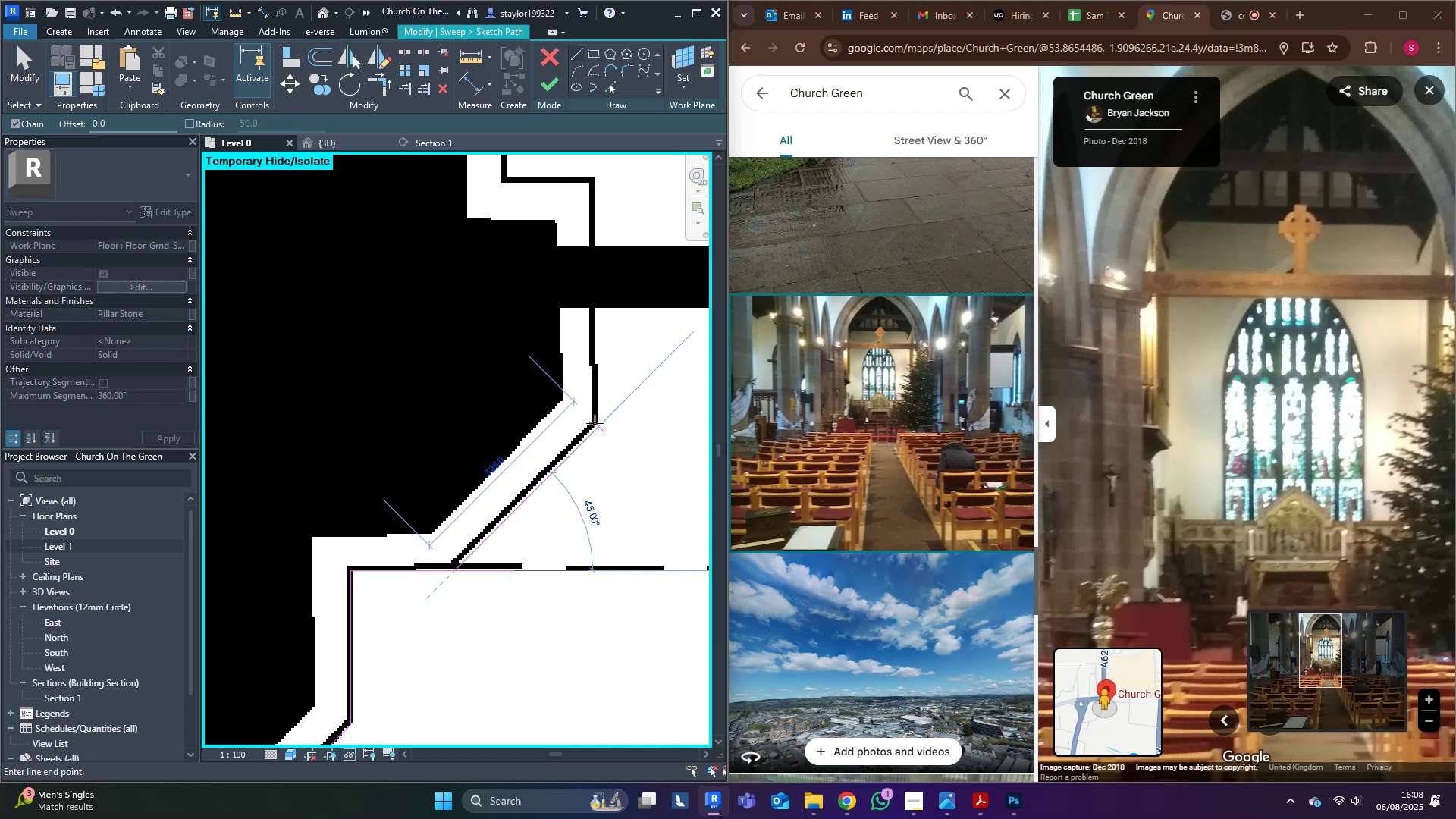 
left_click([595, 423])
 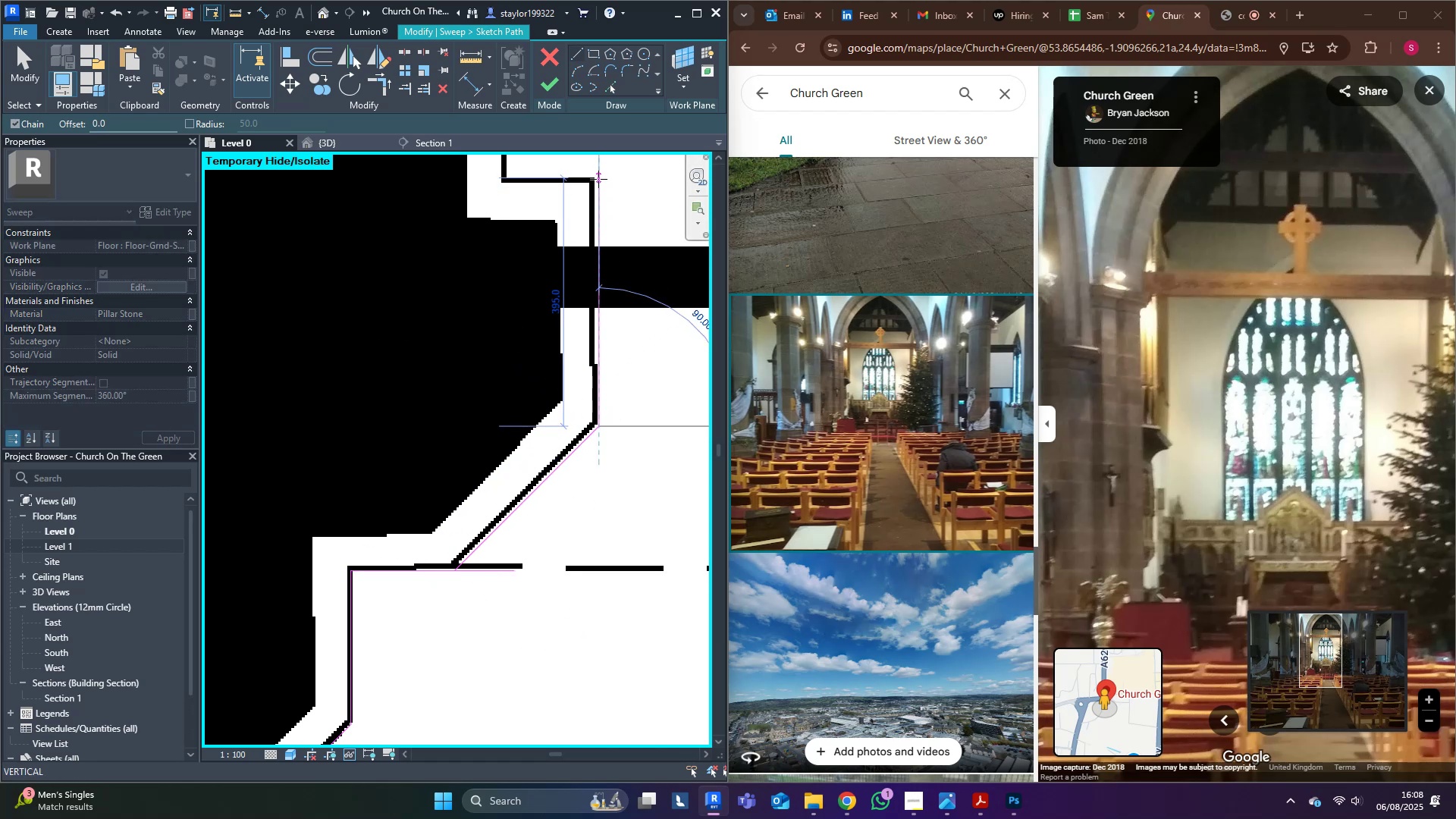 
left_click([598, 176])
 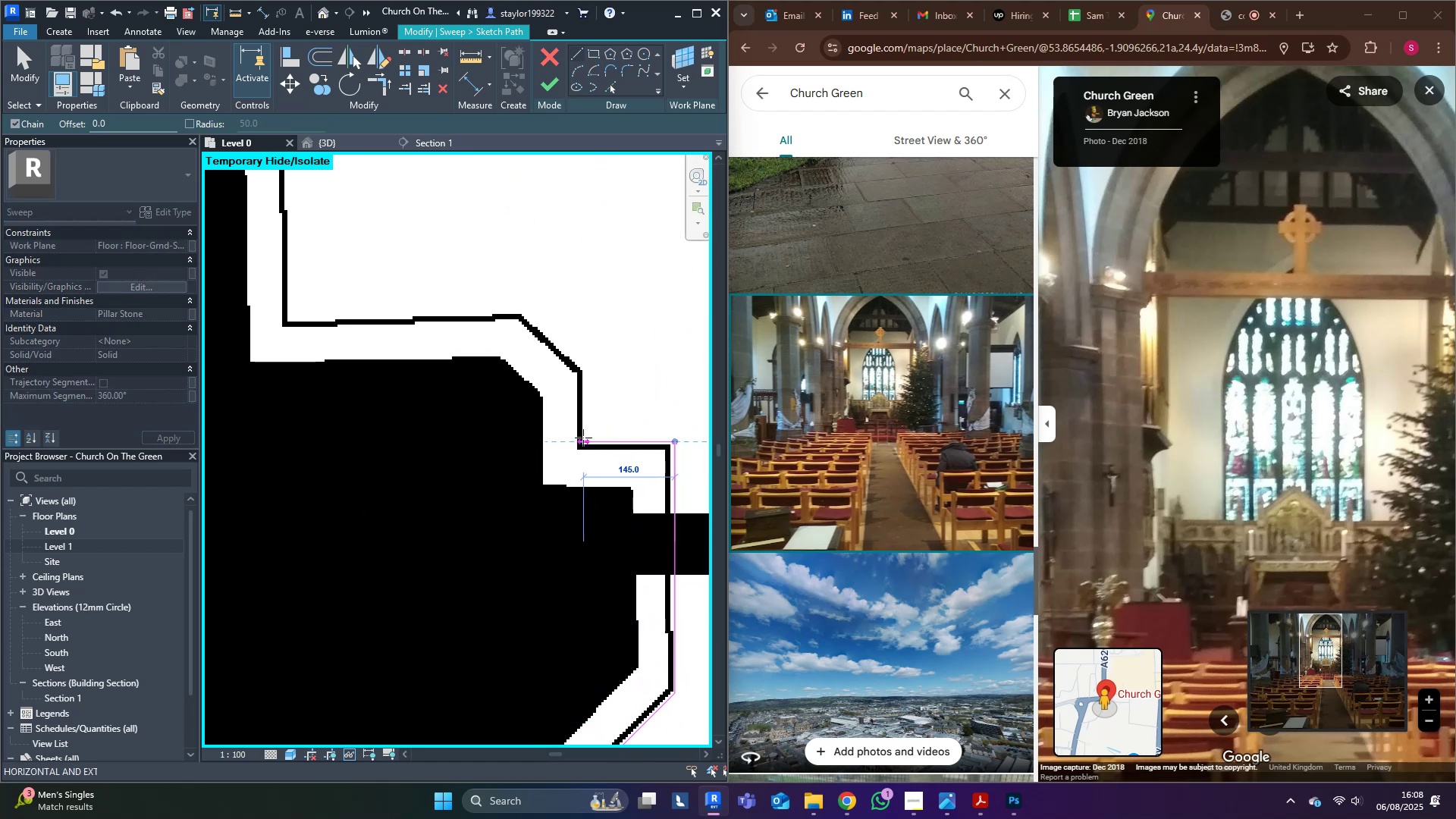 
left_click([583, 441])
 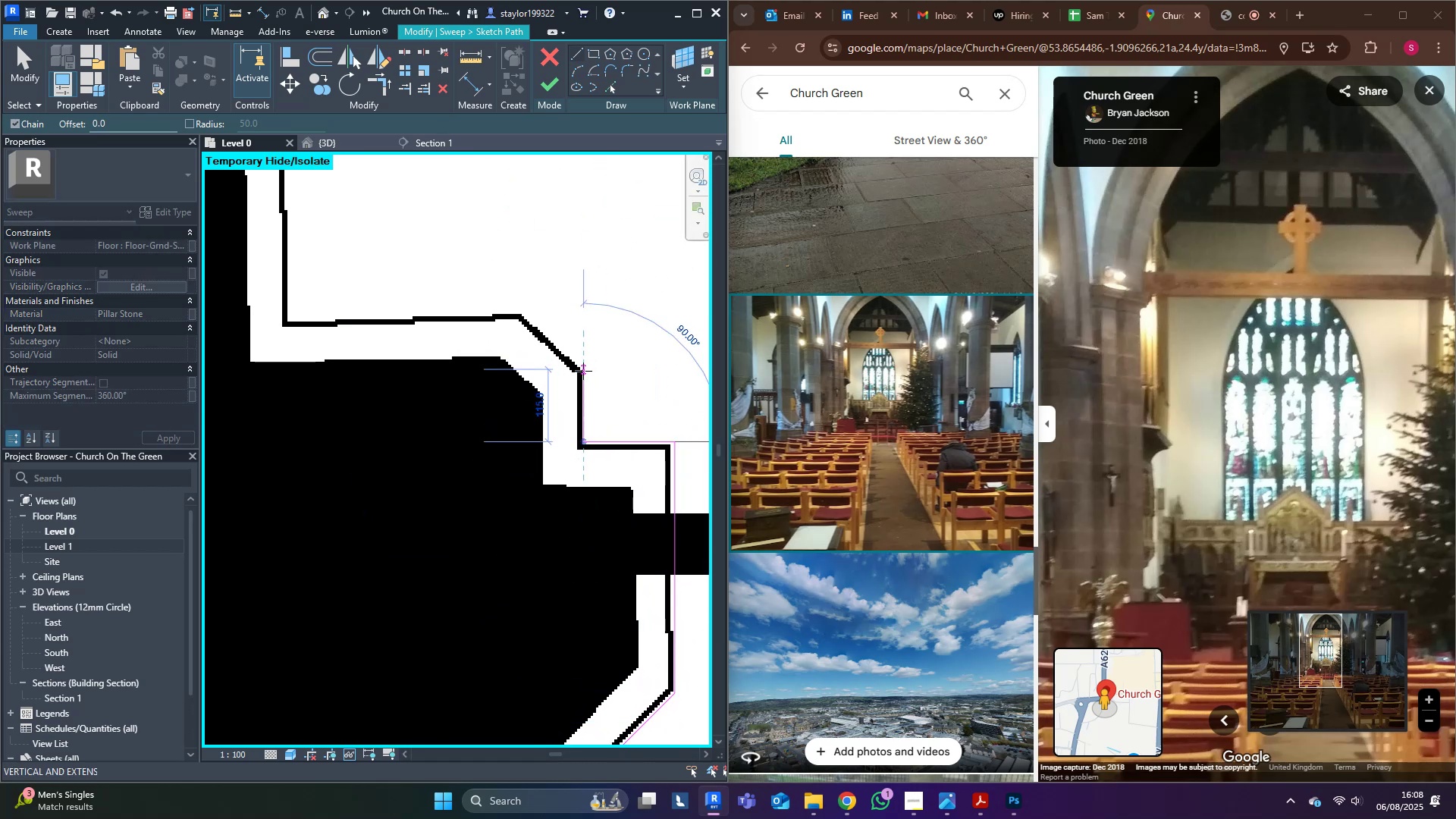 
left_click([583, 371])
 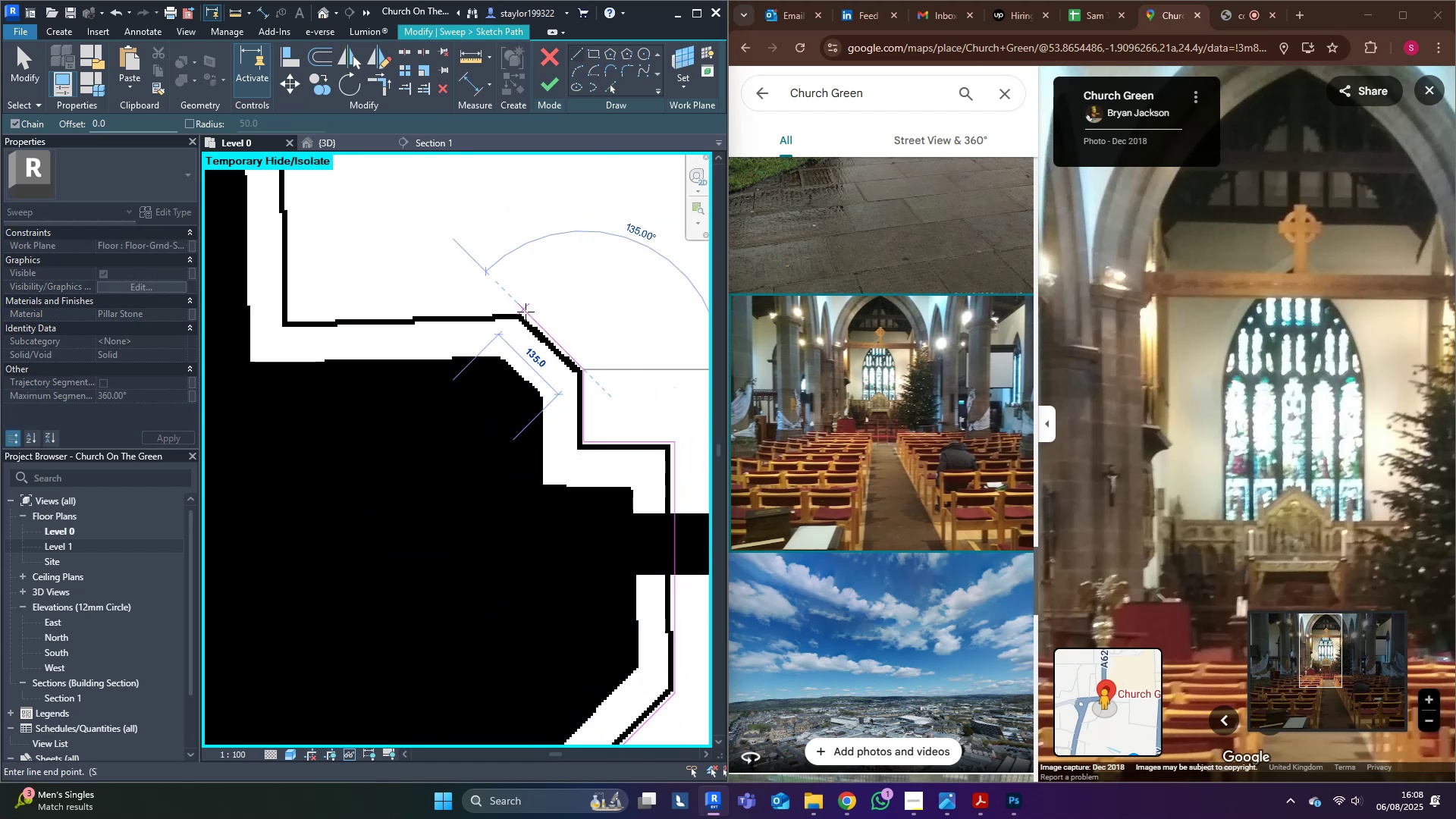 
left_click([529, 315])
 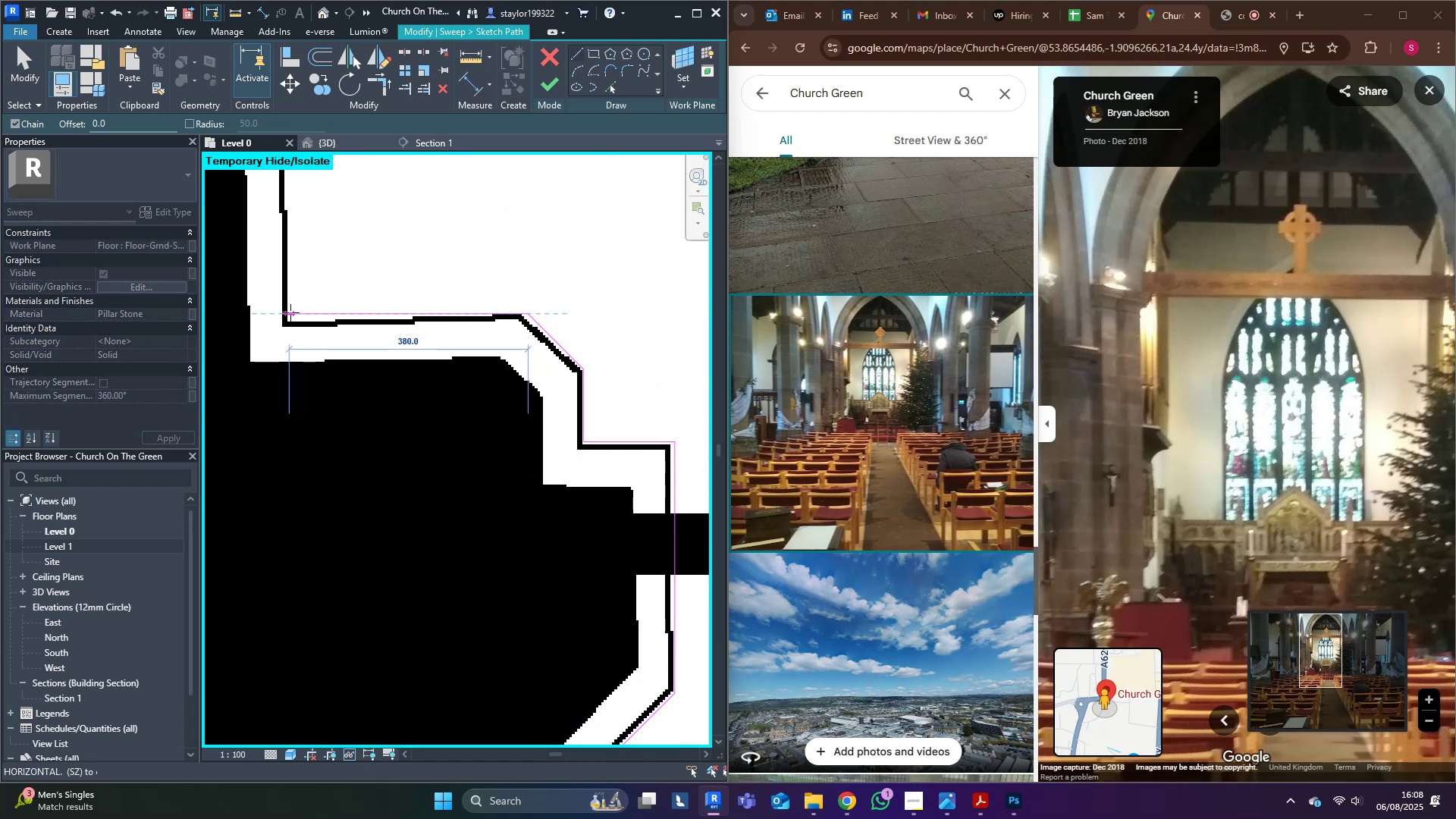 
left_click([288, 312])
 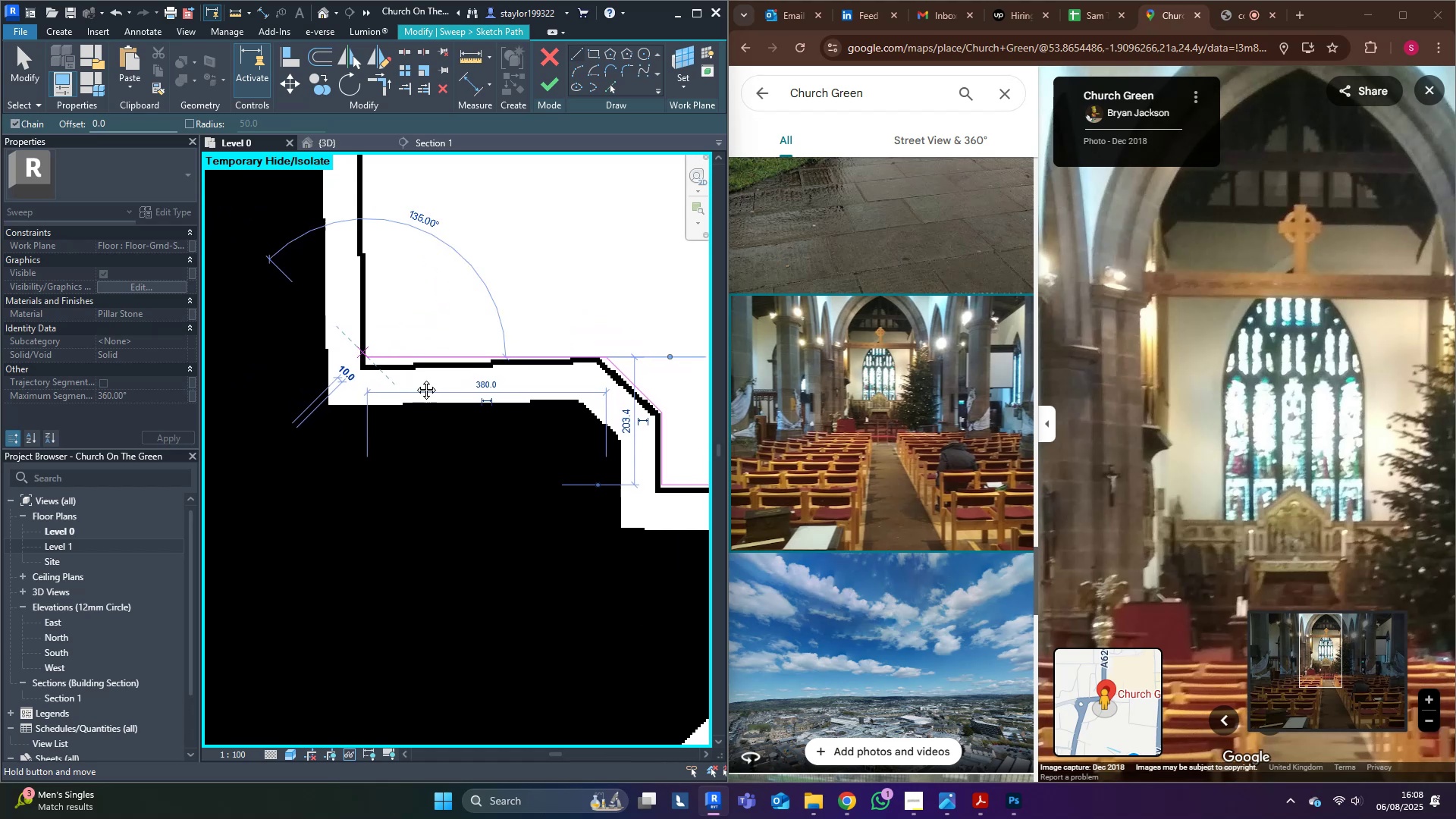 
scroll: coordinate [602, 490], scroll_direction: down, amount: 2.0
 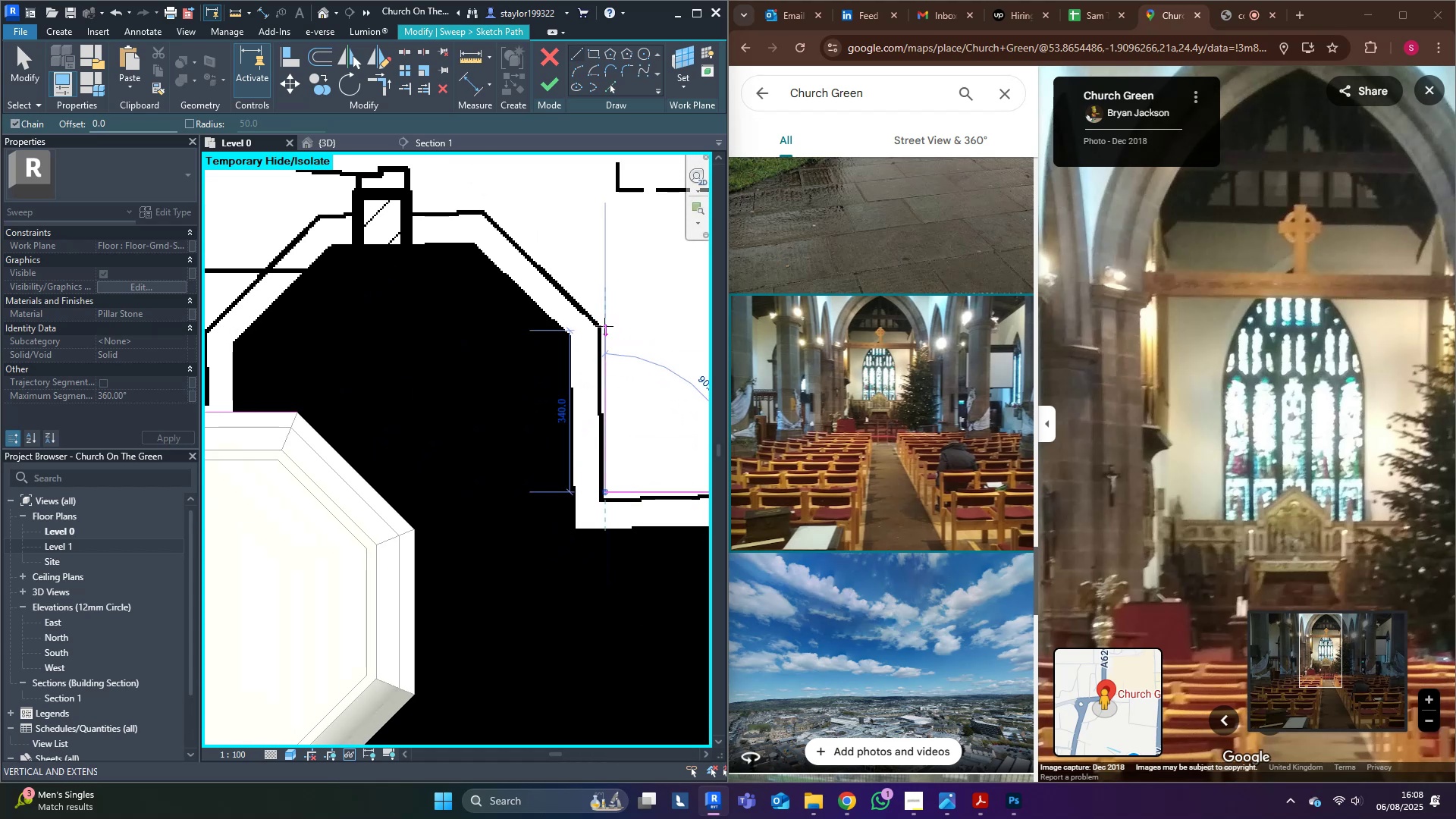 
left_click([604, 326])
 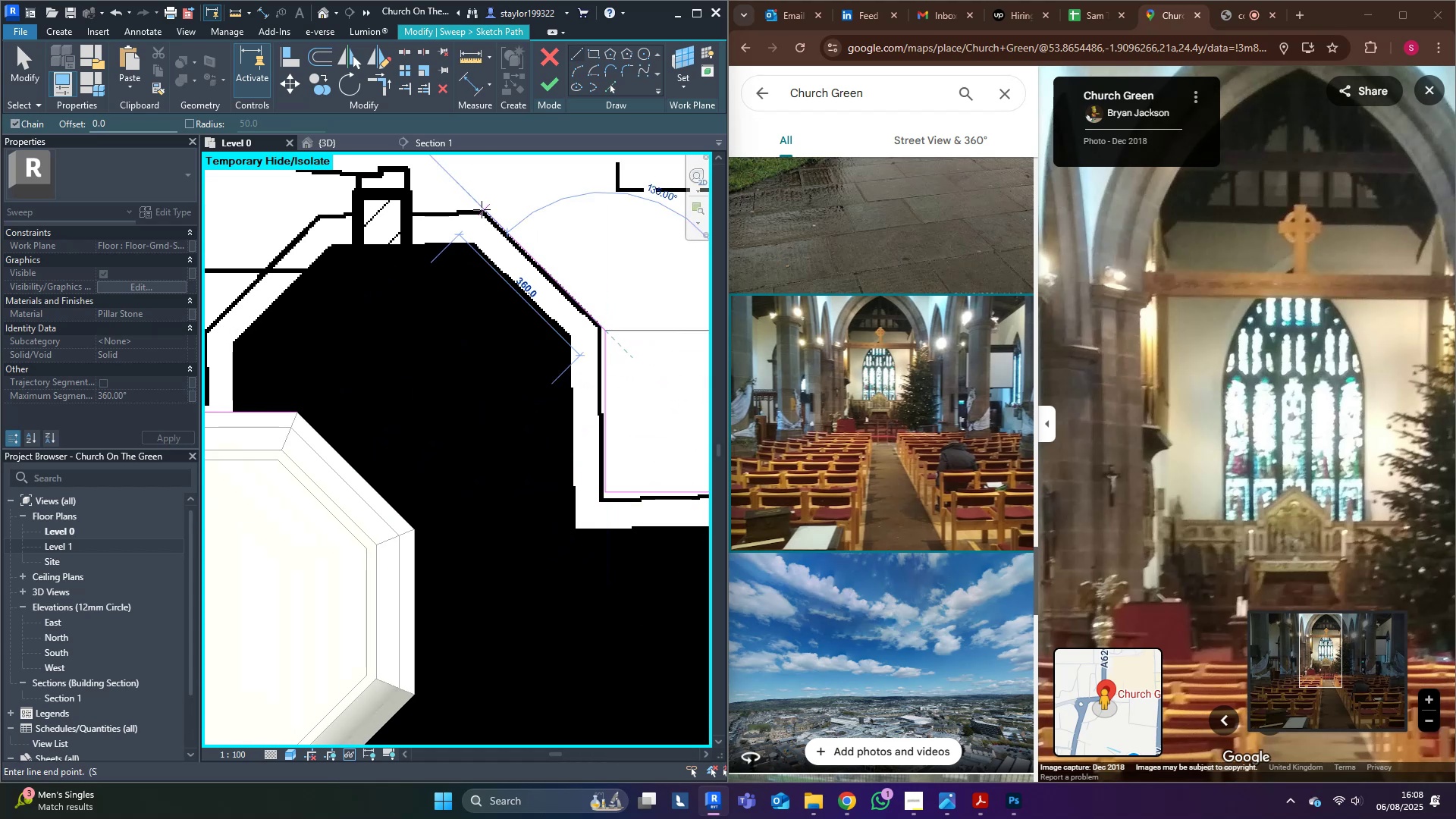 
left_click([483, 209])
 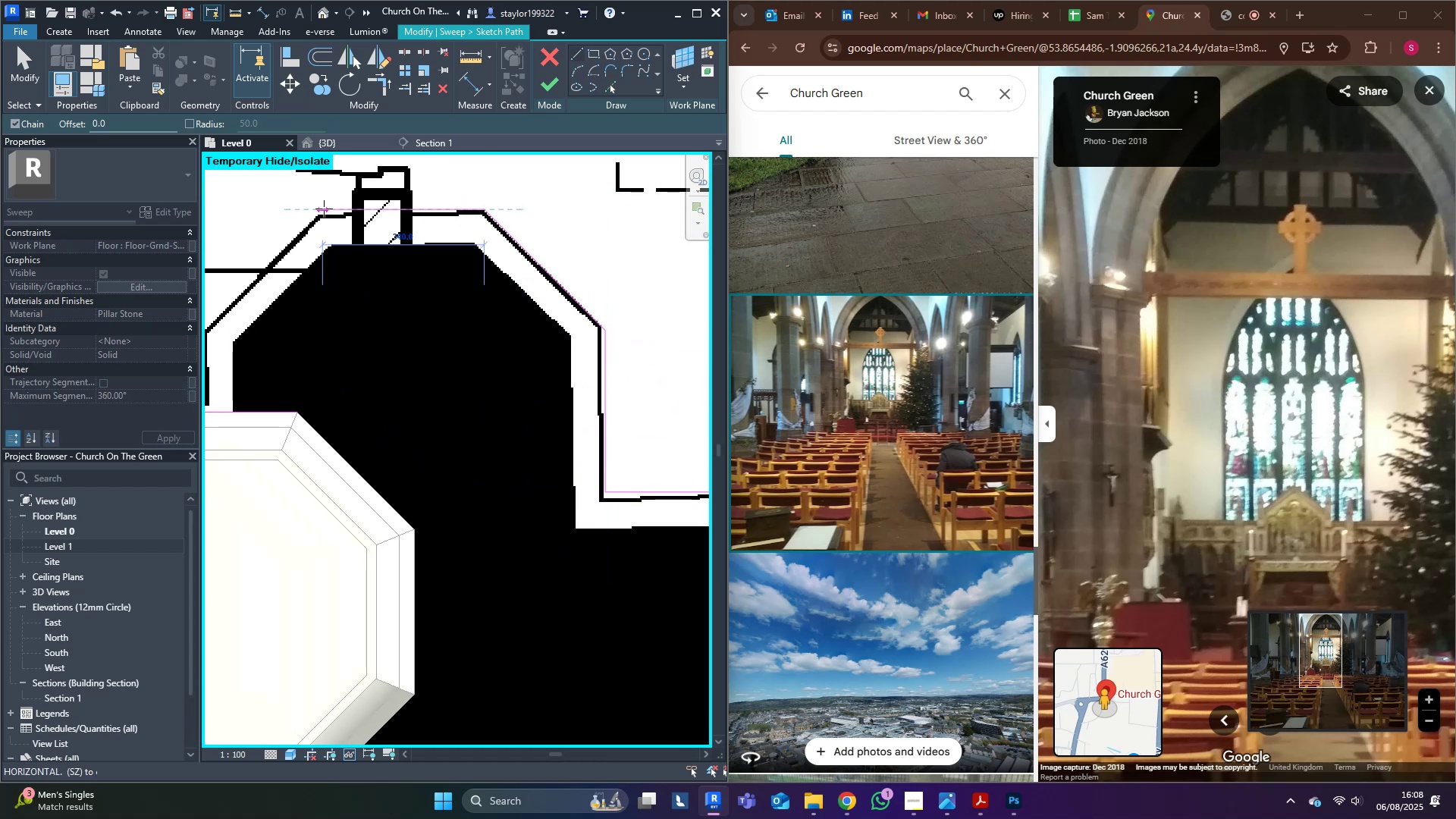 
left_click([324, 209])
 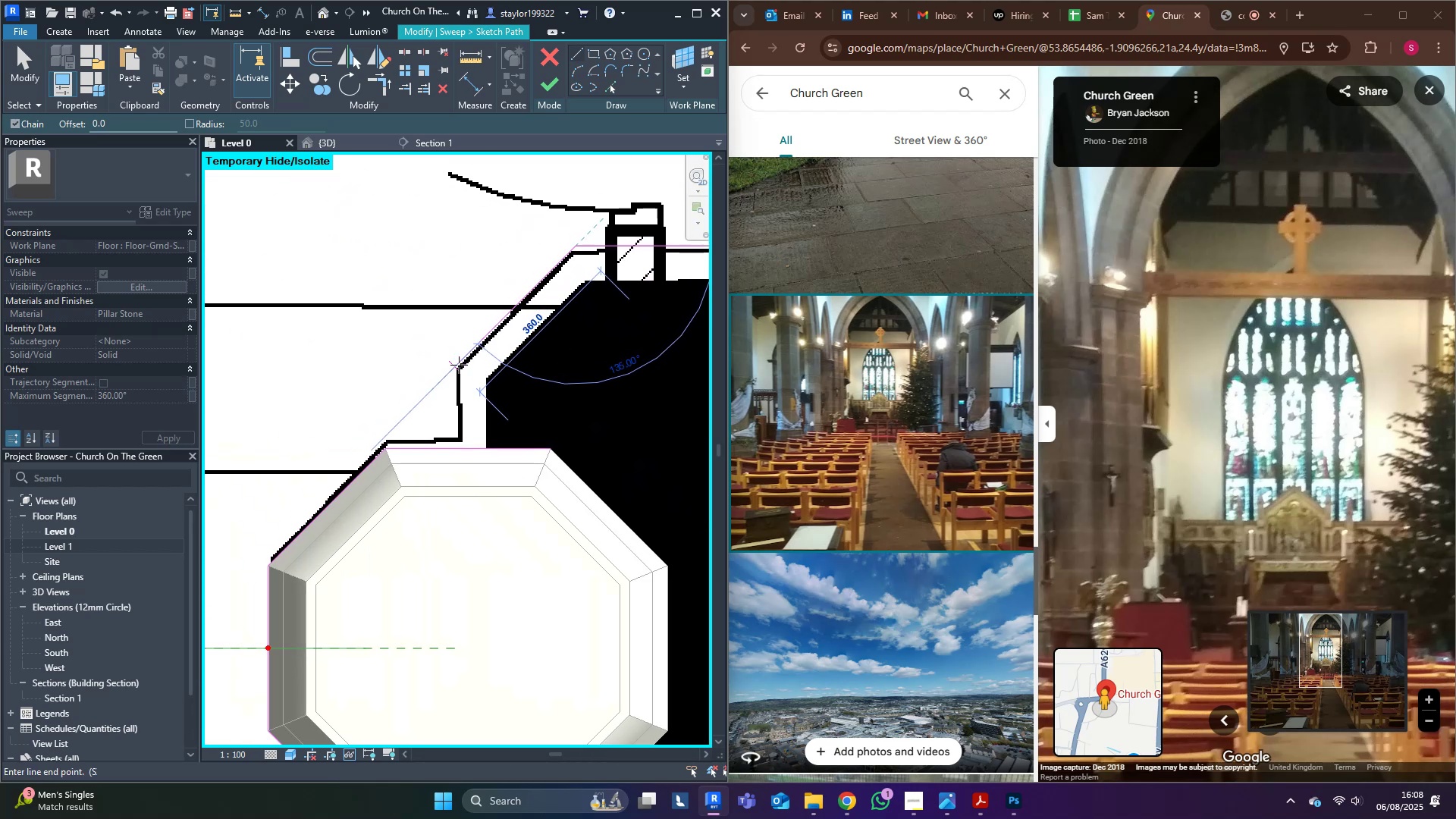 
left_click([459, 365])
 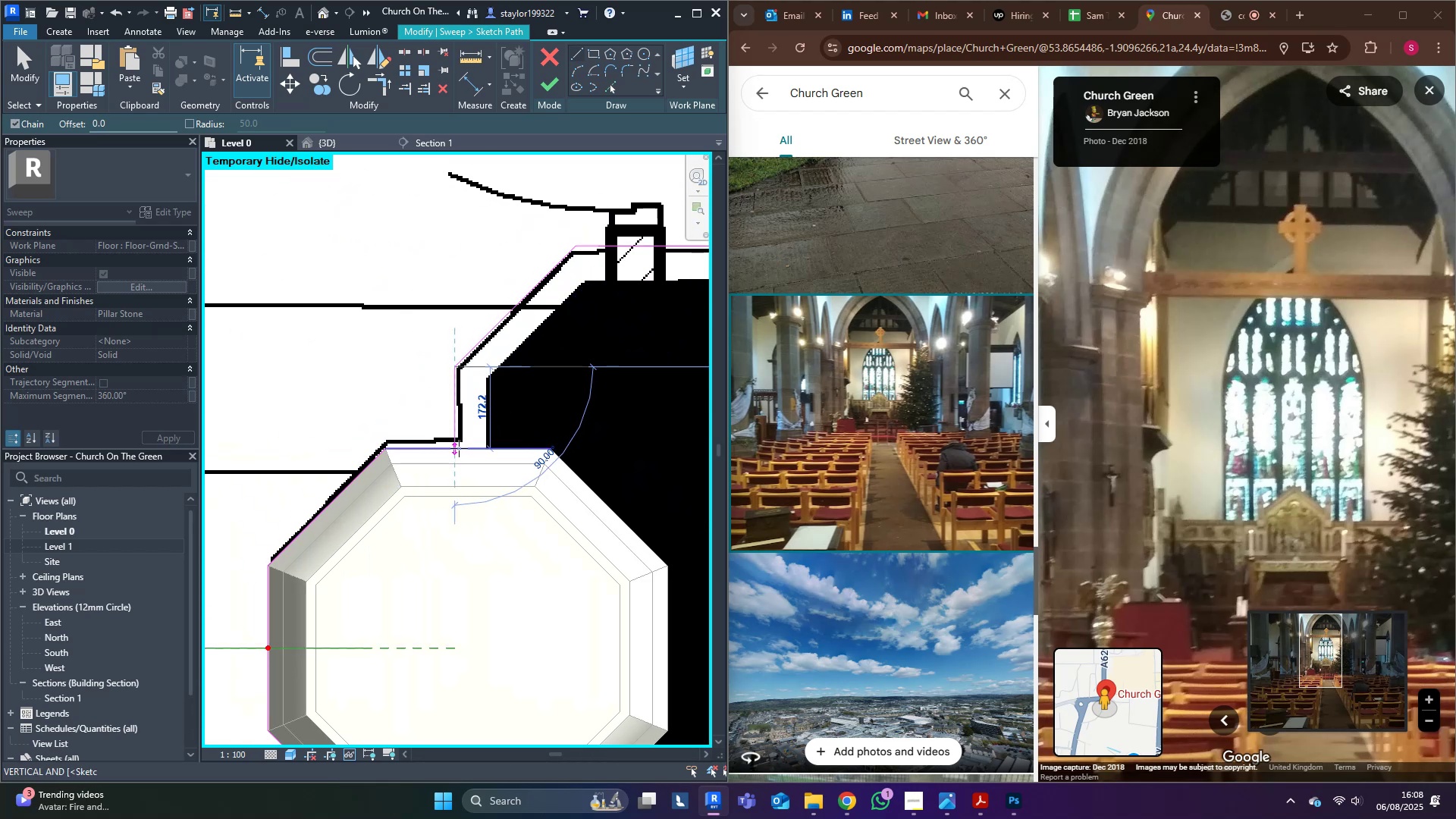 
left_click([459, 448])
 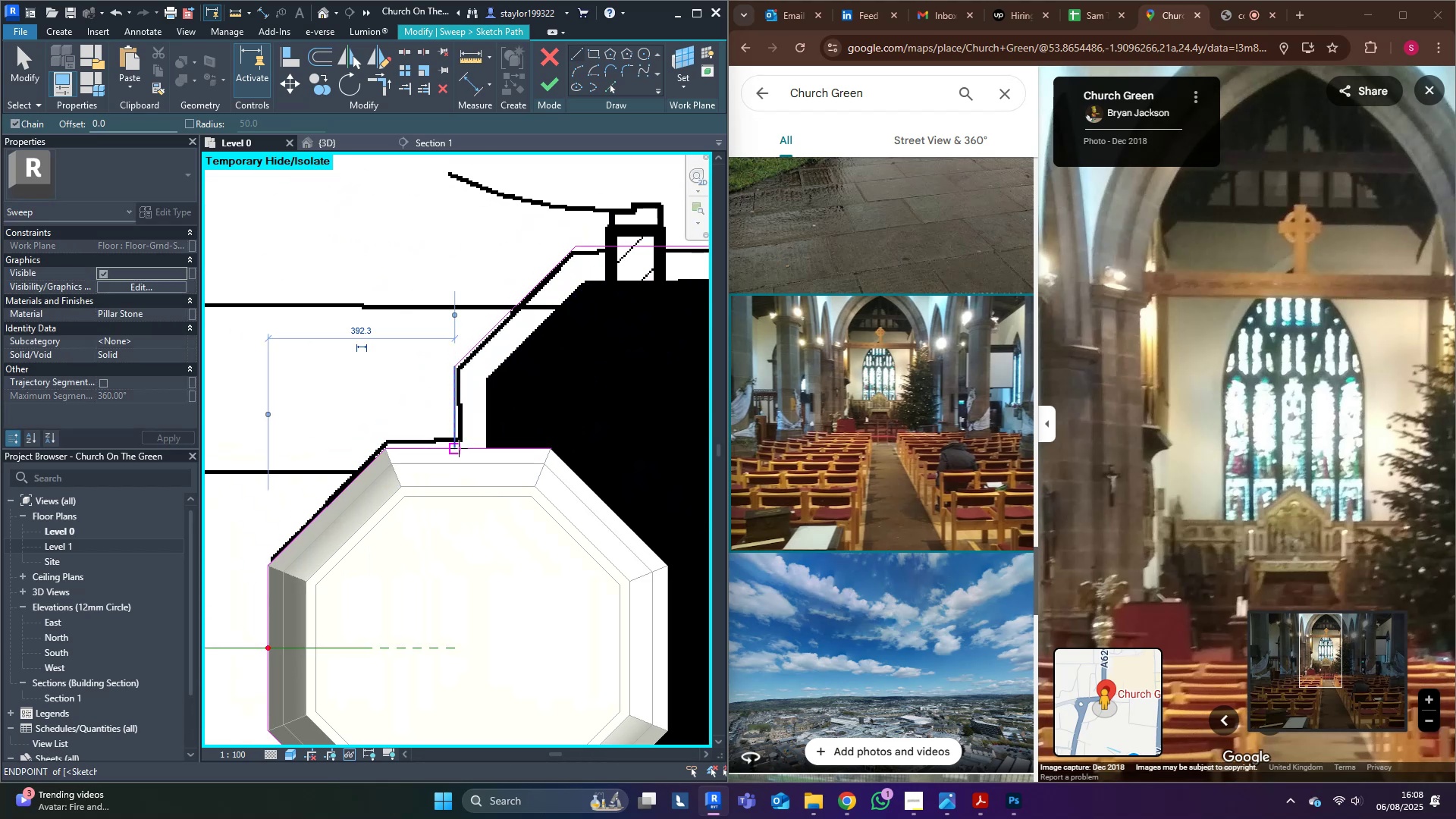 
key(Escape)
type(tr)
 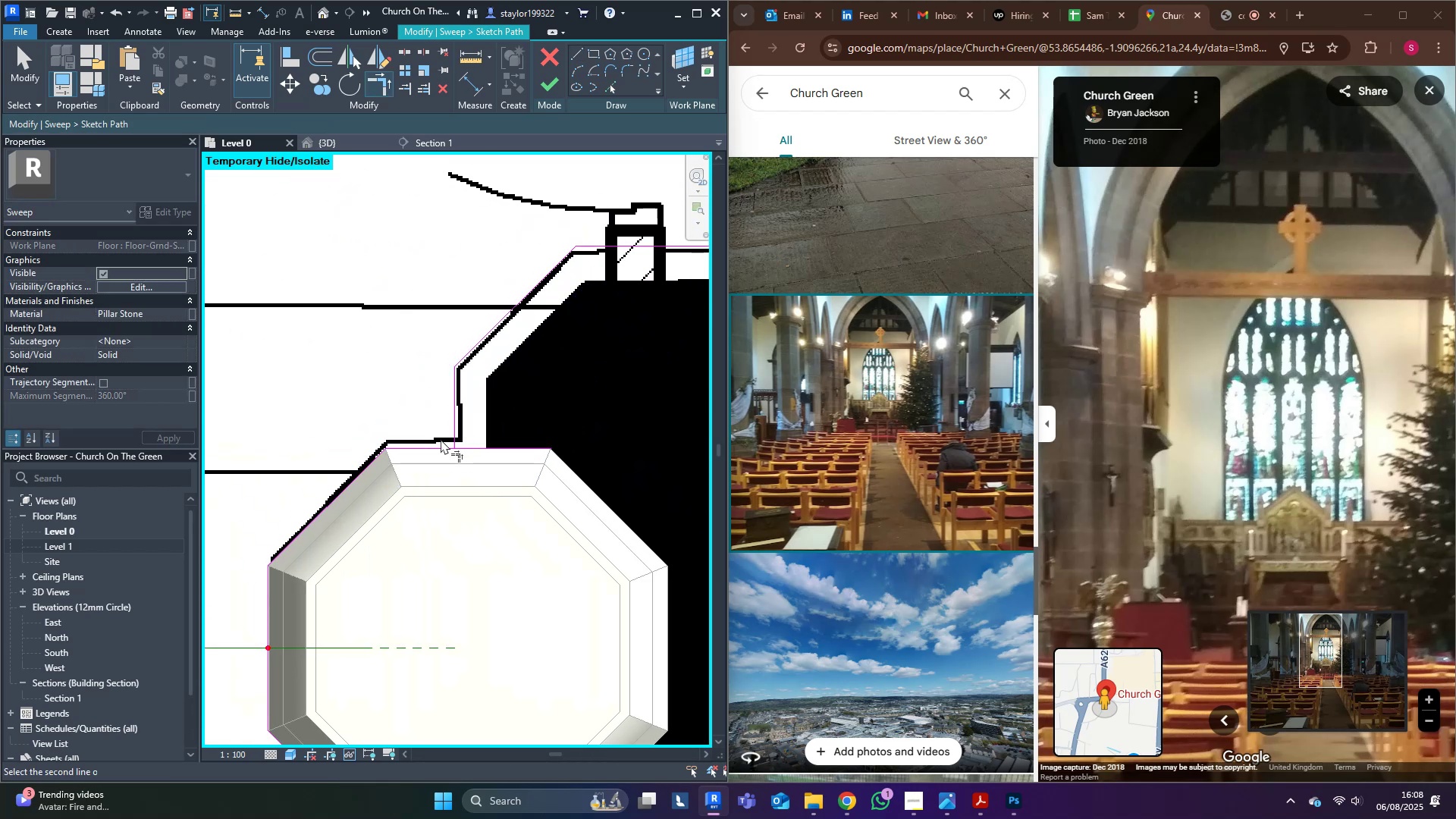 
double_click([438, 445])
 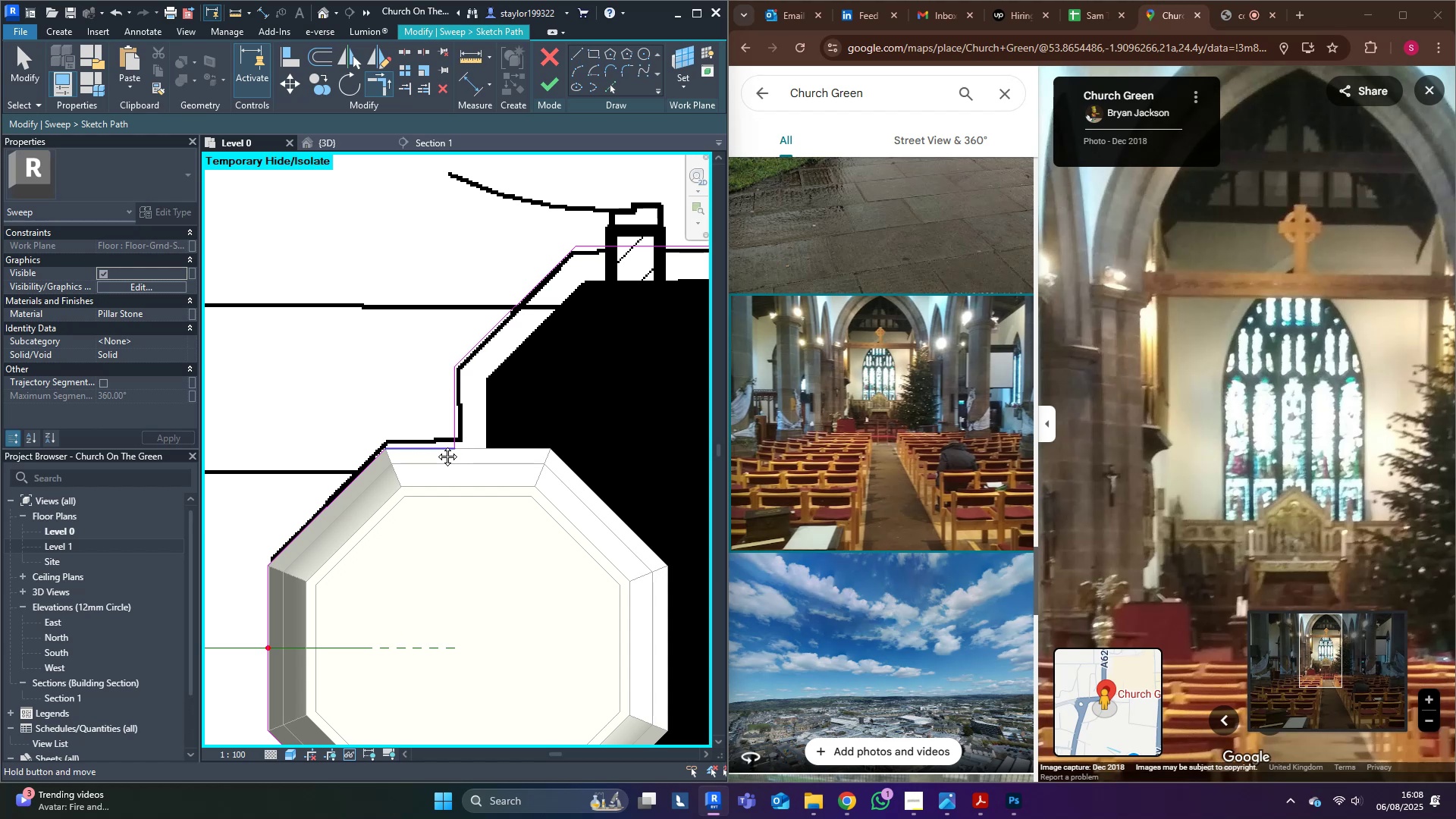 
middle_click([436, 445])
 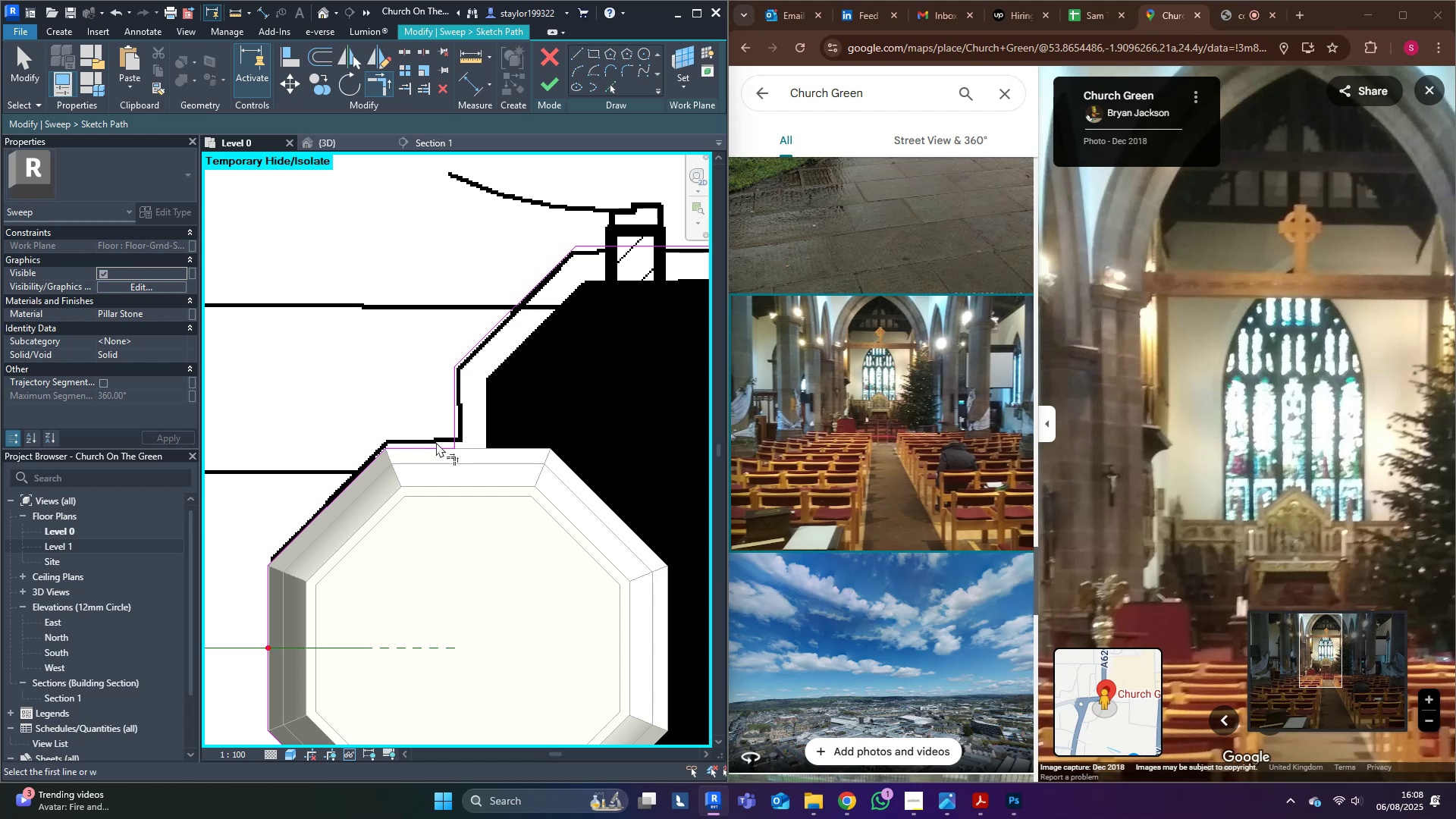 
type(mdsd)
 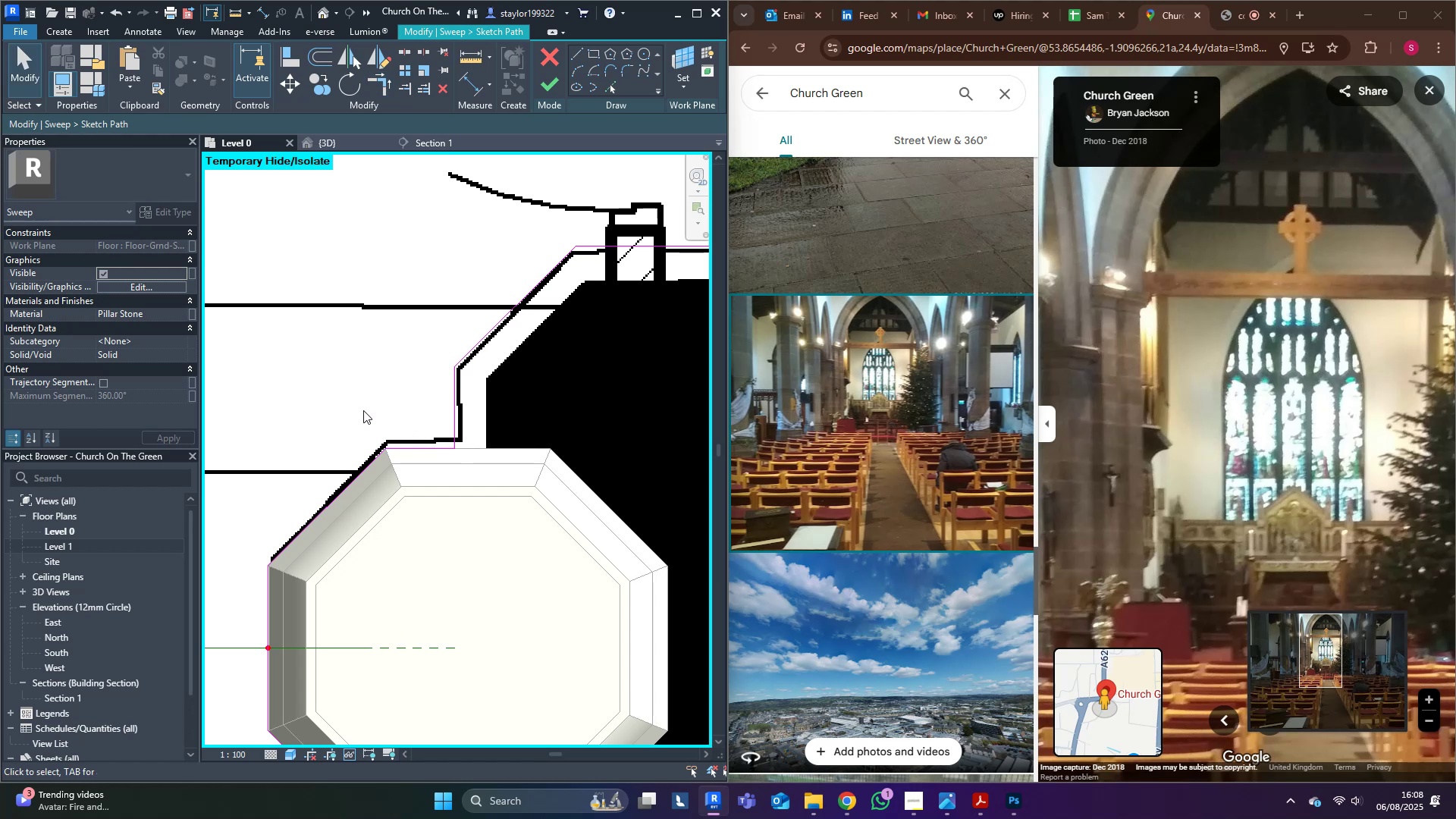 
scroll: coordinate [363, 410], scroll_direction: down, amount: 5.0
 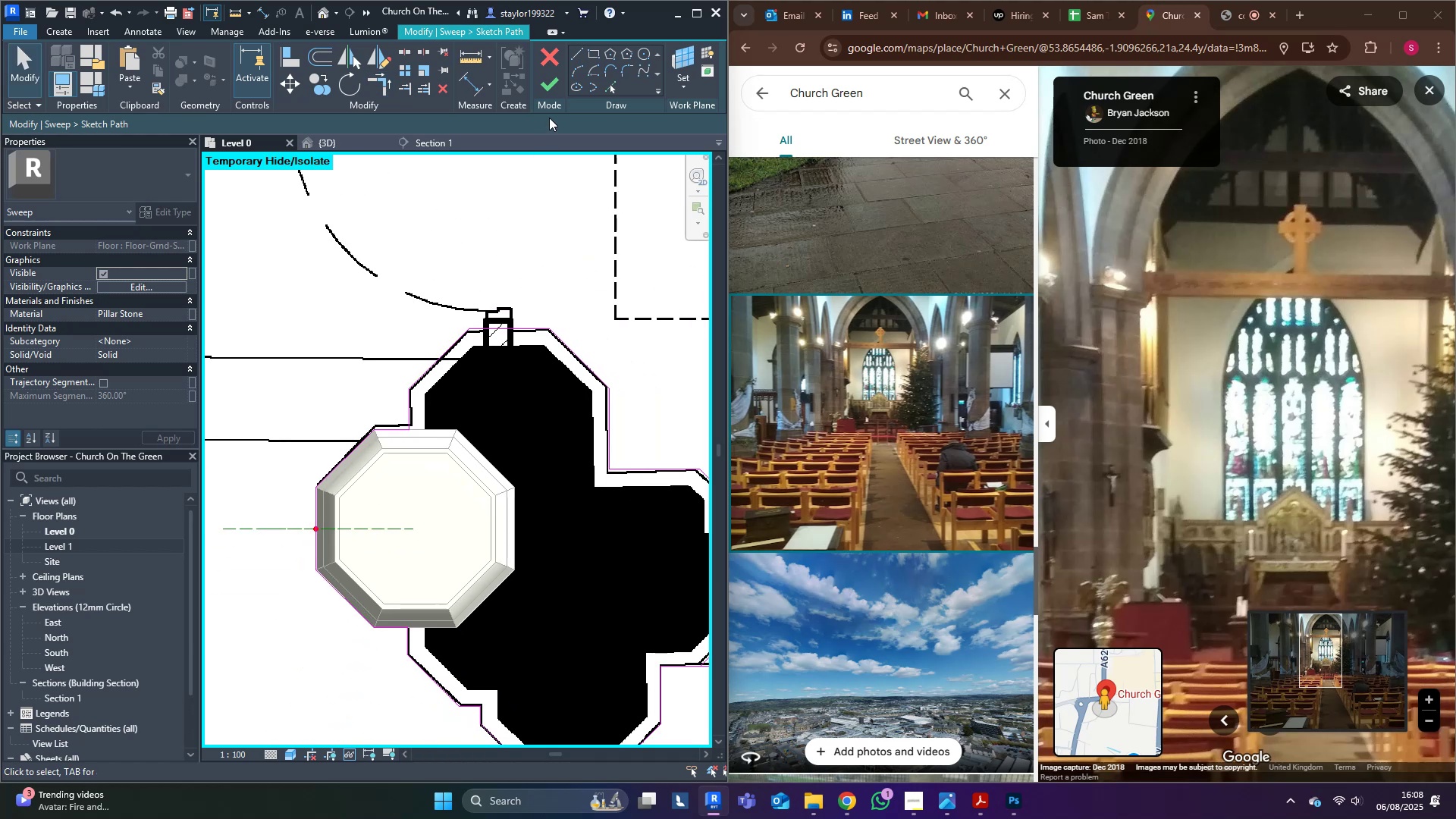 
left_click([560, 86])
 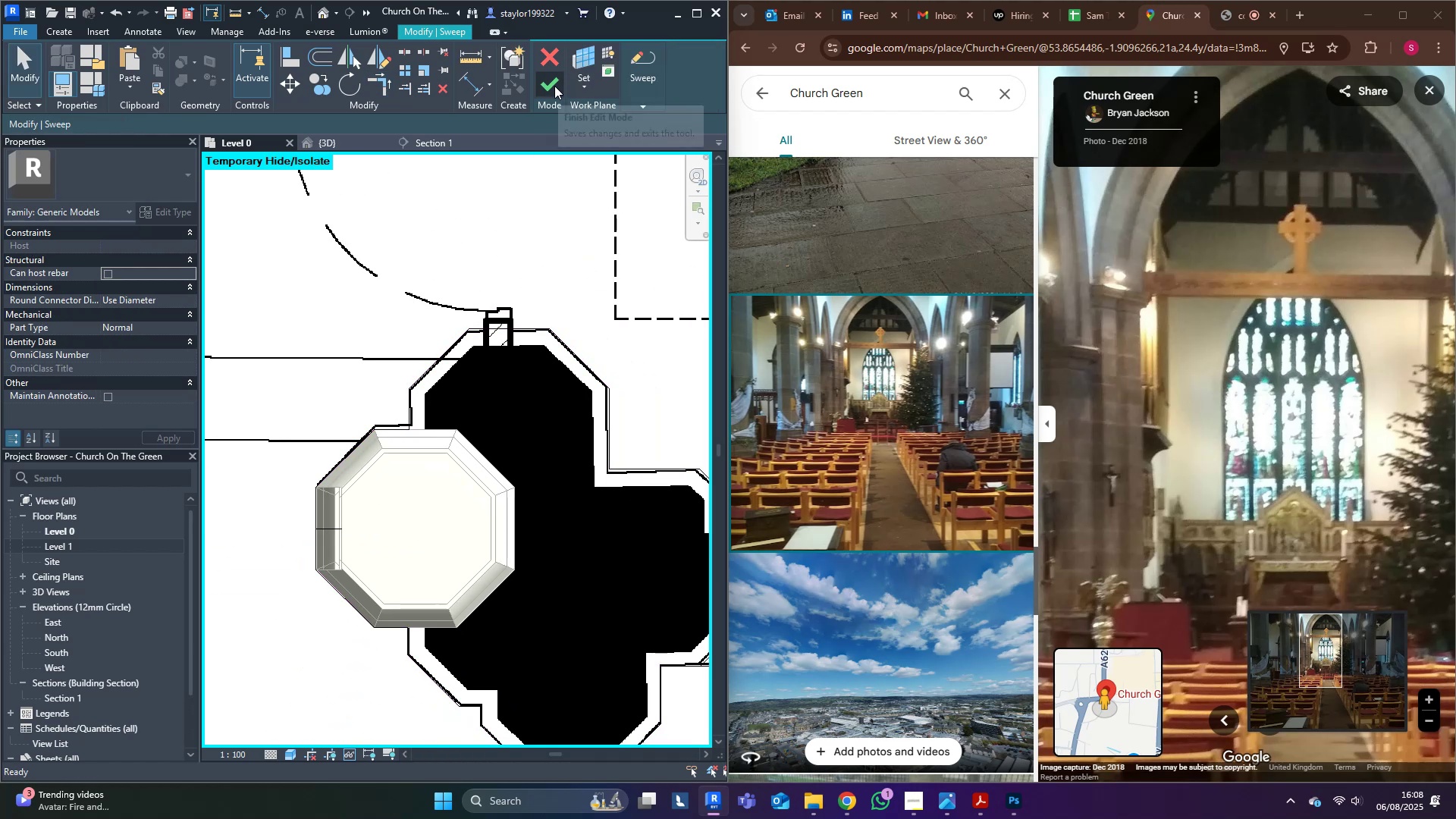 
left_click([554, 86])
 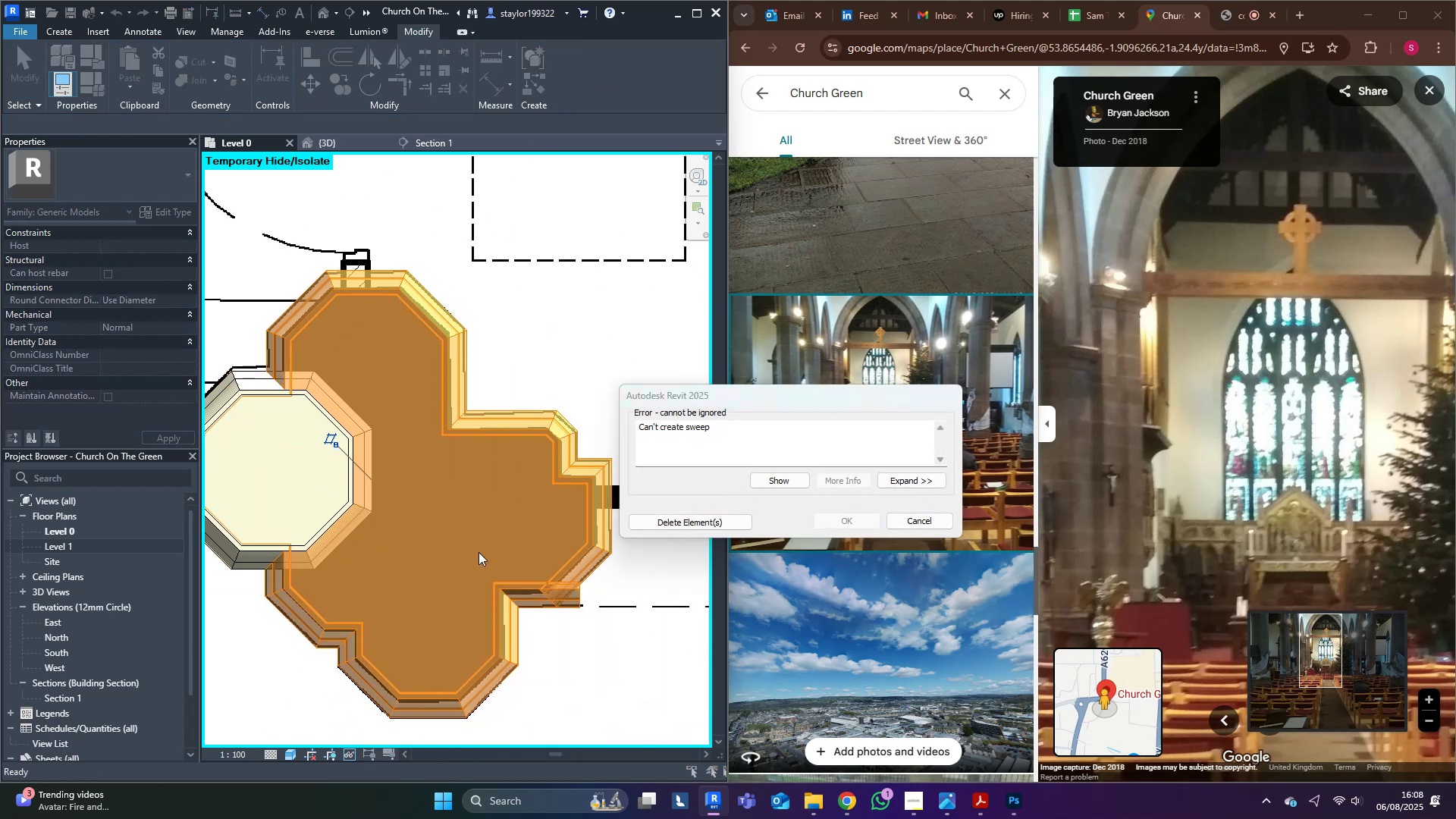 
scroll: coordinate [942, 544], scroll_direction: up, amount: 2.0
 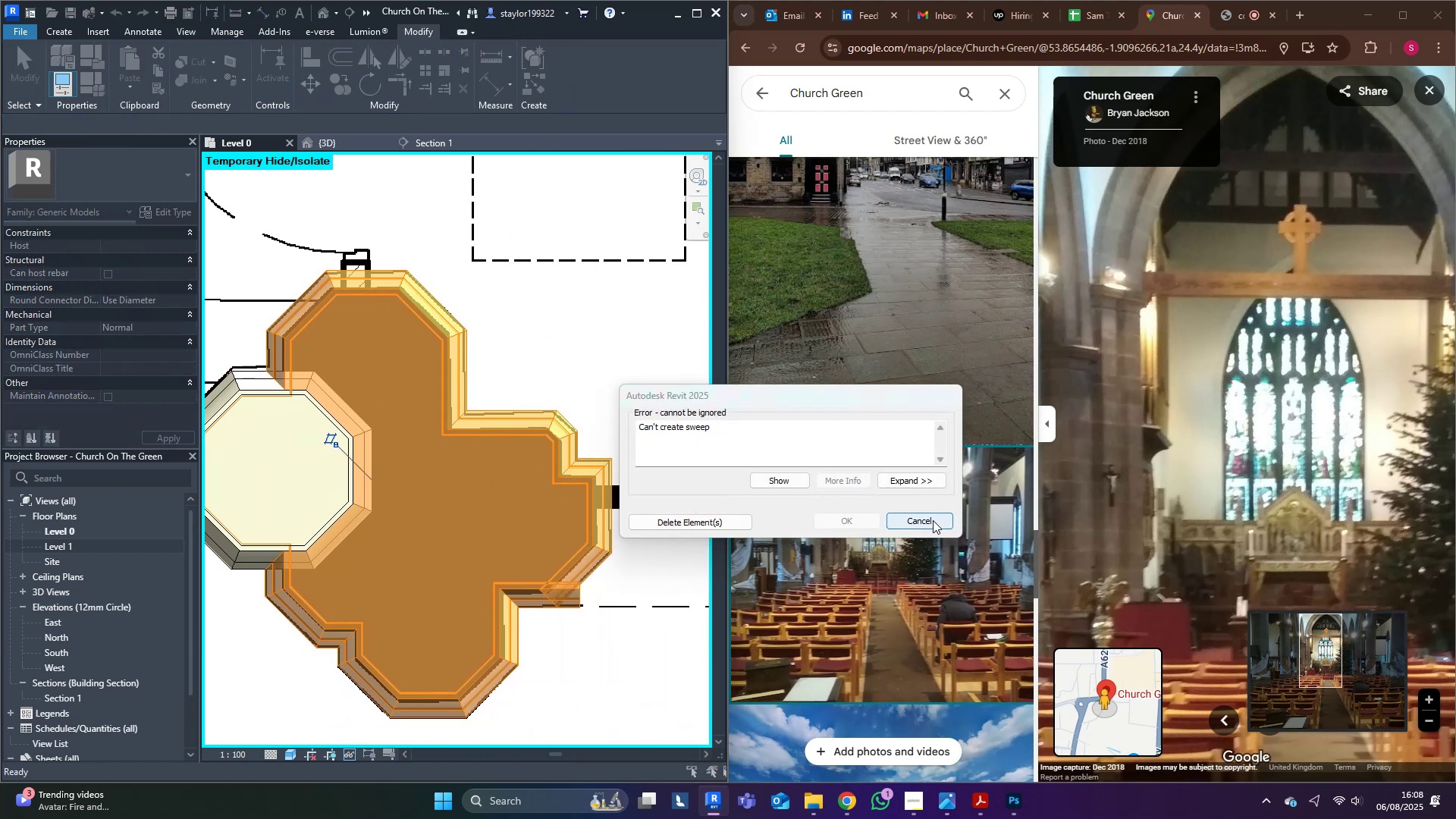 
left_click([933, 520])
 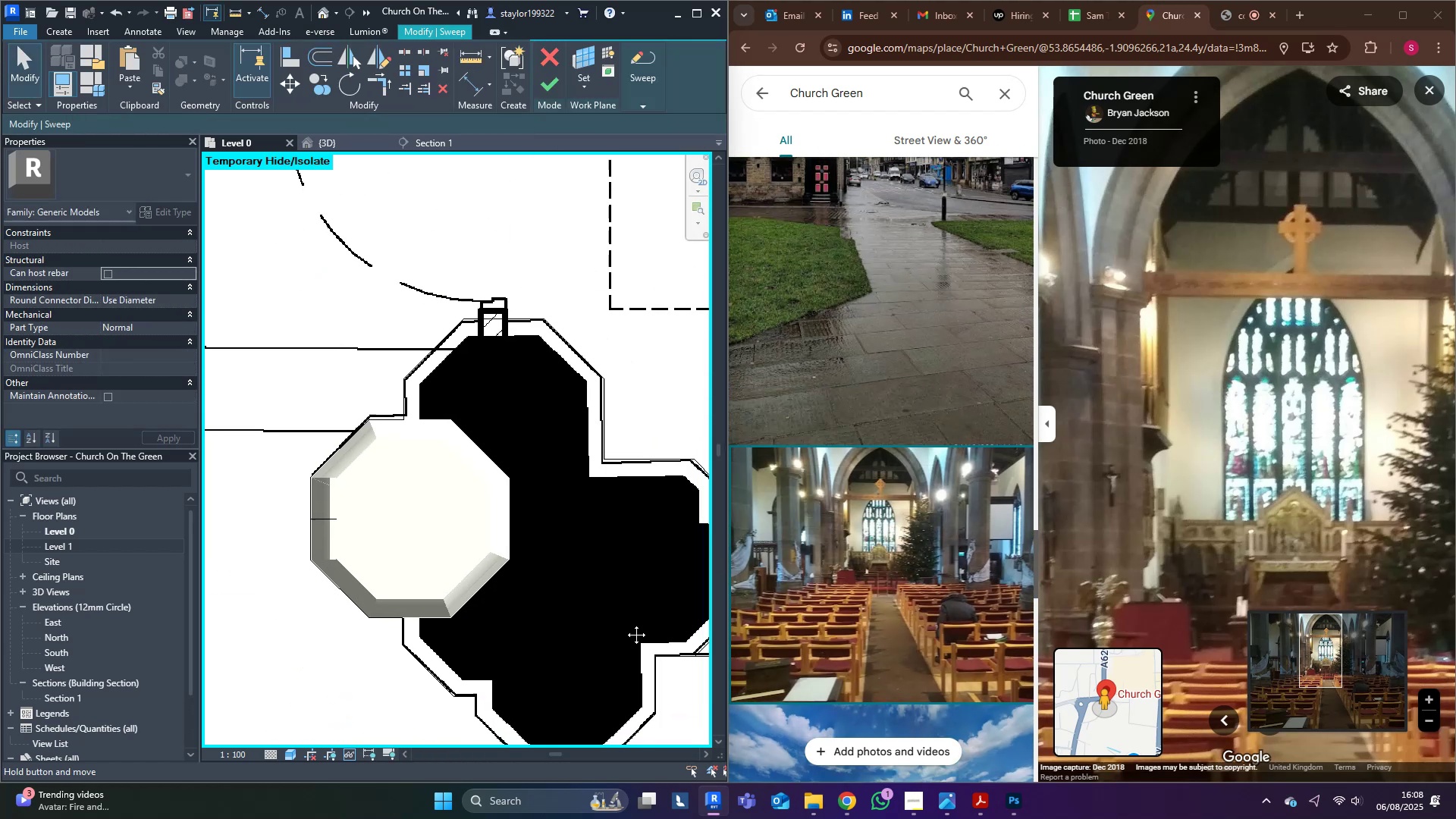 
scroll: coordinate [576, 555], scroll_direction: up, amount: 4.0
 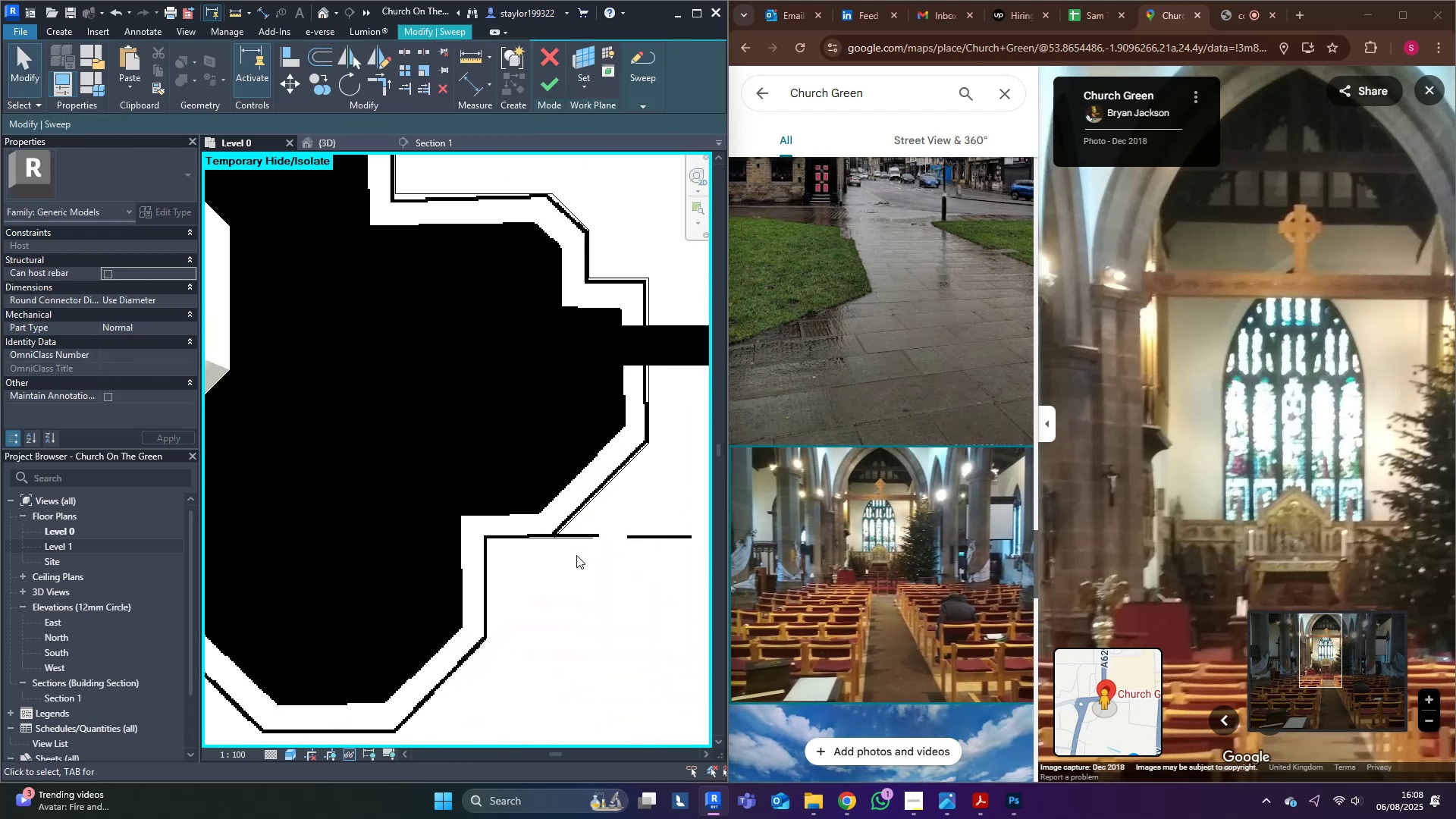 
type(sd)
 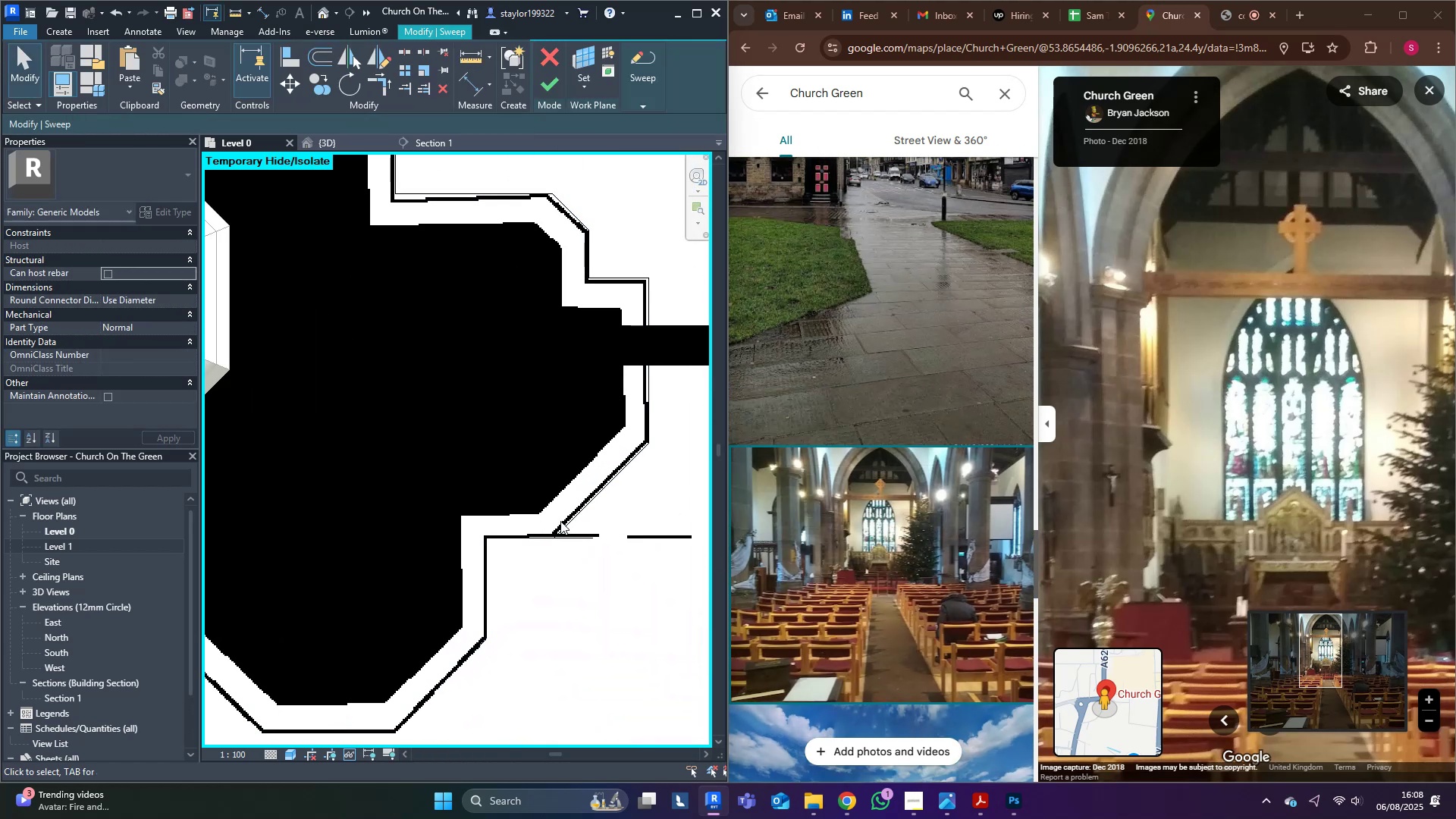 
double_click([560, 521])
 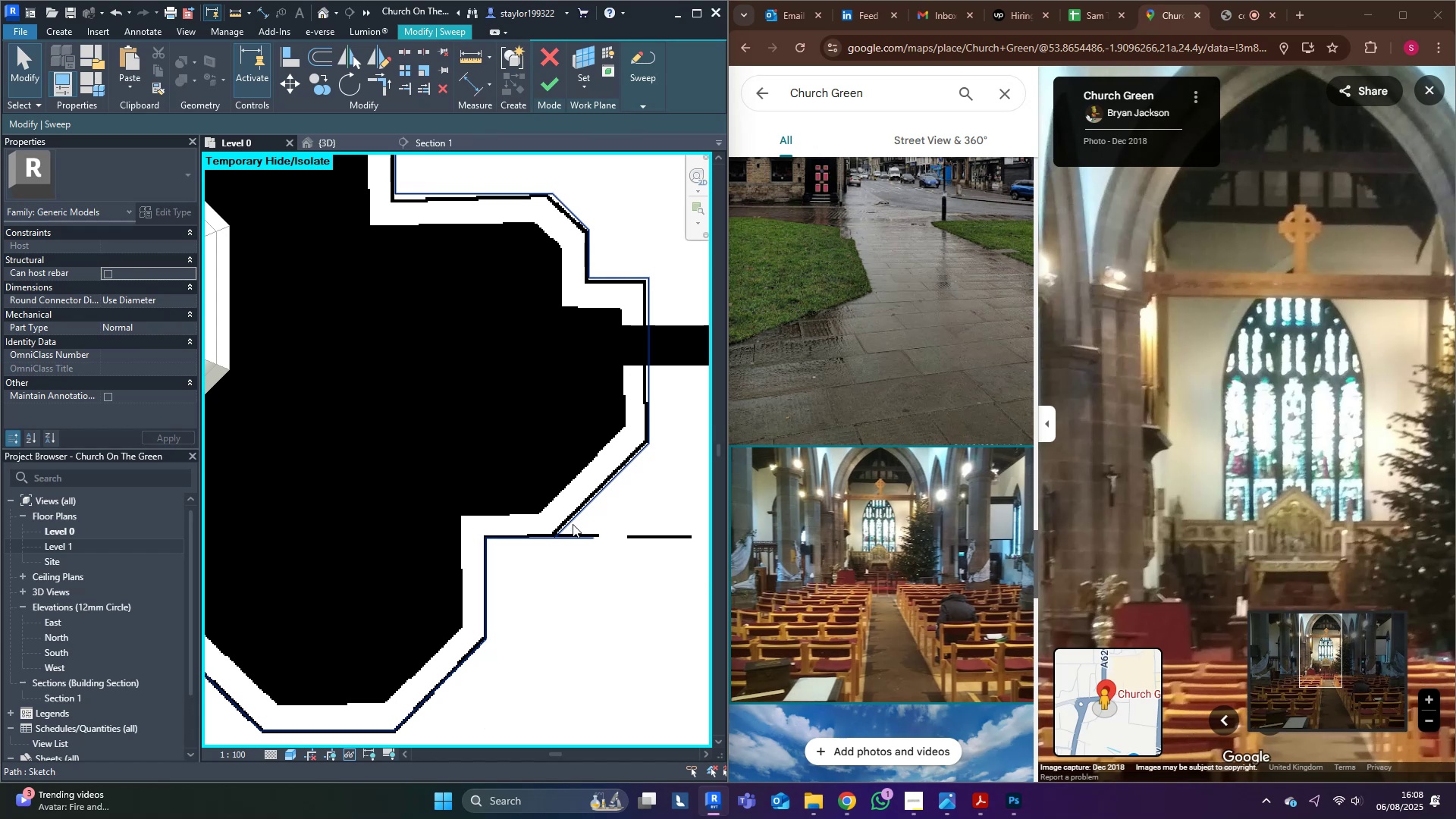 
triple_click([576, 526])
 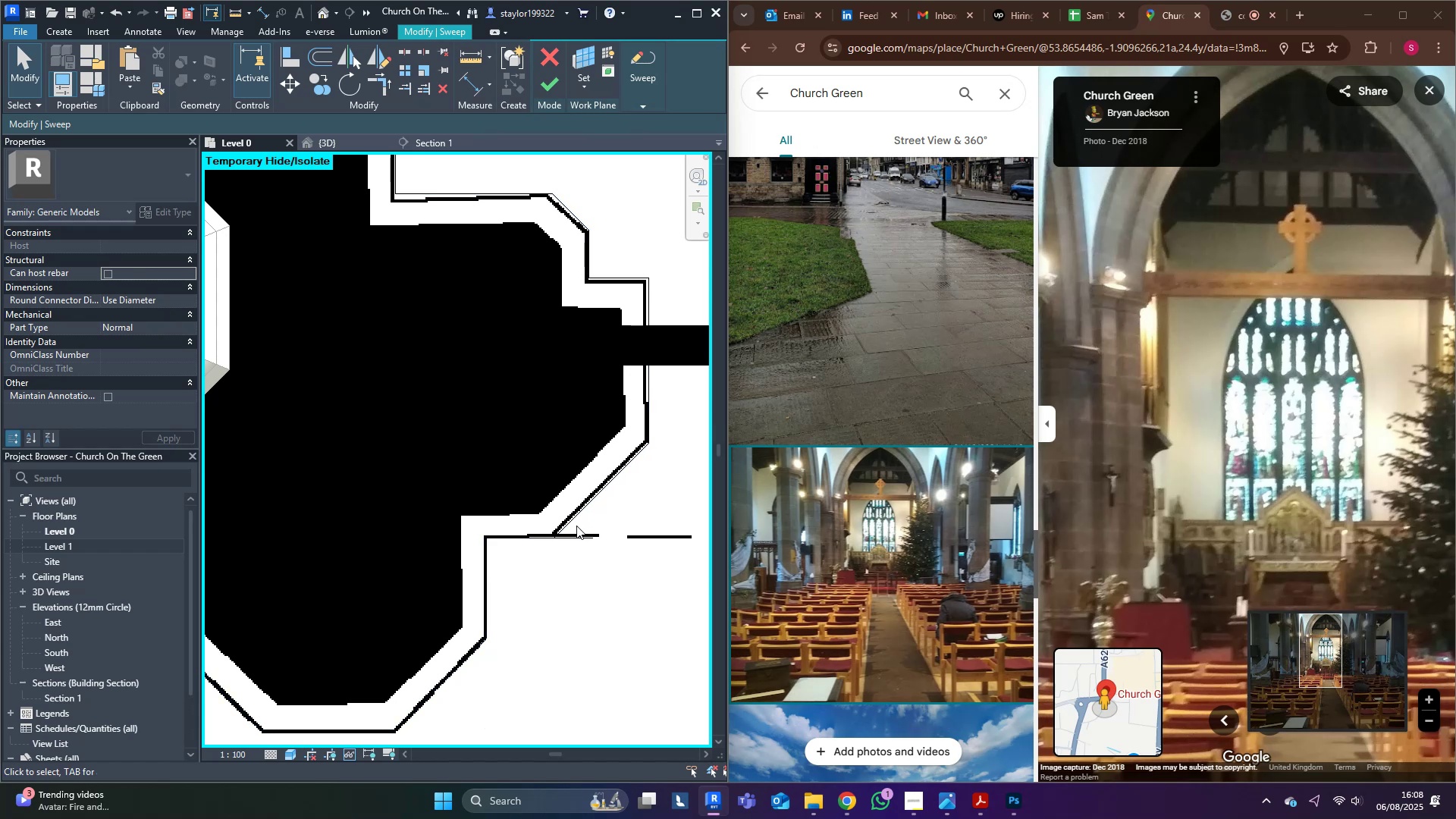 
triple_click([576, 526])
 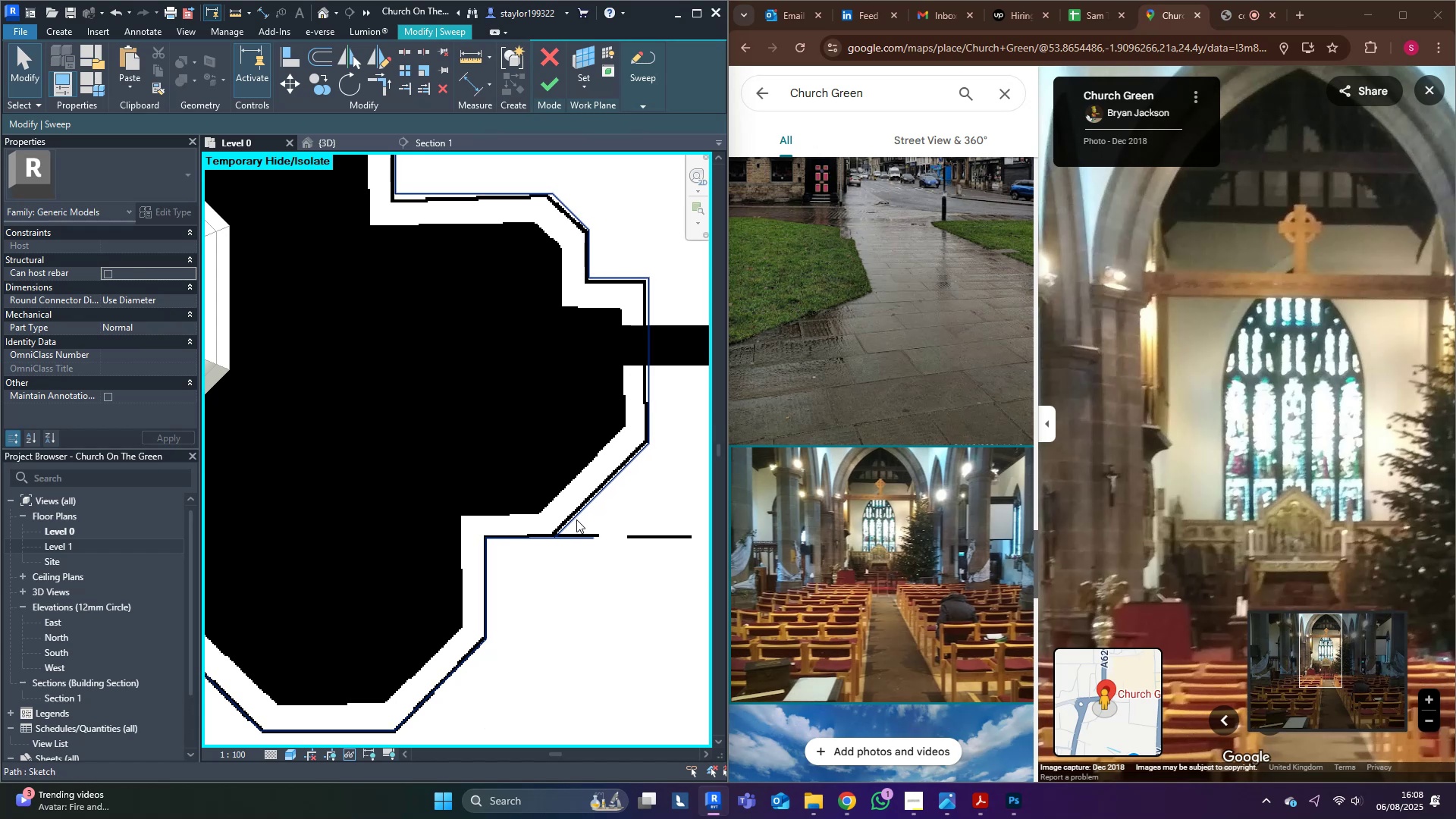 
triple_click([576, 519])
 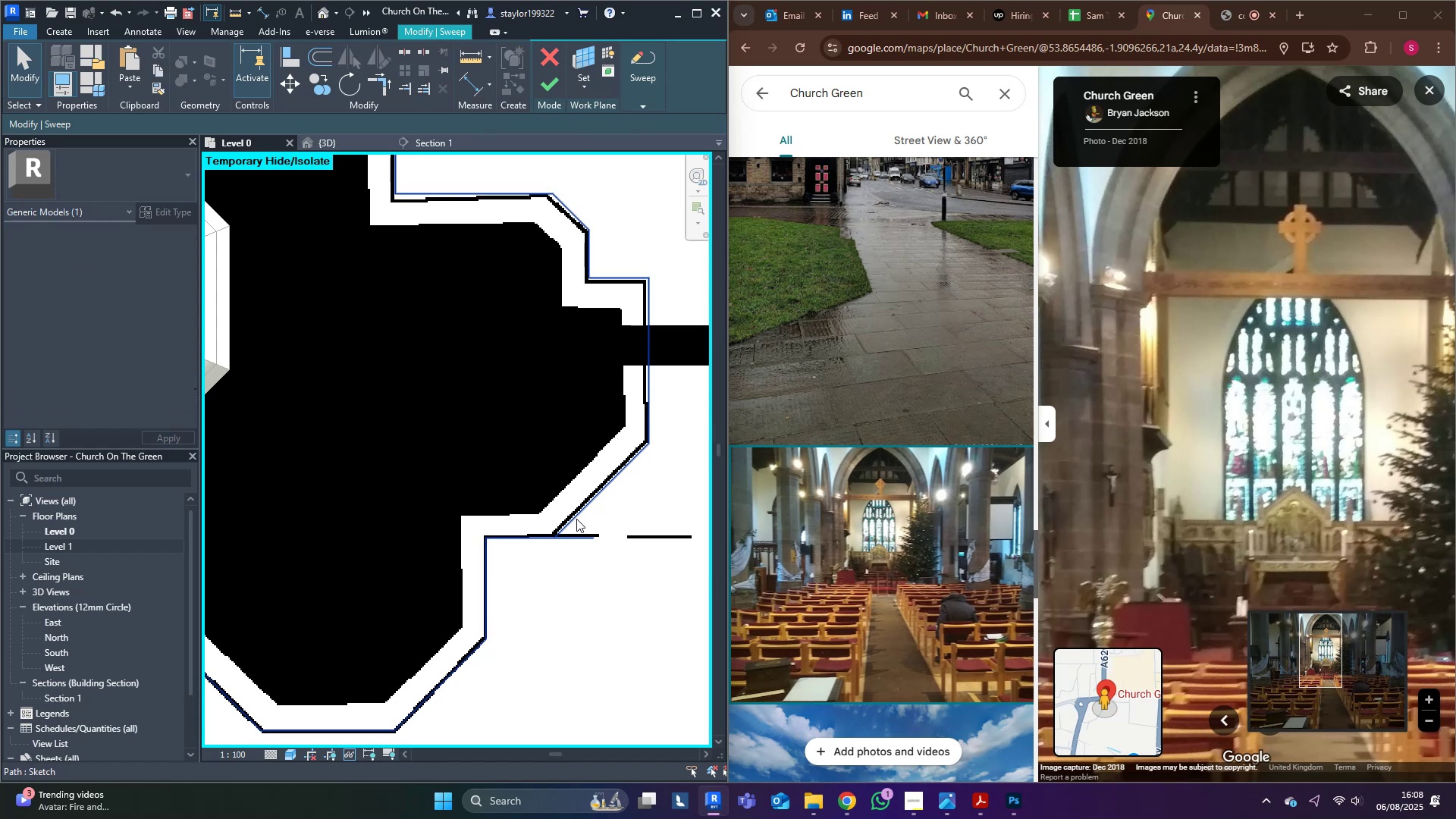 
triple_click([576, 519])
 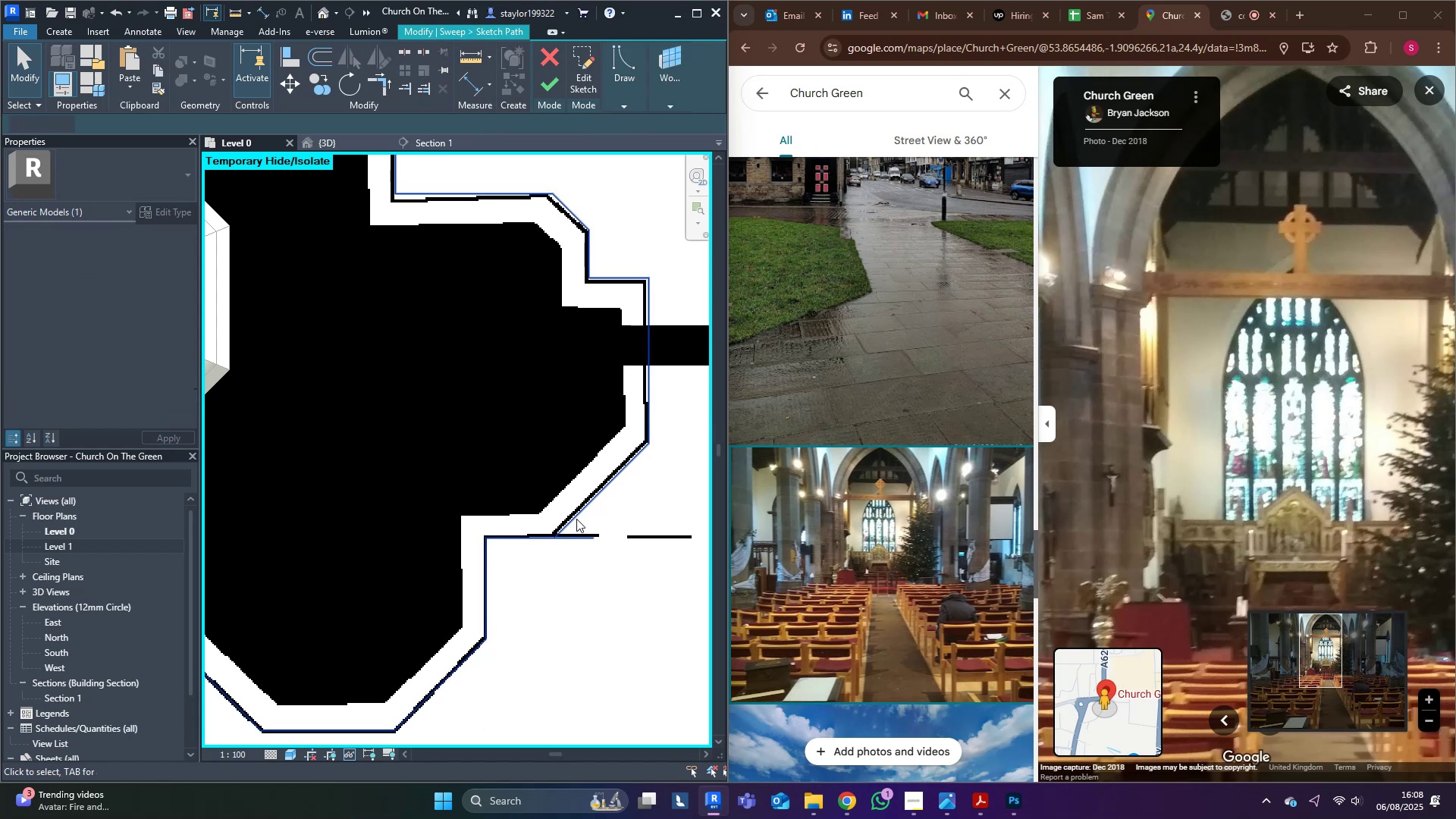 
triple_click([576, 519])
 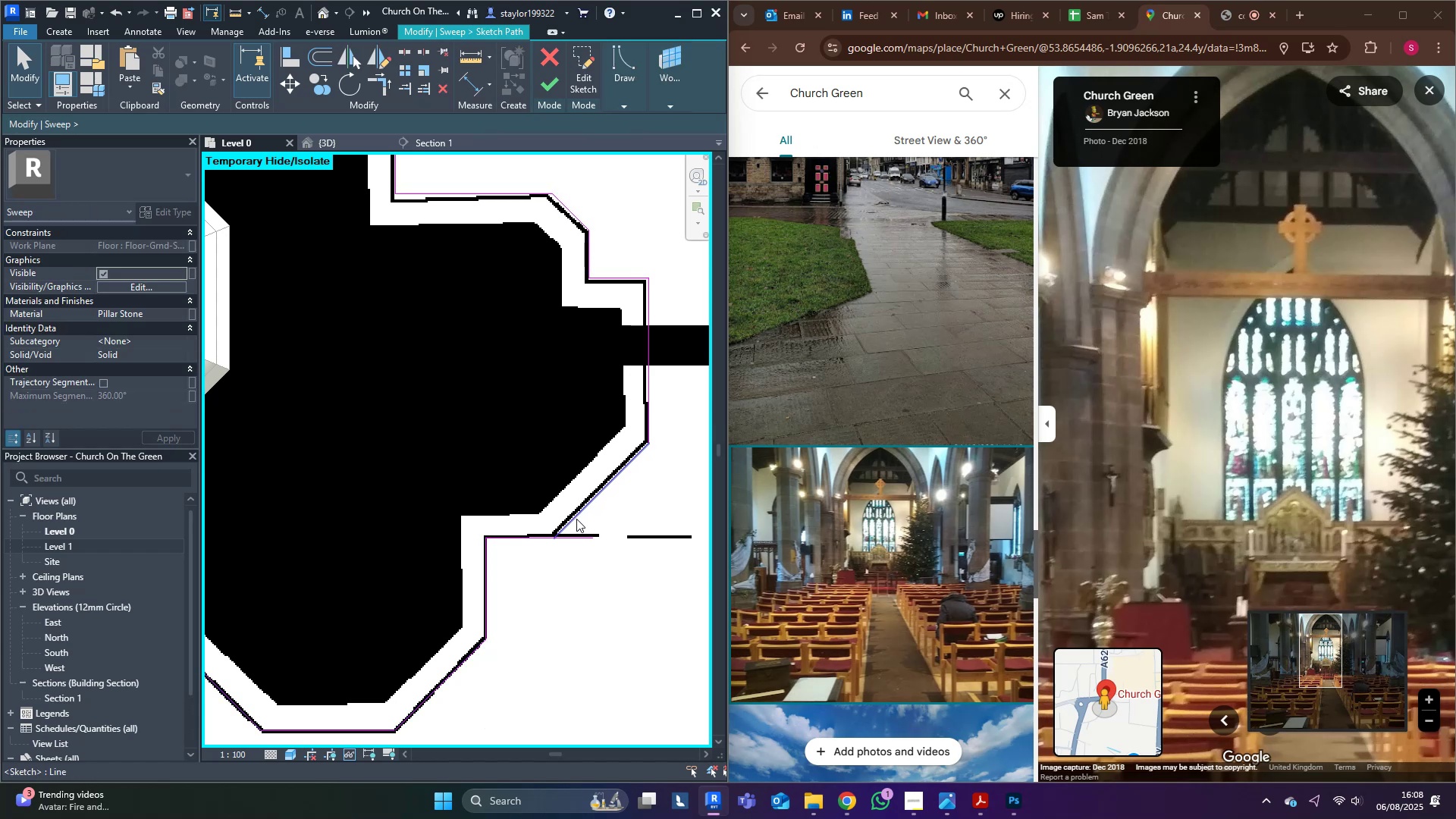 
triple_click([576, 519])
 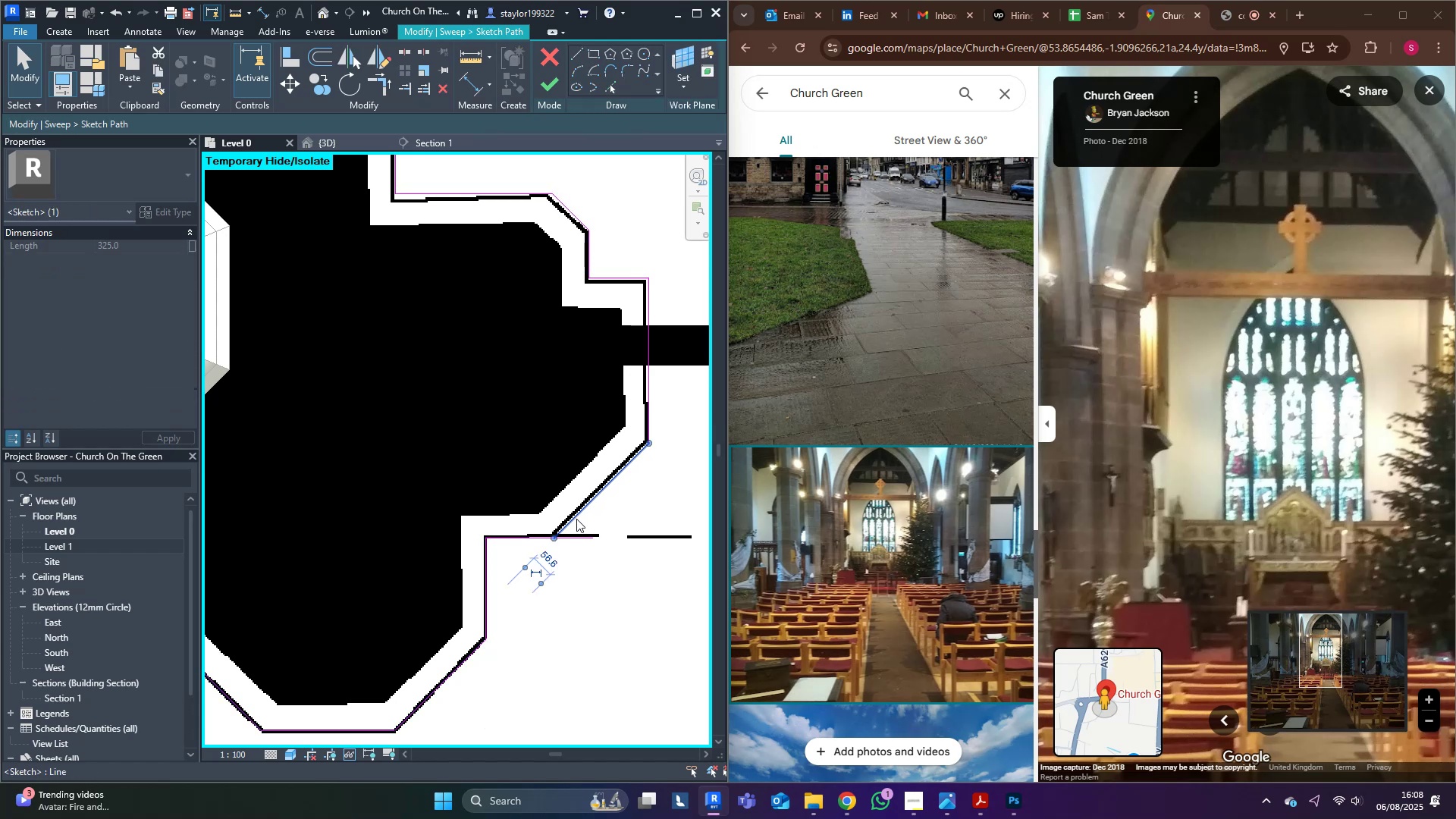 
scroll: coordinate [573, 526], scroll_direction: up, amount: 5.0
 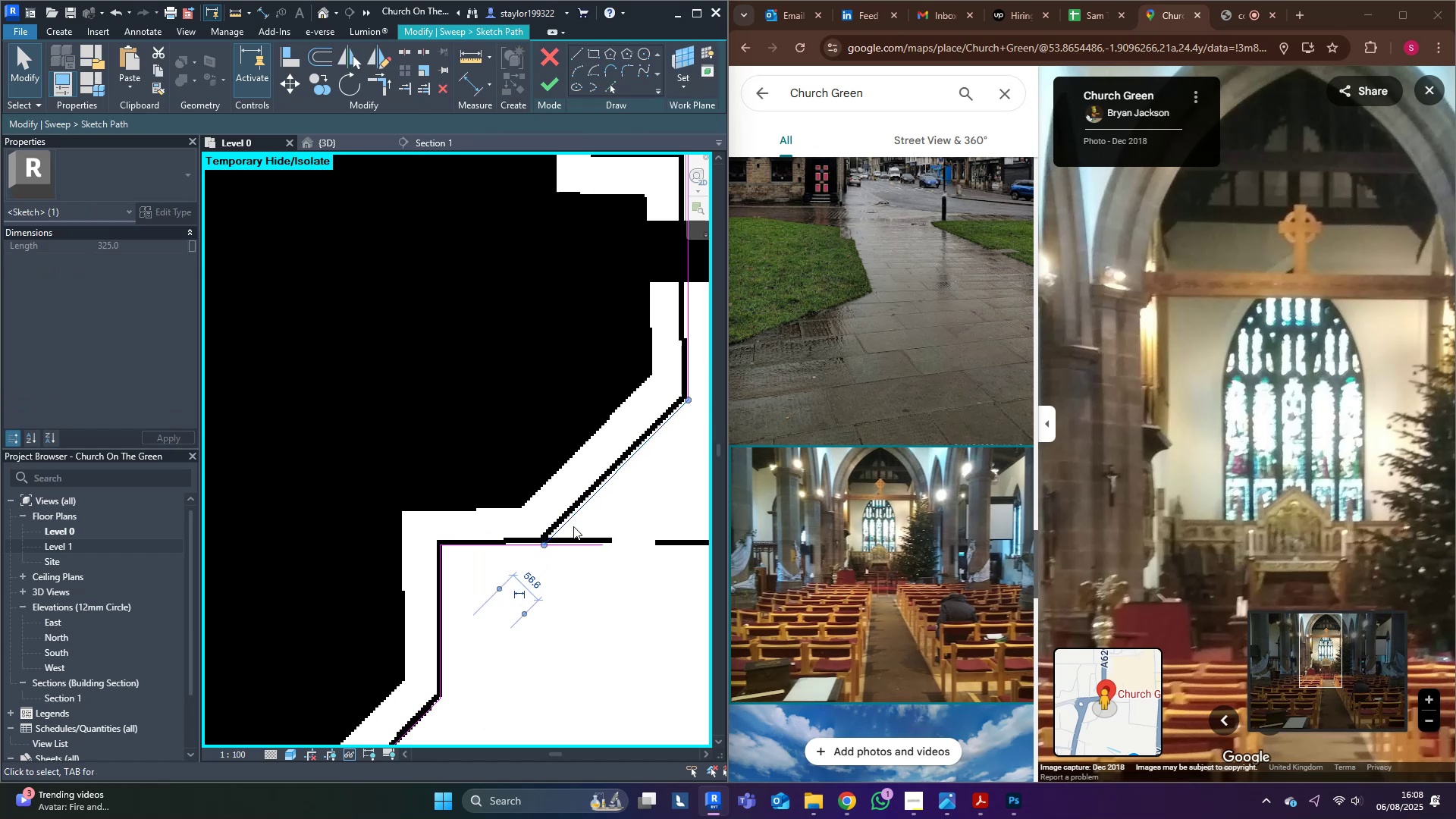 
type(tr)
 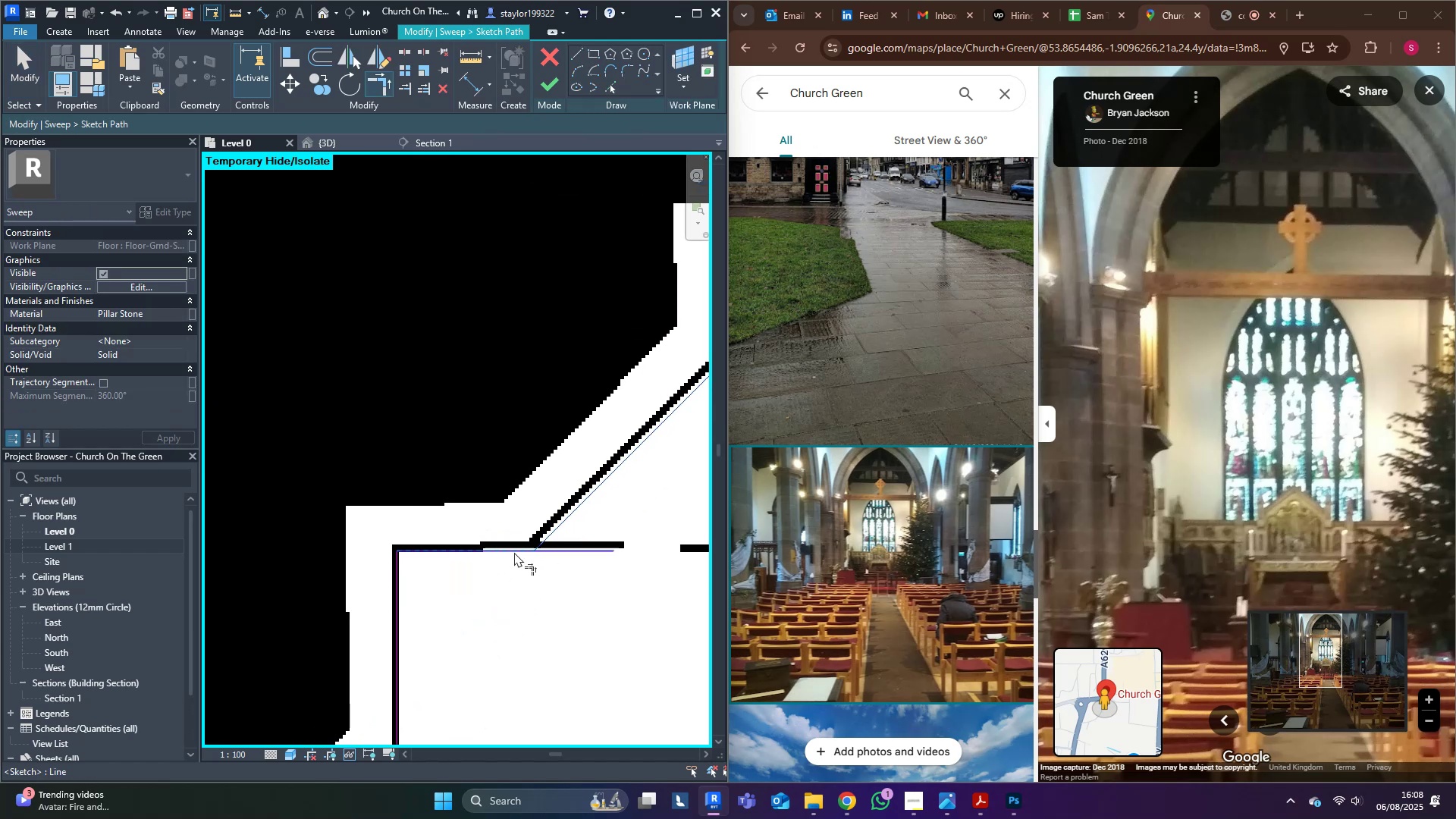 
double_click([489, 561])
 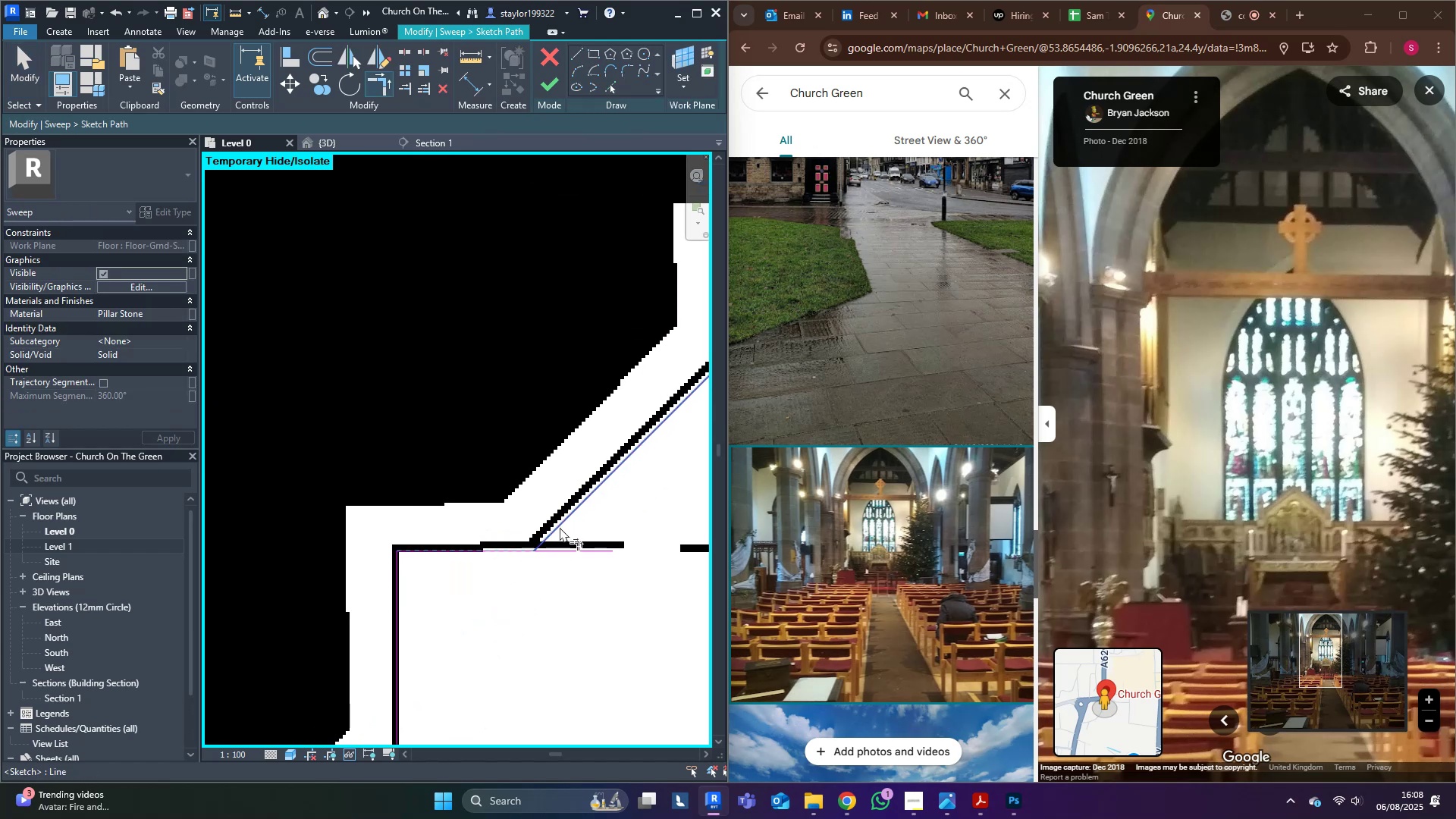 
scroll: coordinate [559, 560], scroll_direction: down, amount: 4.0
 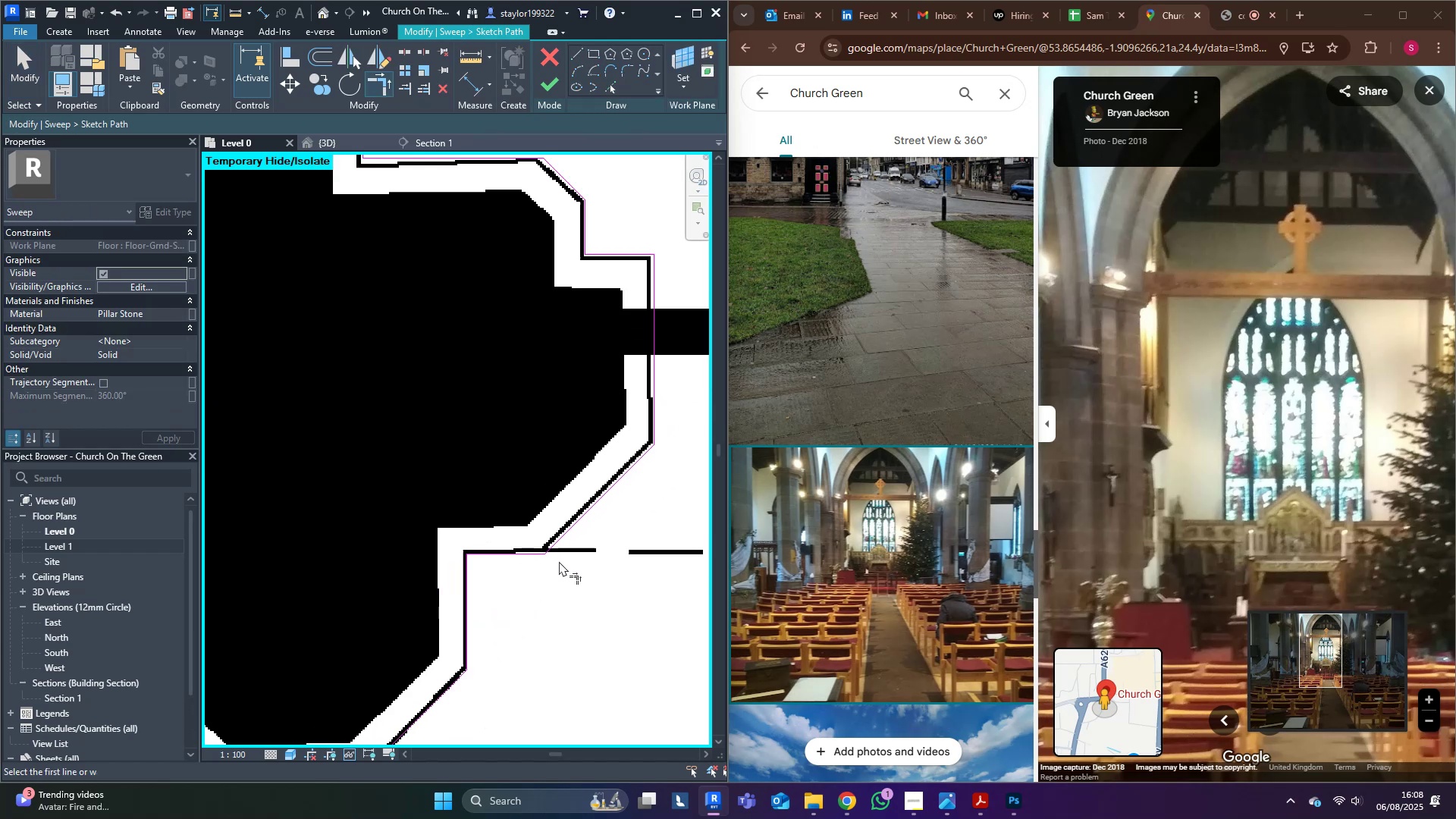 
key(M)
 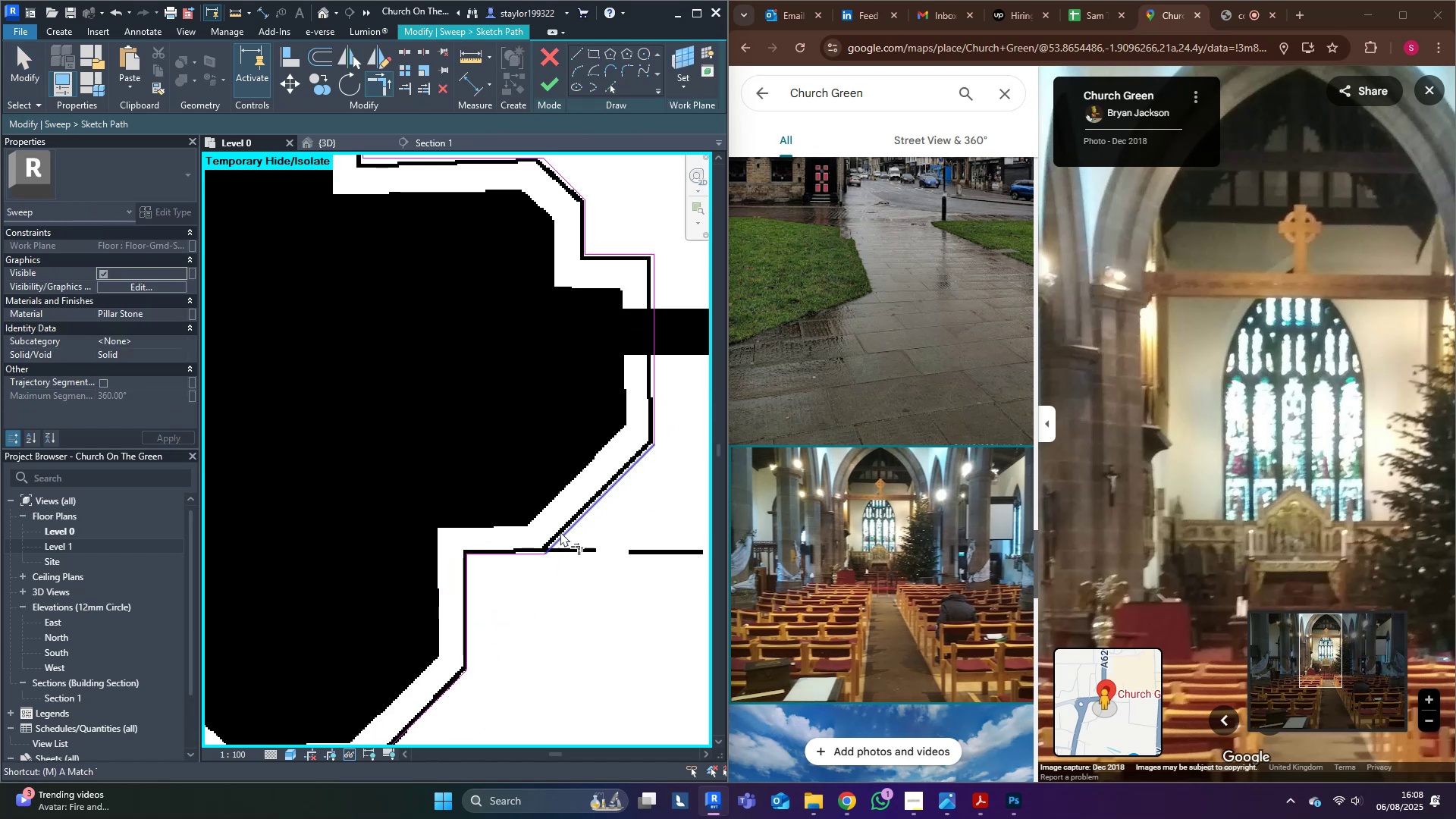 
hold_key(key=D, duration=2.35)
 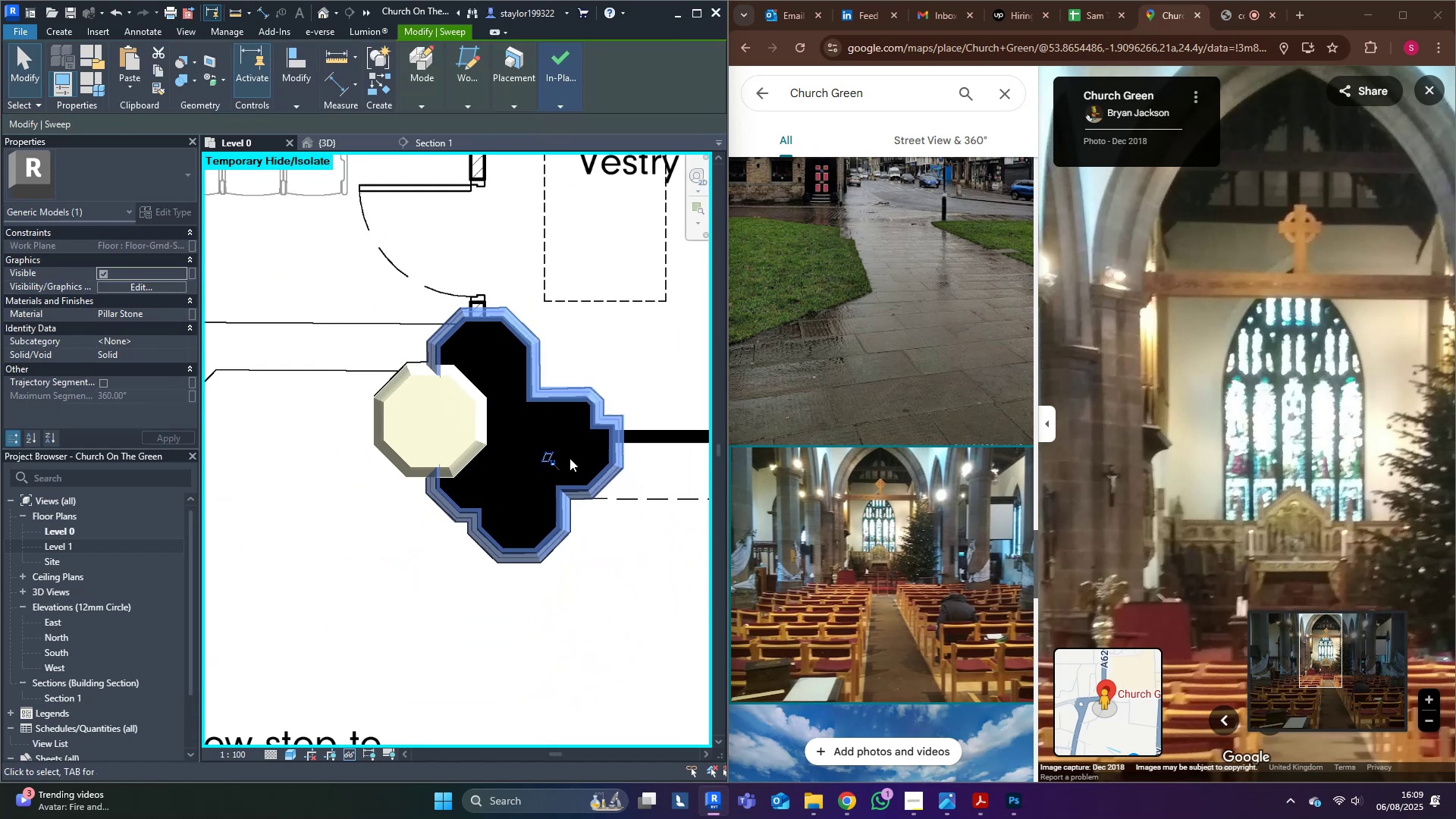 
left_click([547, 86])
 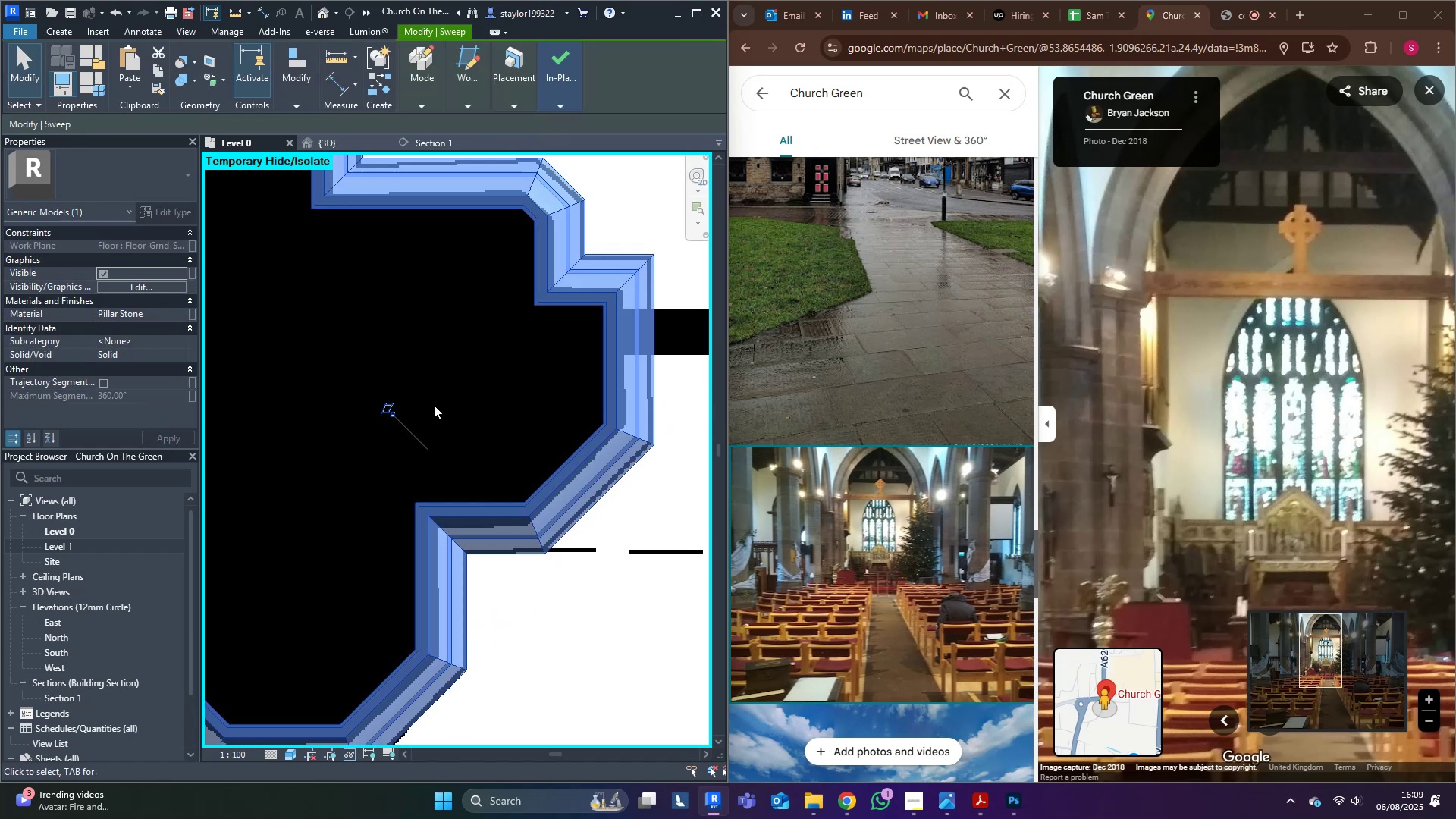 
key(S)
 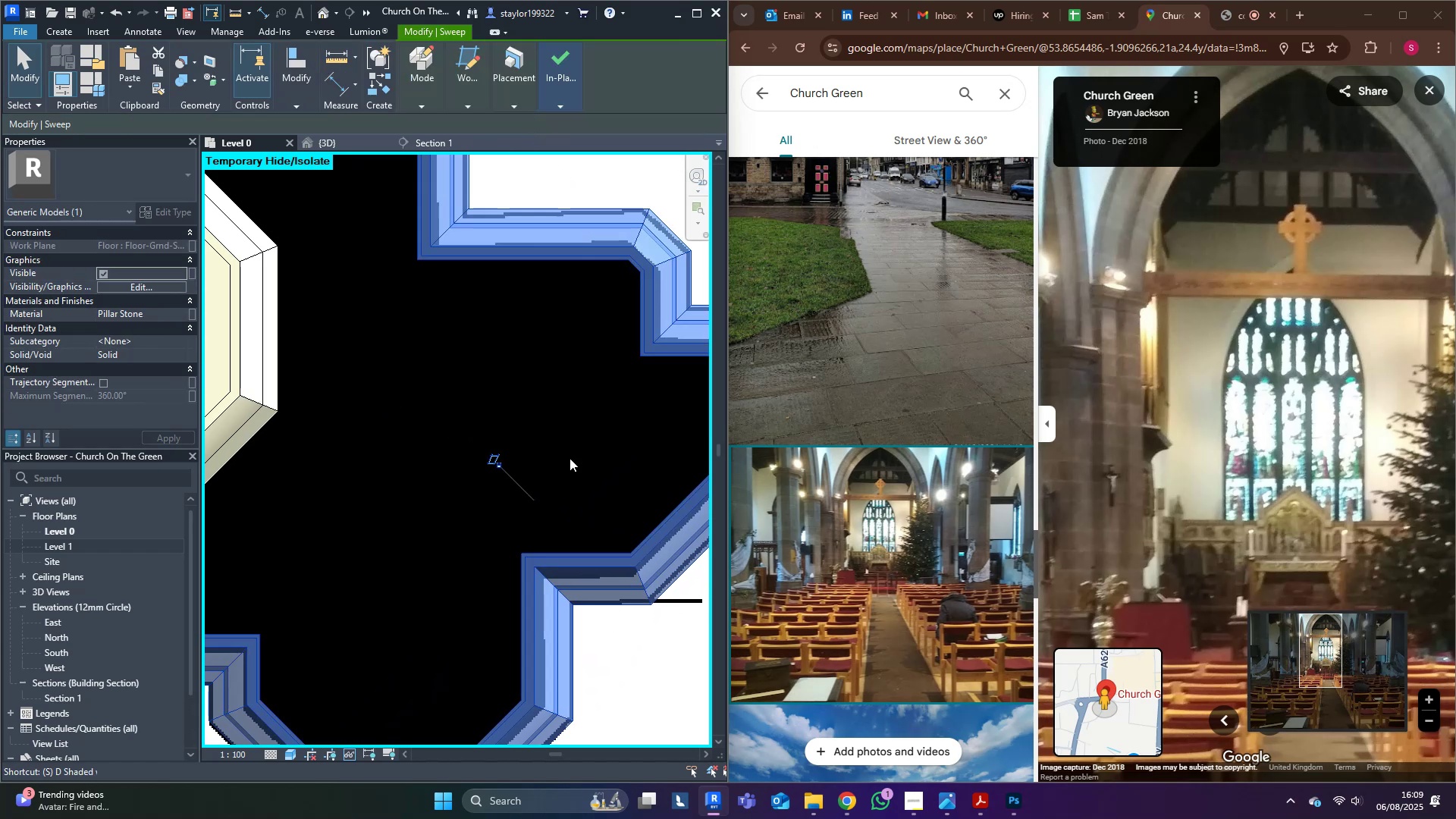 
scroll: coordinate [570, 458], scroll_direction: down, amount: 11.0
 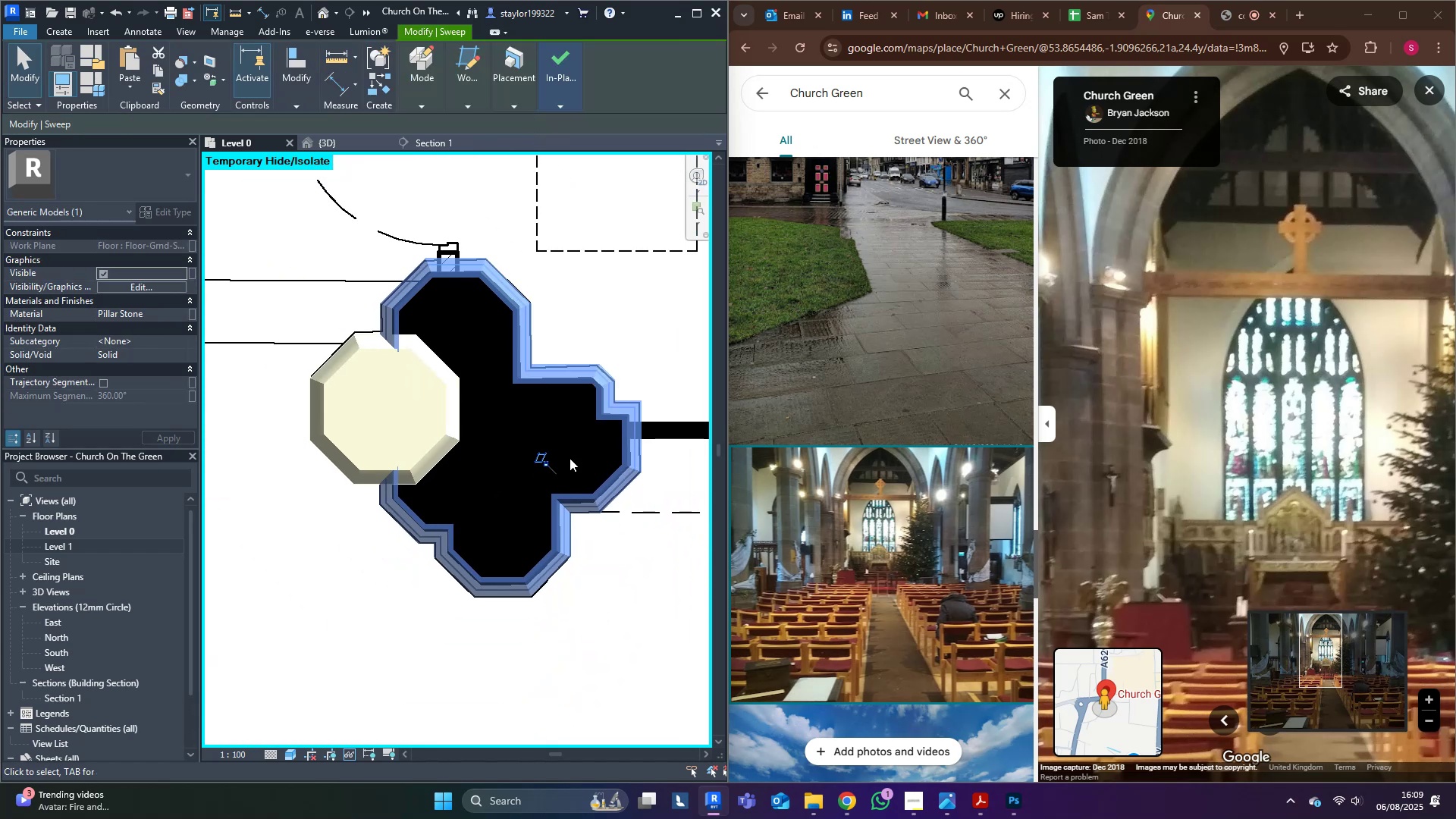 
hold_key(key=ShiftLeft, duration=0.51)
 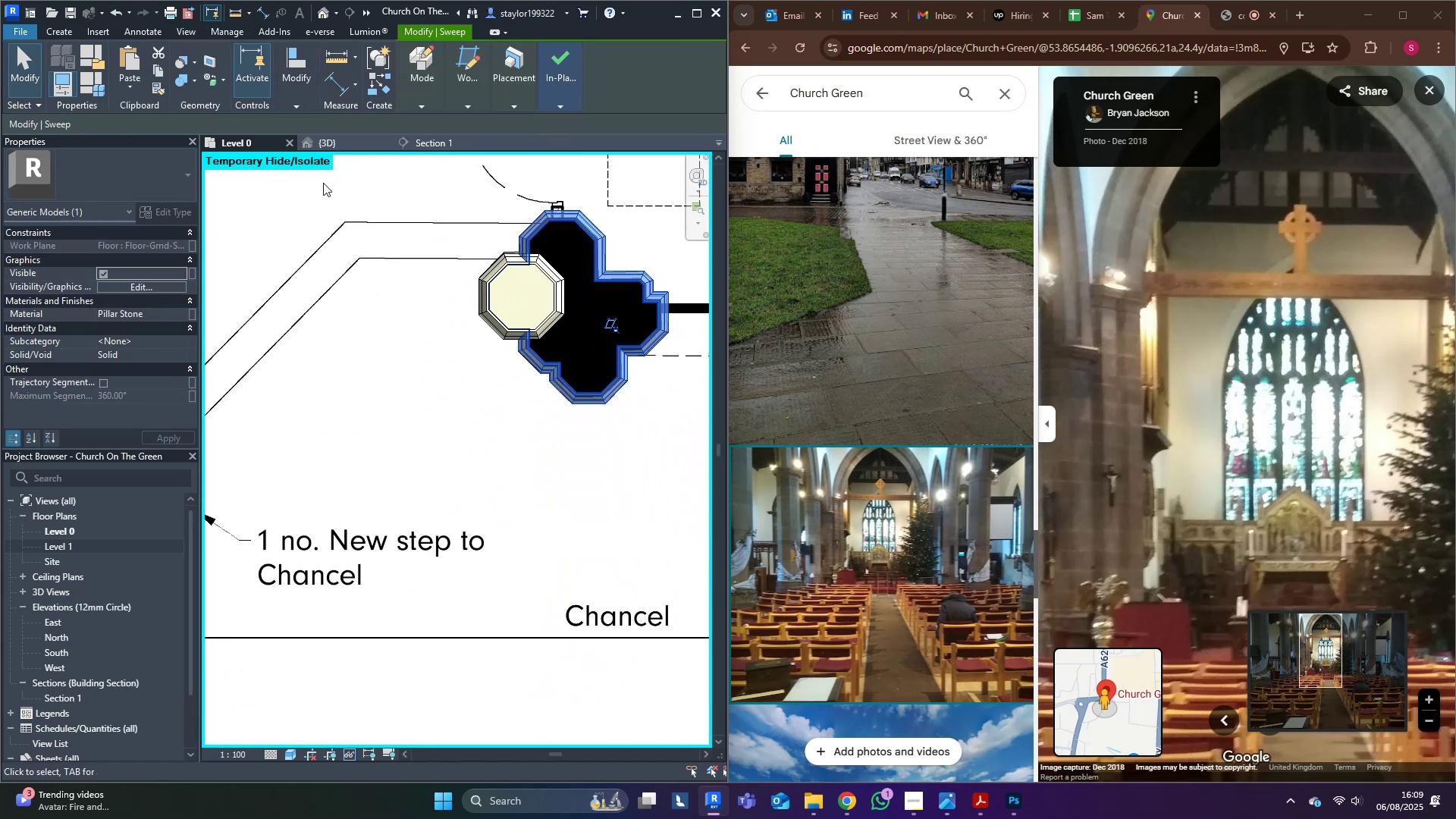 
left_click([339, 148])
 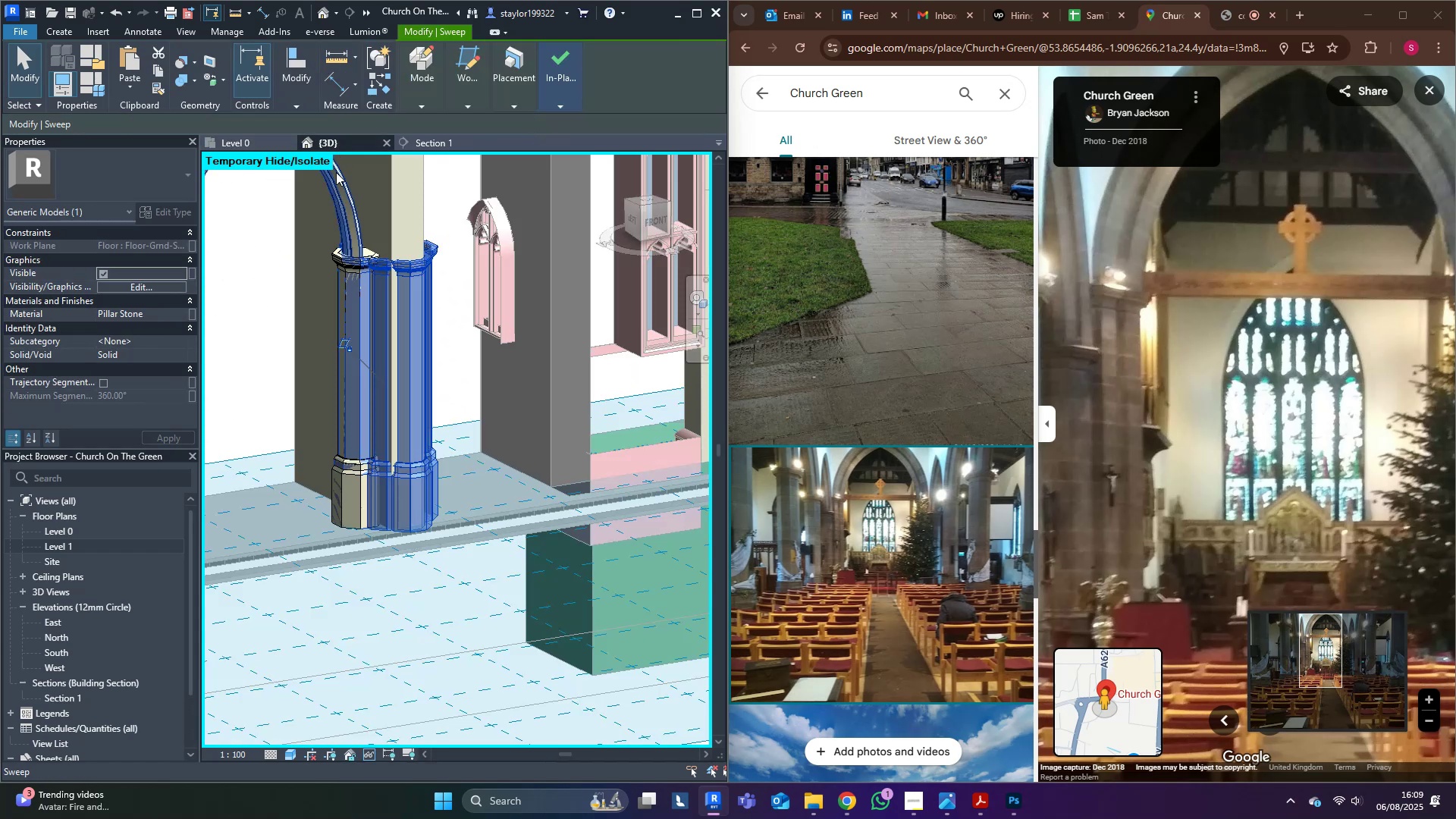 
scroll: coordinate [414, 400], scroll_direction: down, amount: 5.0
 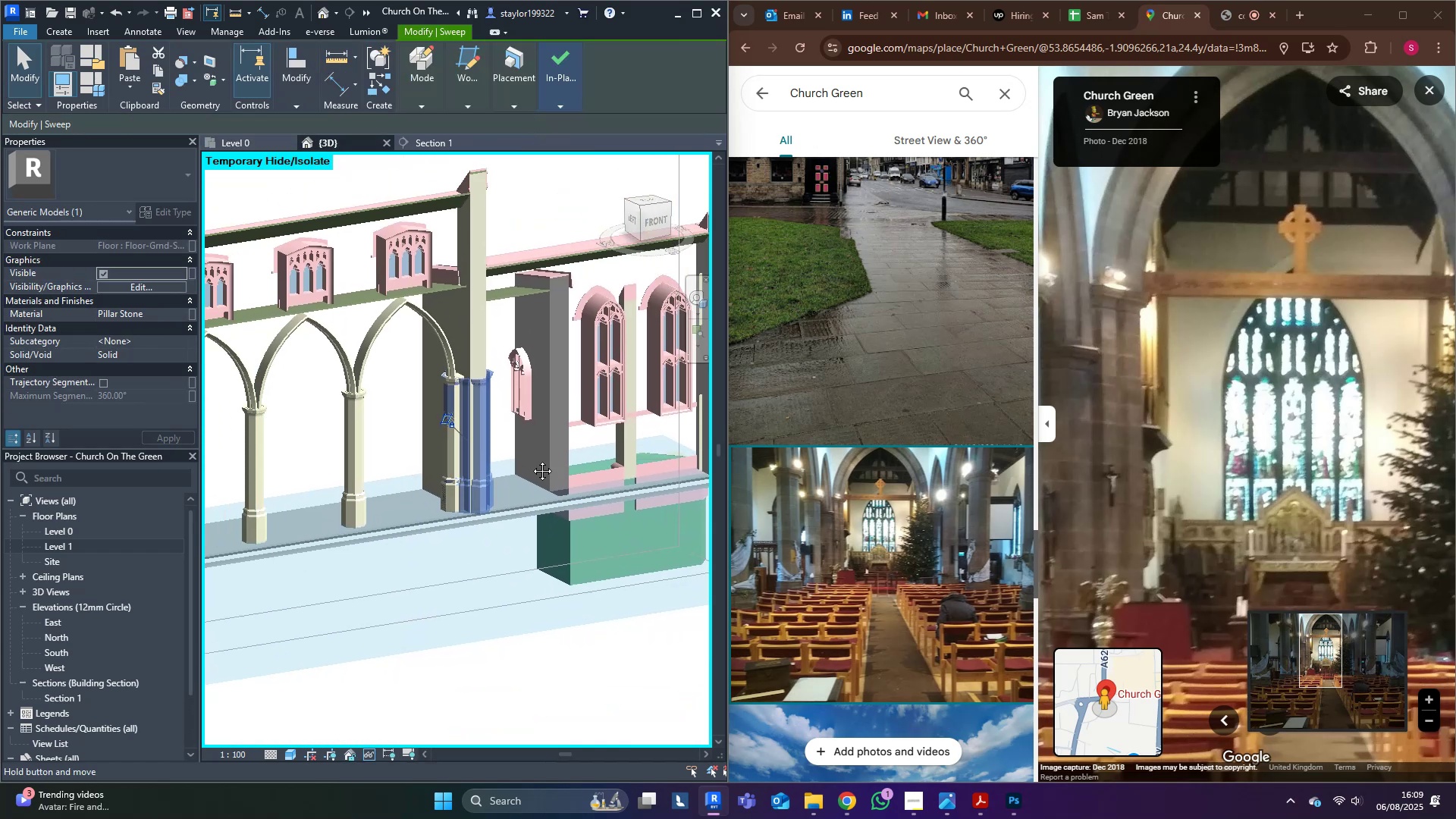 
scroll: coordinate [437, 410], scroll_direction: up, amount: 4.0
 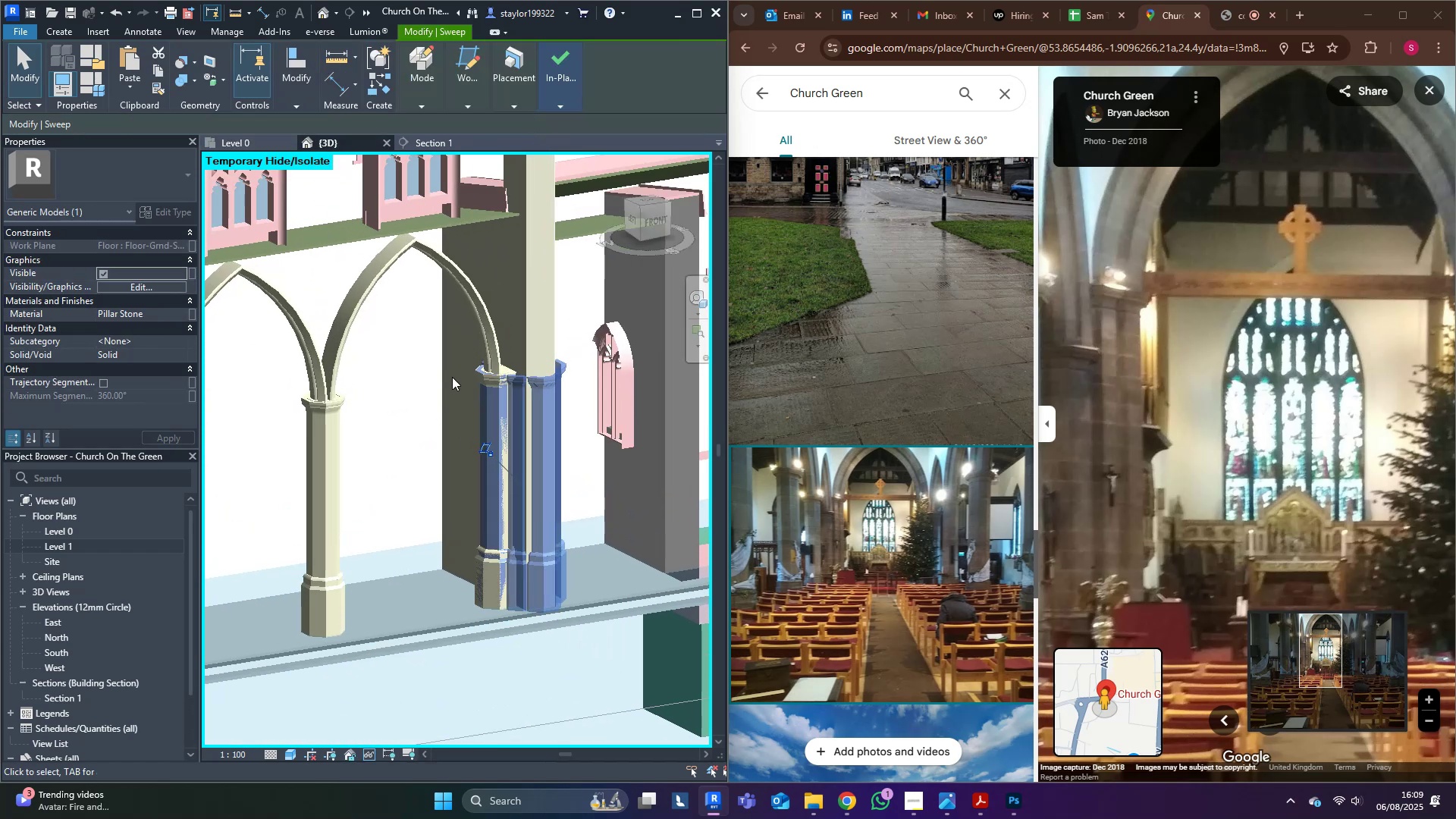 
left_click([450, 346])
 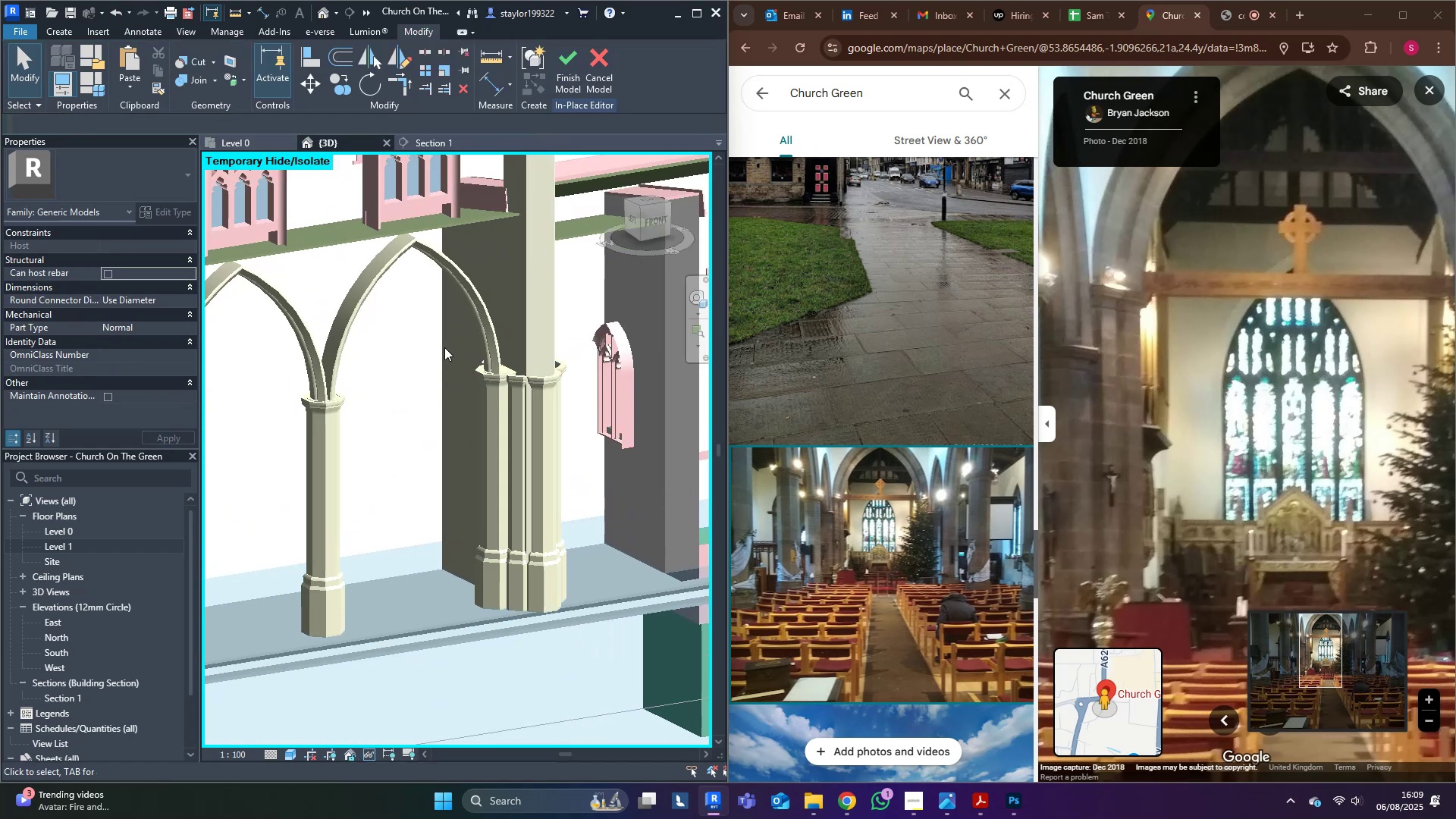 
left_click_drag(start_coordinate=[388, 318], to_coordinate=[557, 682])
 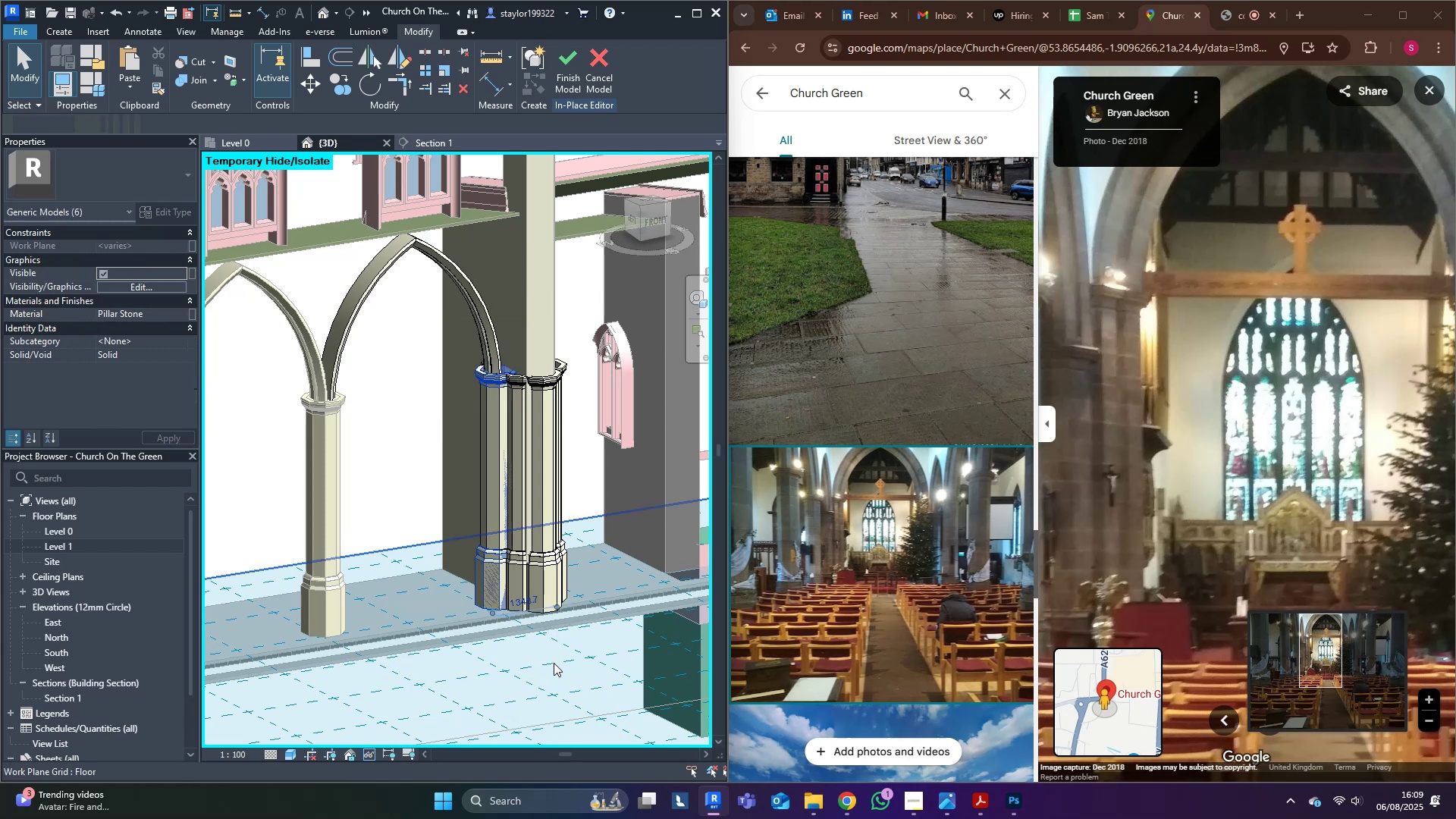 
hold_key(key=ShiftLeft, duration=0.38)
left_click([544, 444])
 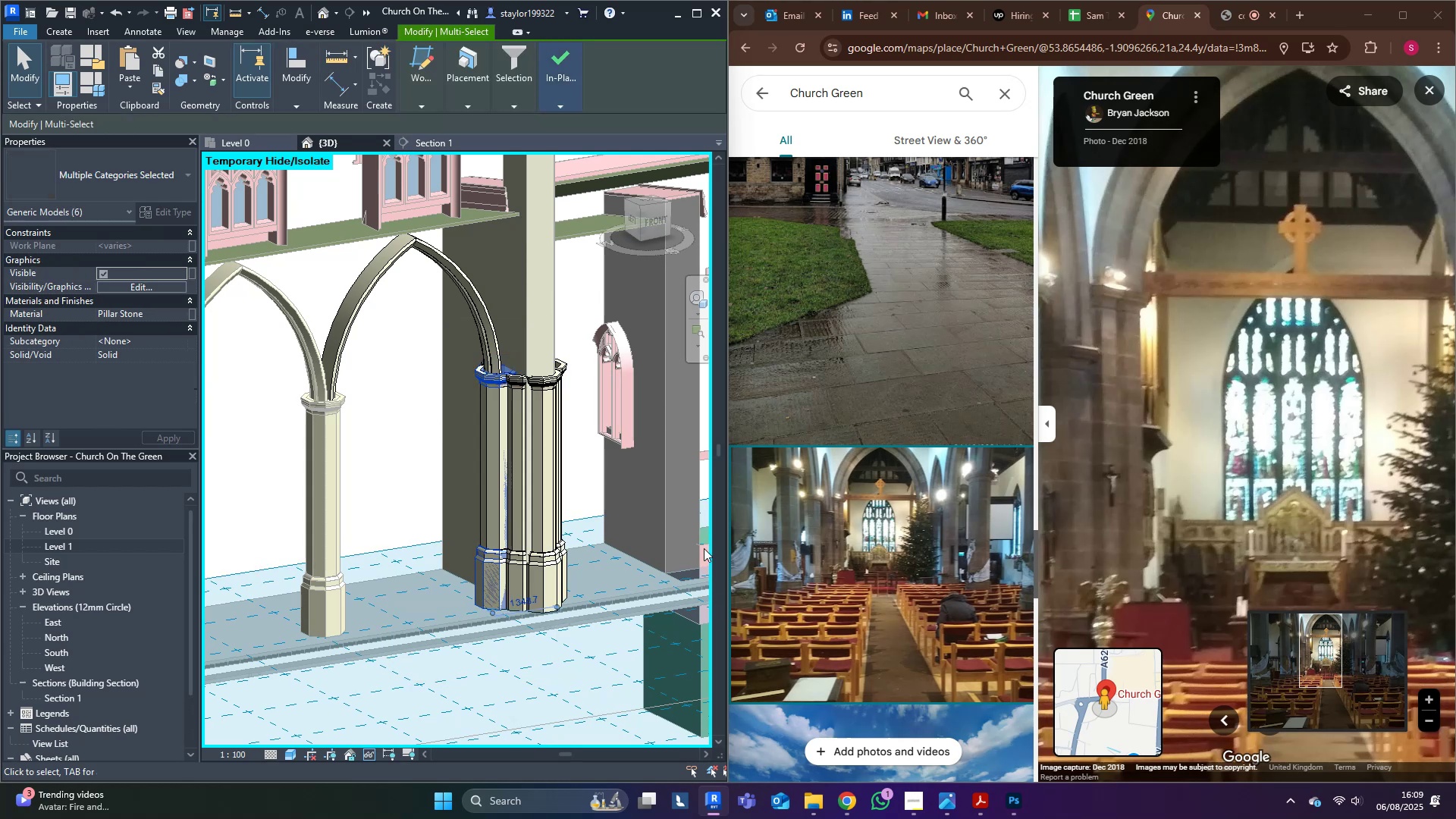 
key(Delete)
 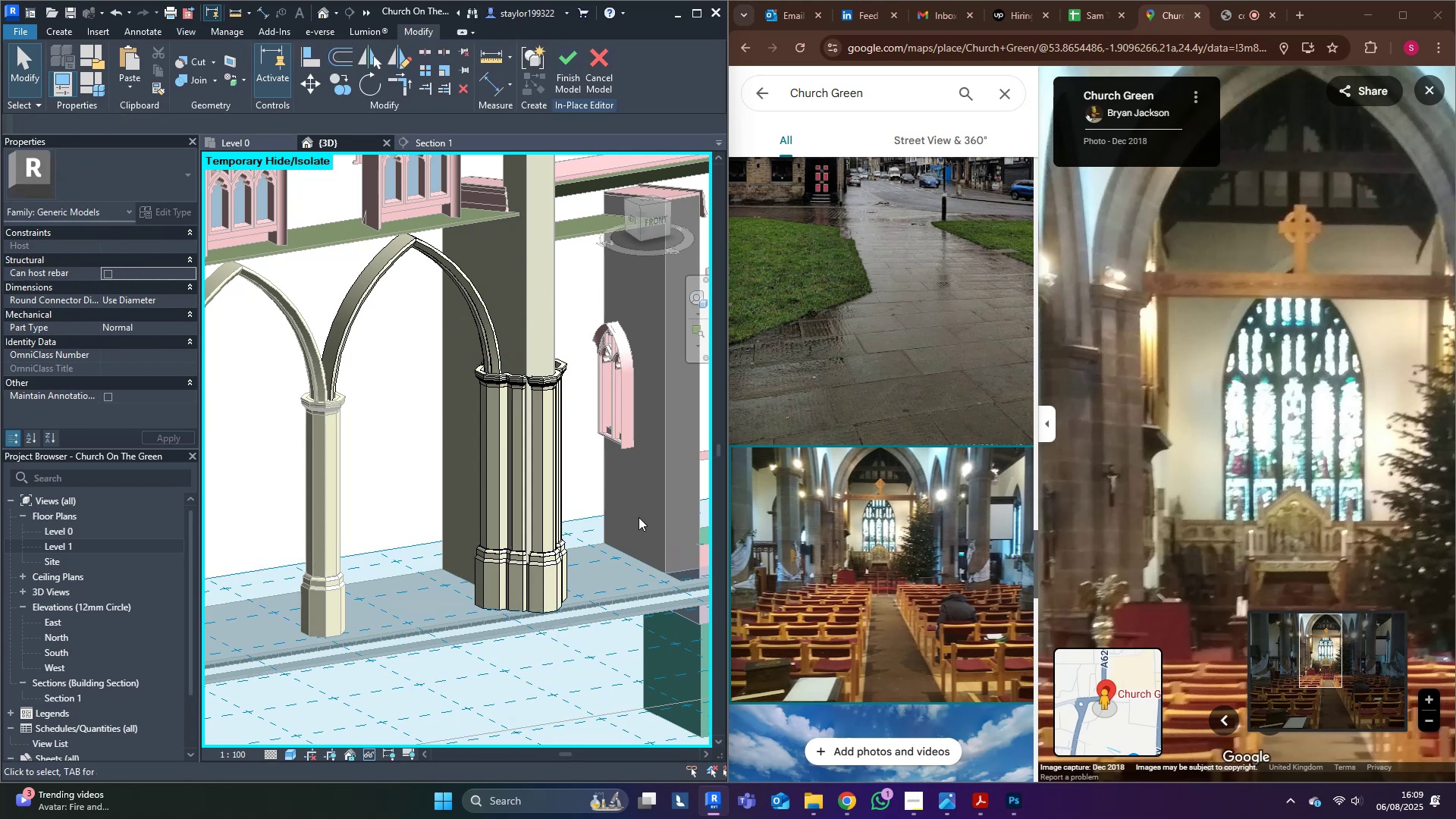 
hold_key(key=ShiftLeft, duration=0.57)
 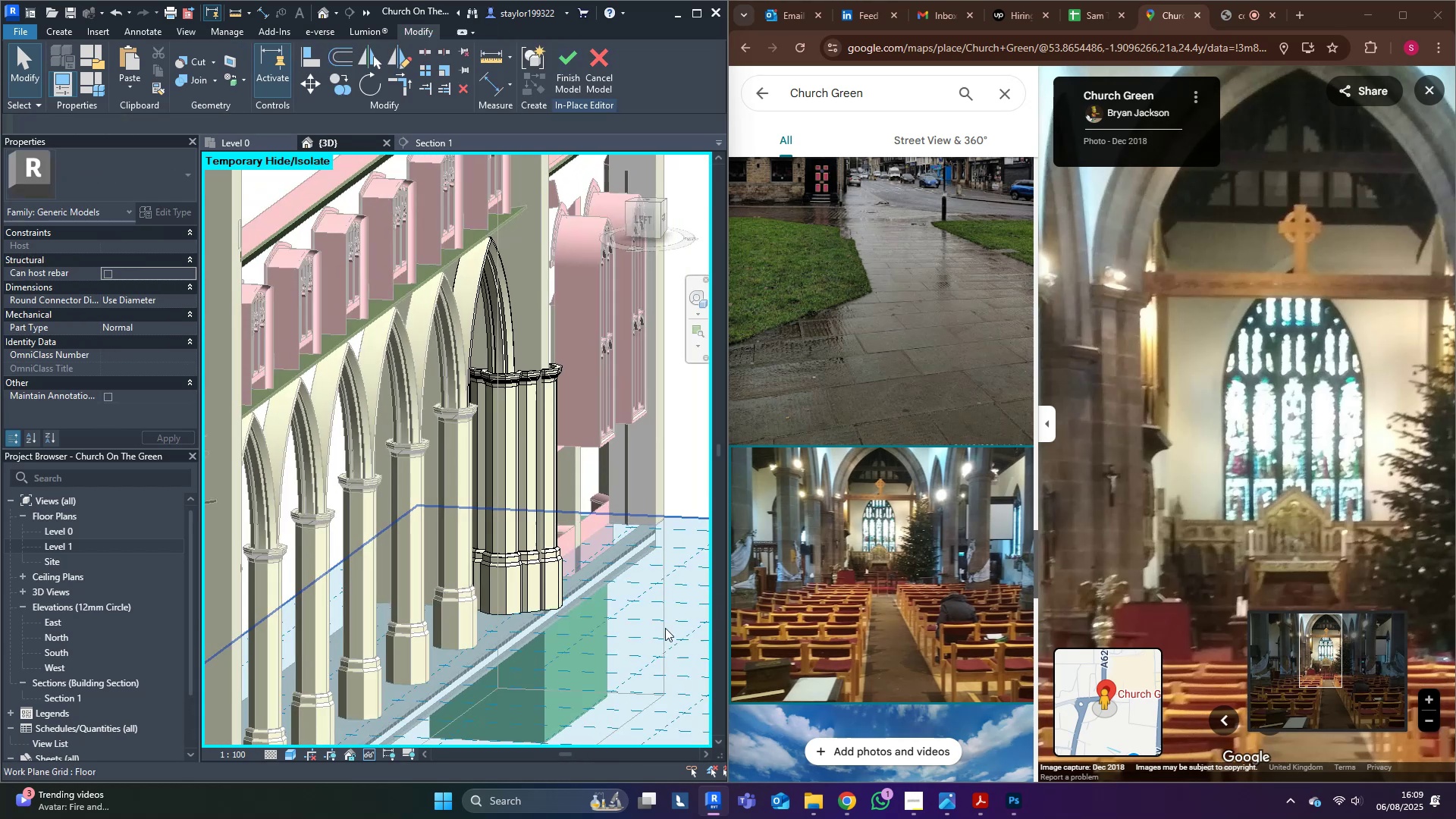 
scroll: coordinate [599, 584], scroll_direction: down, amount: 2.0
 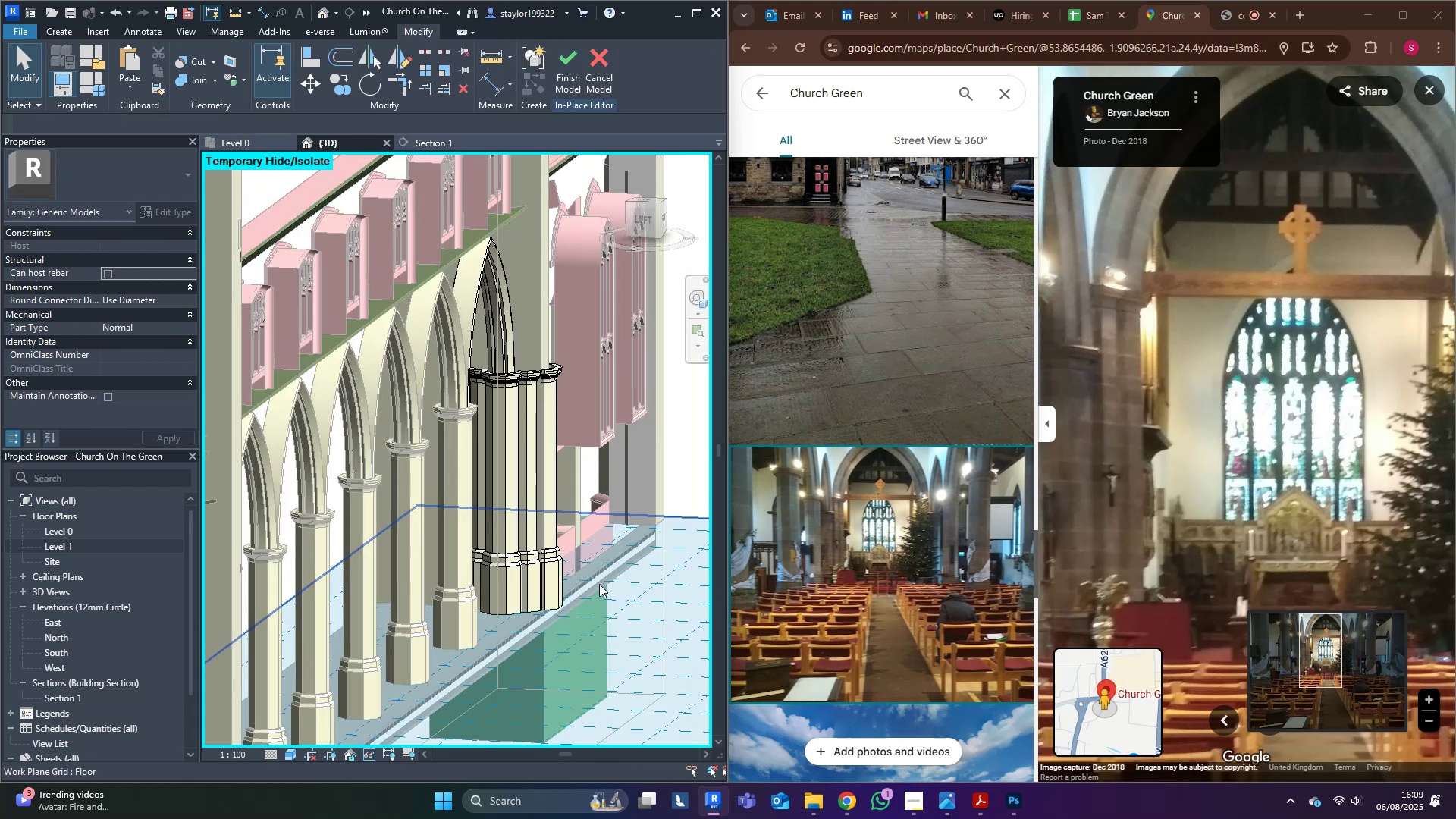 
hold_key(key=ShiftLeft, duration=1.53)
 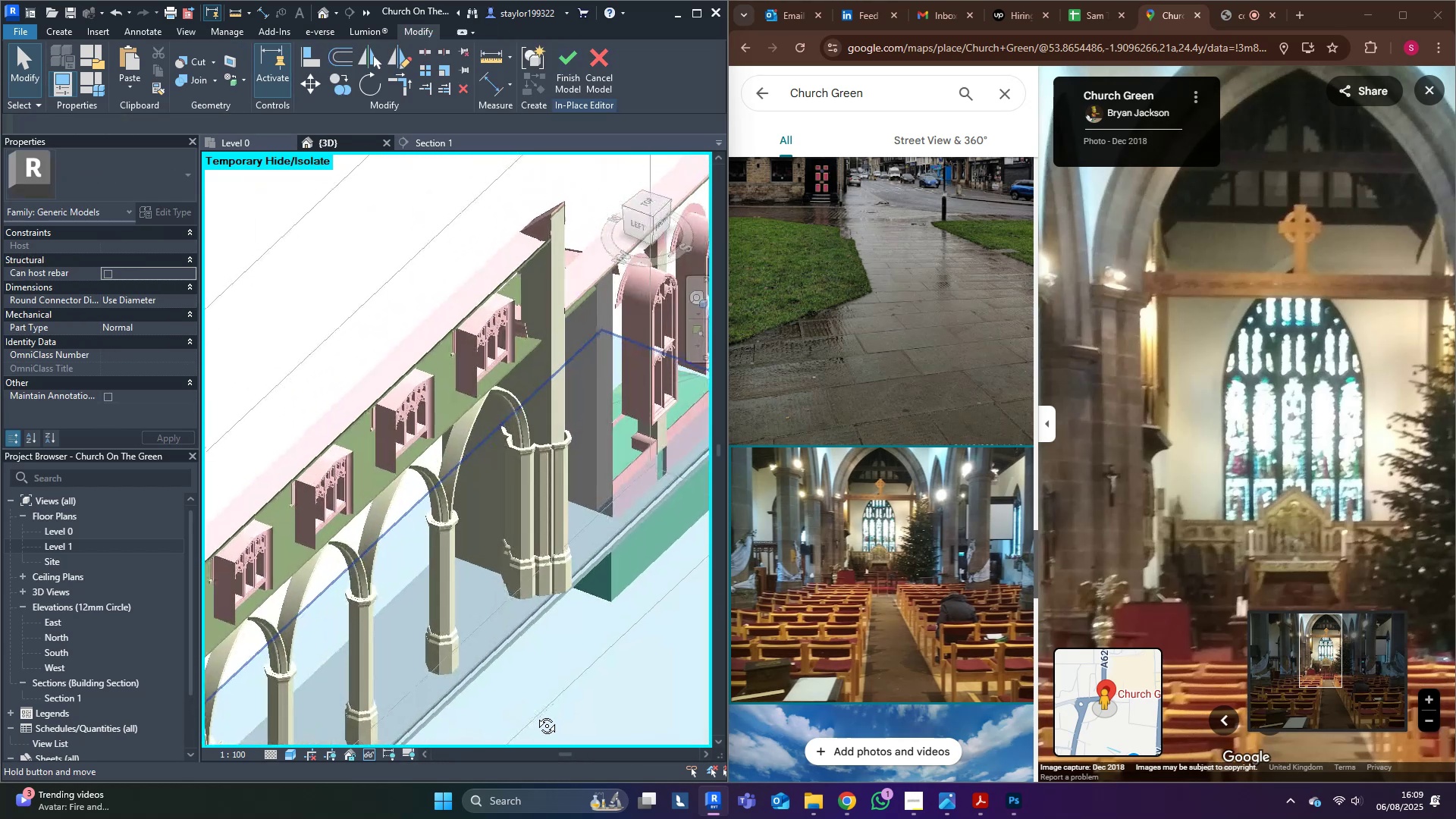 
key(Shift+ShiftLeft)
 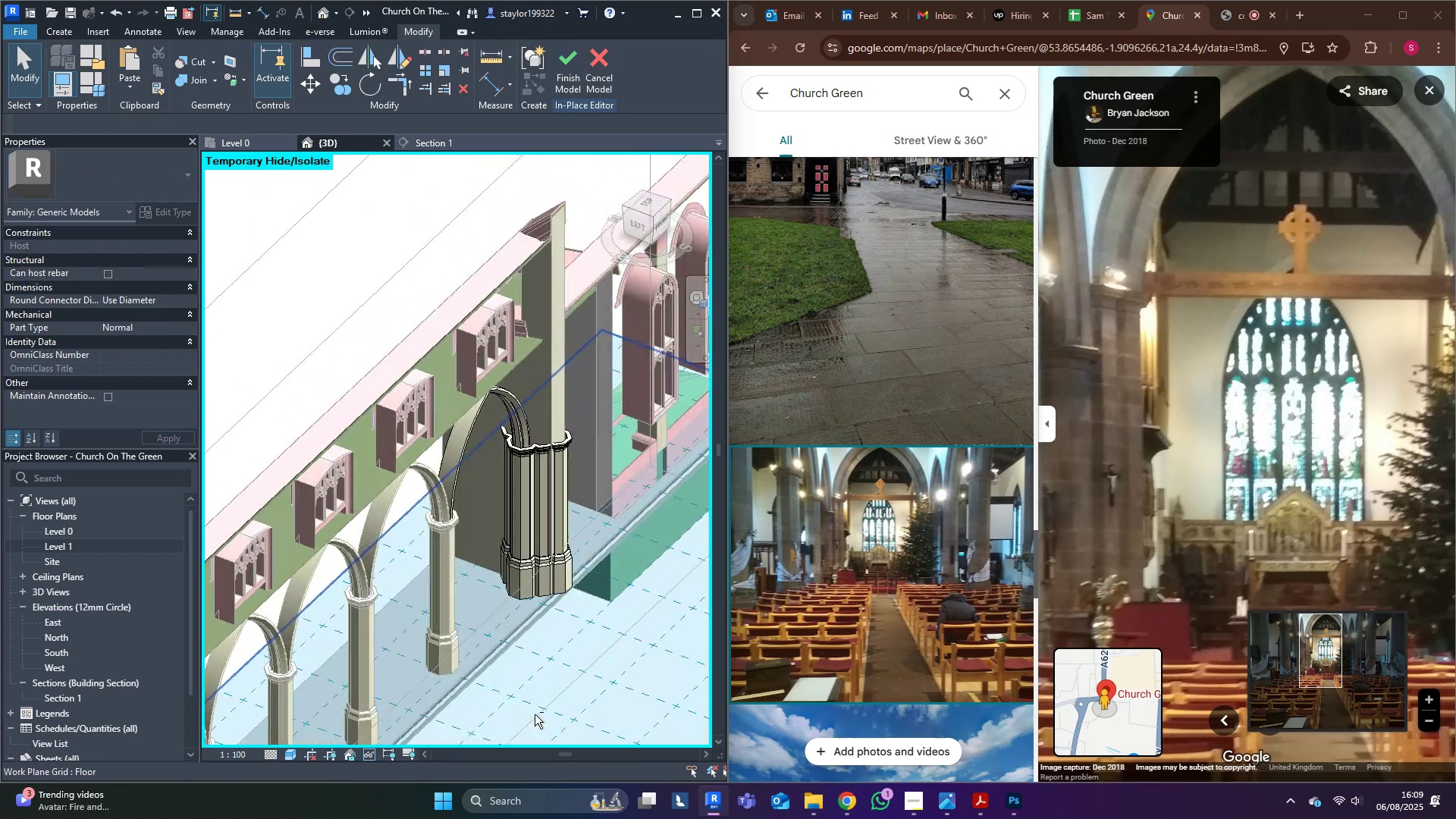 
key(Shift+ShiftLeft)
 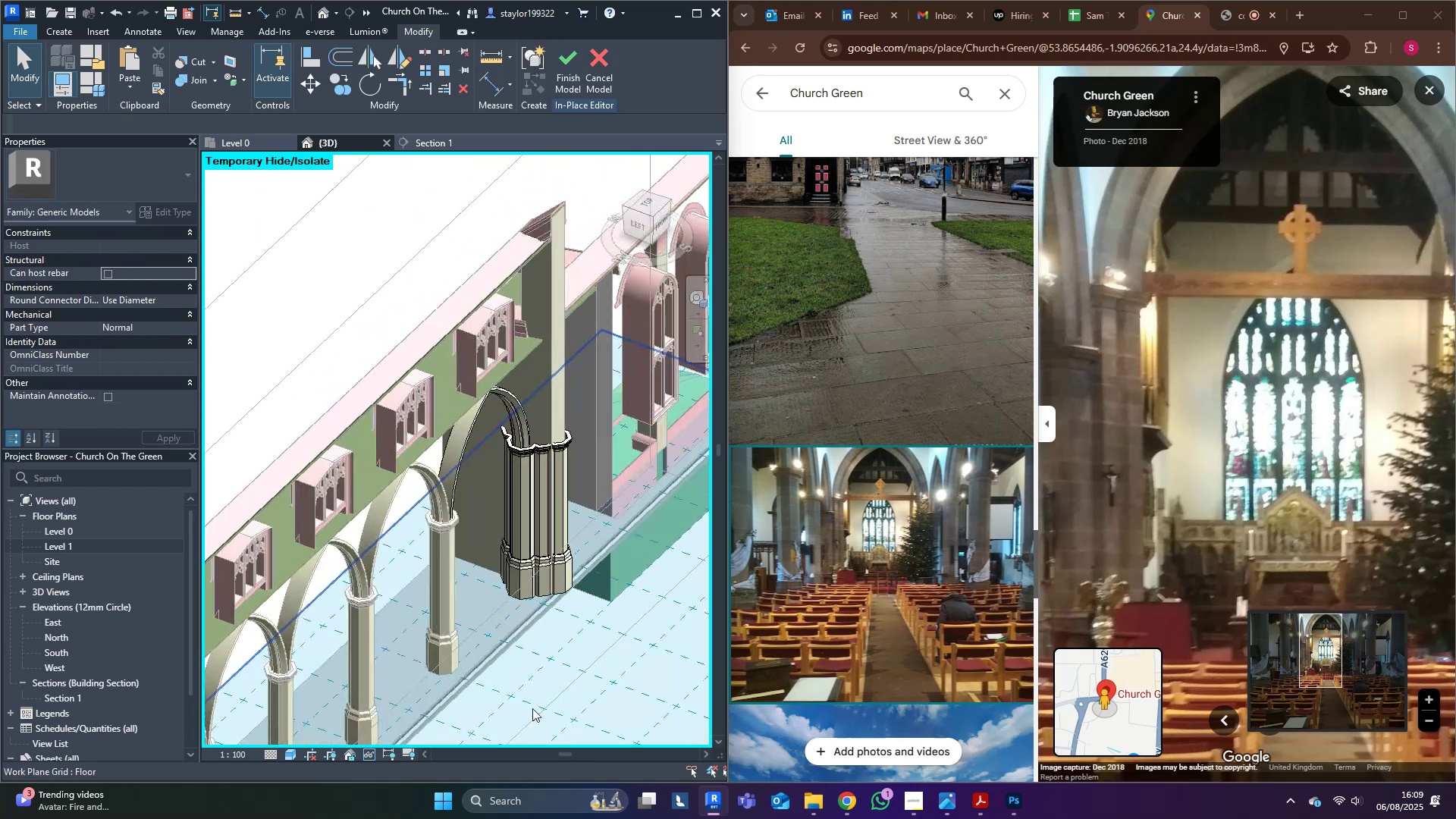 
key(Shift+ShiftLeft)
 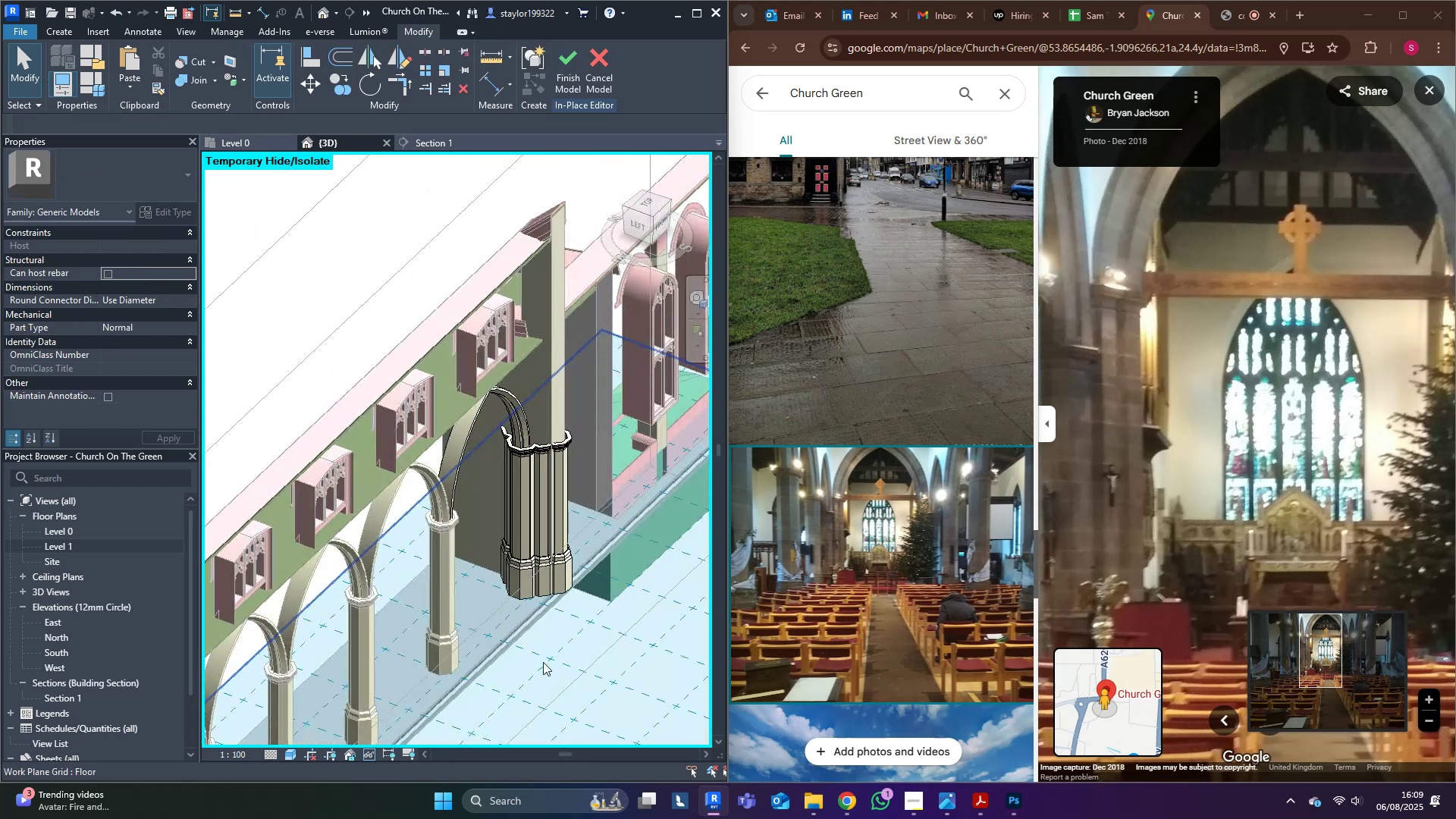 
scroll: coordinate [574, 560], scroll_direction: up, amount: 4.0
 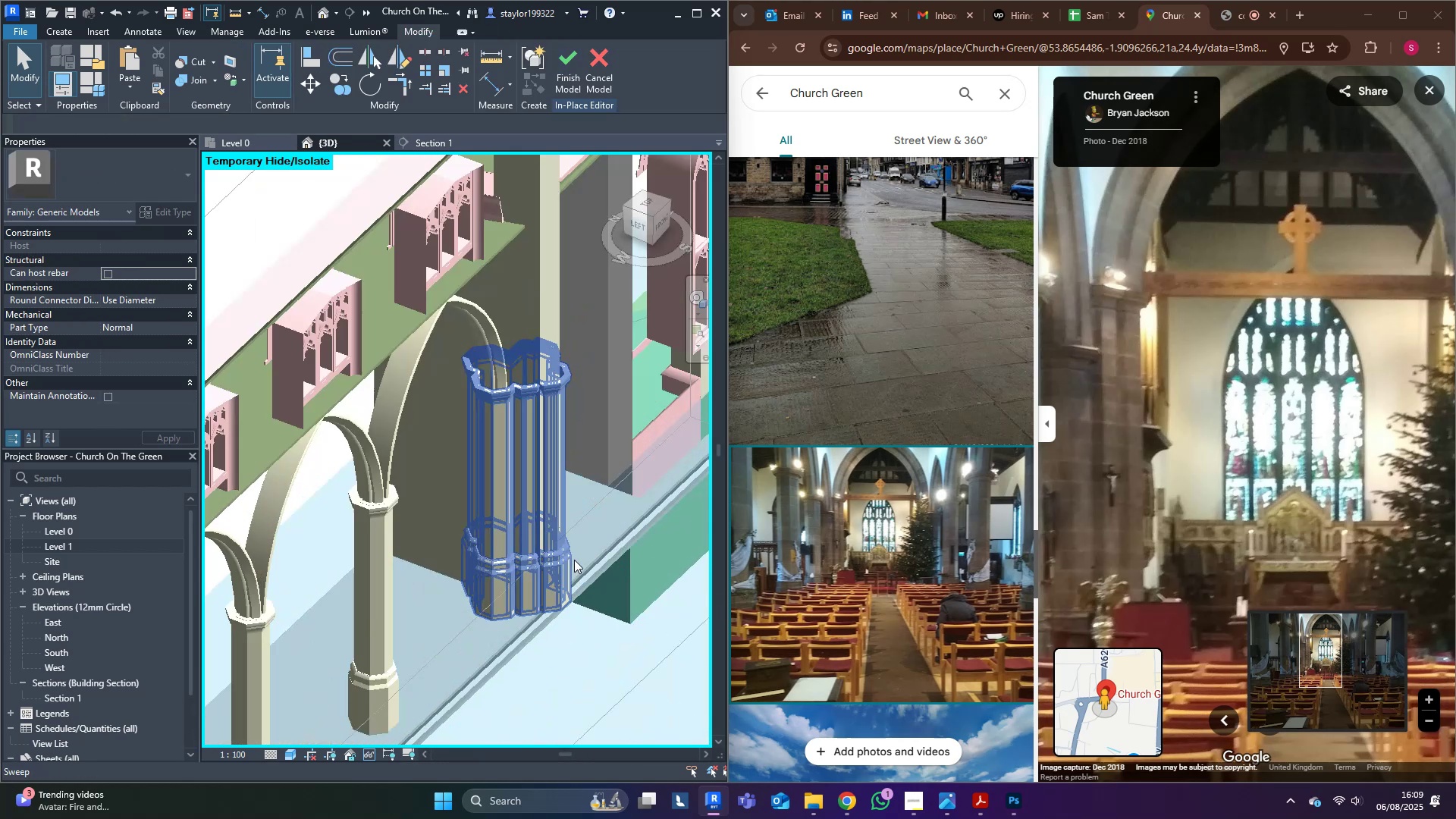 
hold_key(key=ShiftLeft, duration=1.5)
 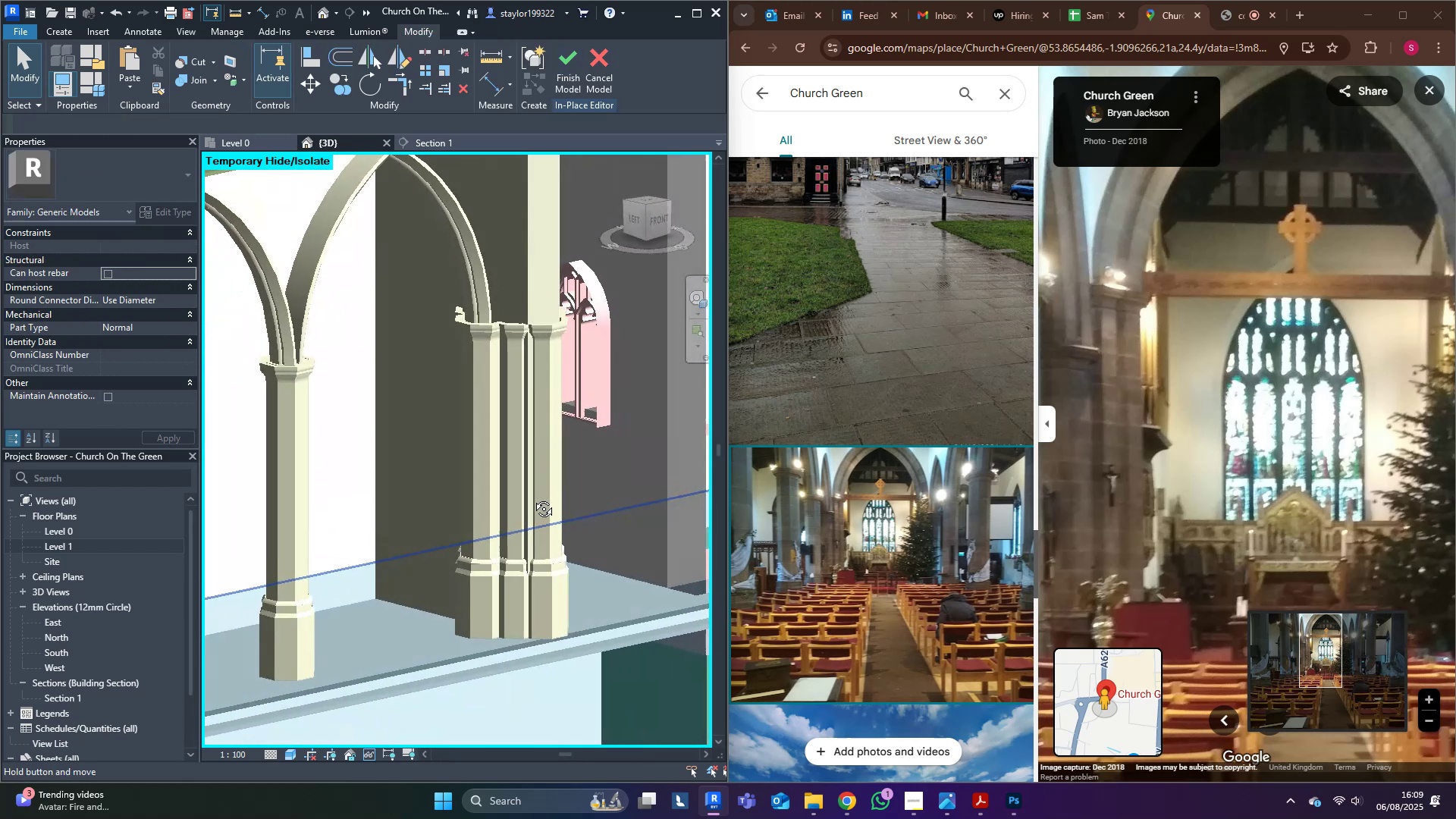 
hold_key(key=ShiftLeft, duration=1.51)
 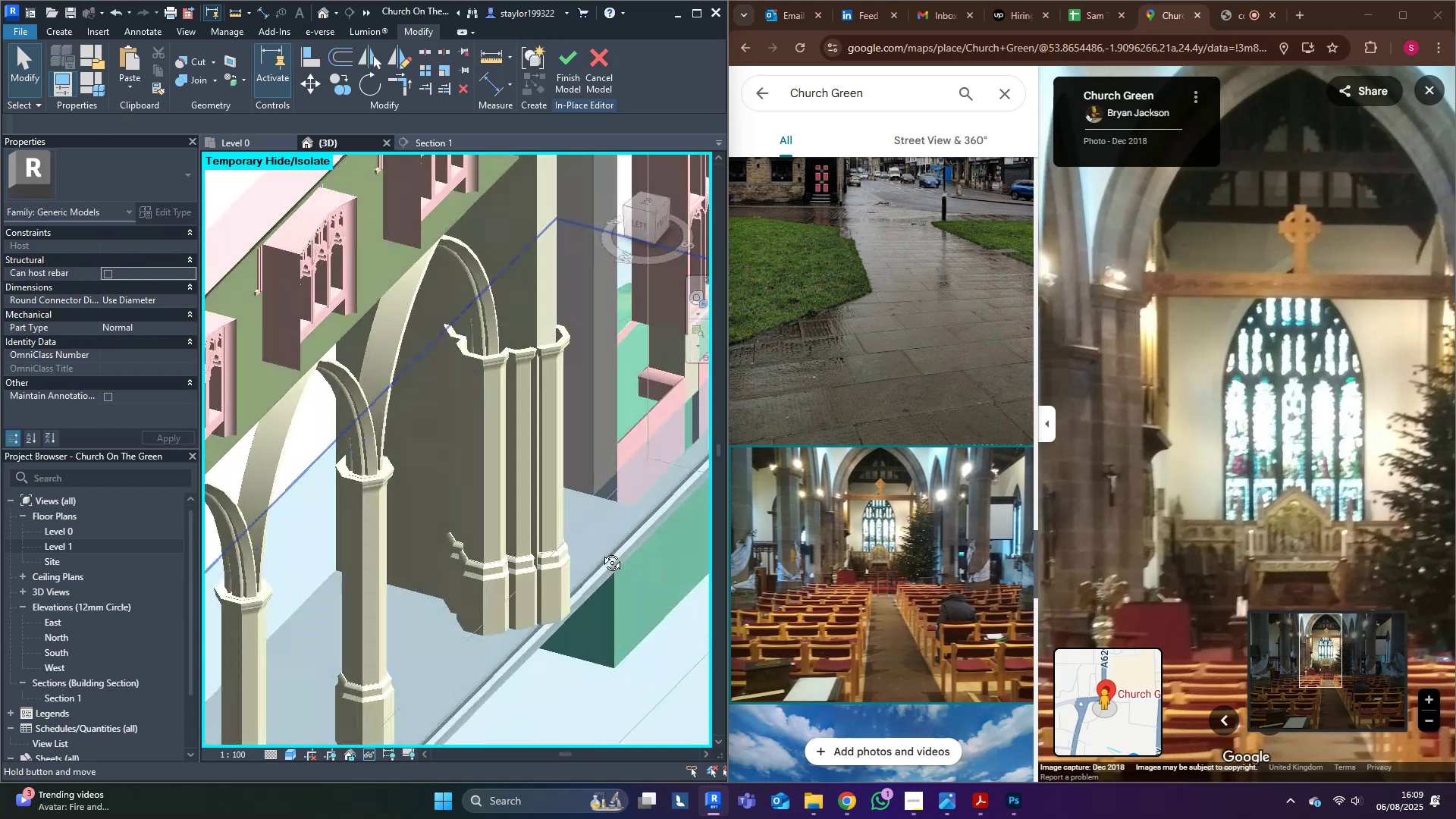 
key(Shift+ShiftLeft)
 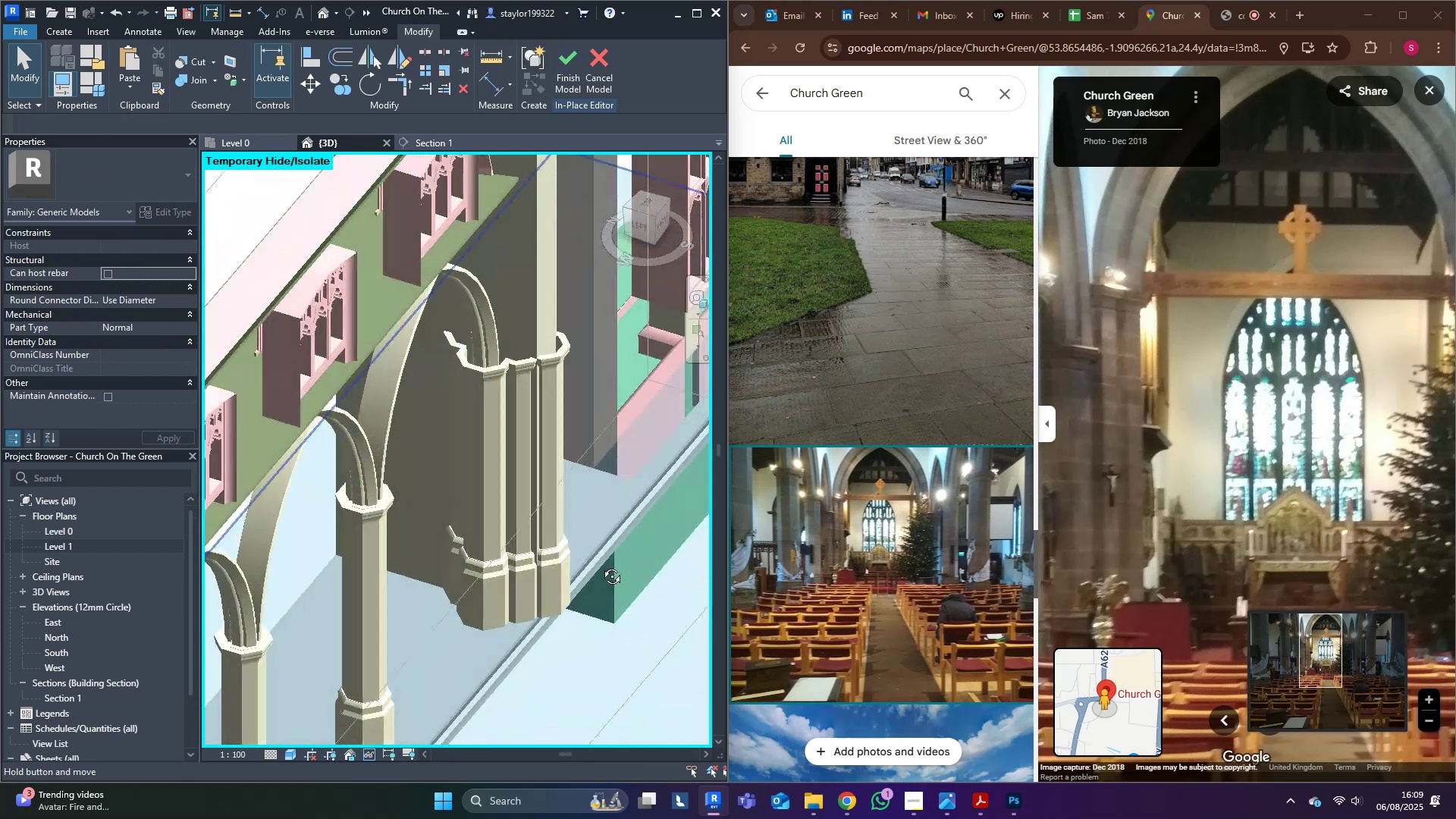 
key(Shift+ShiftLeft)
 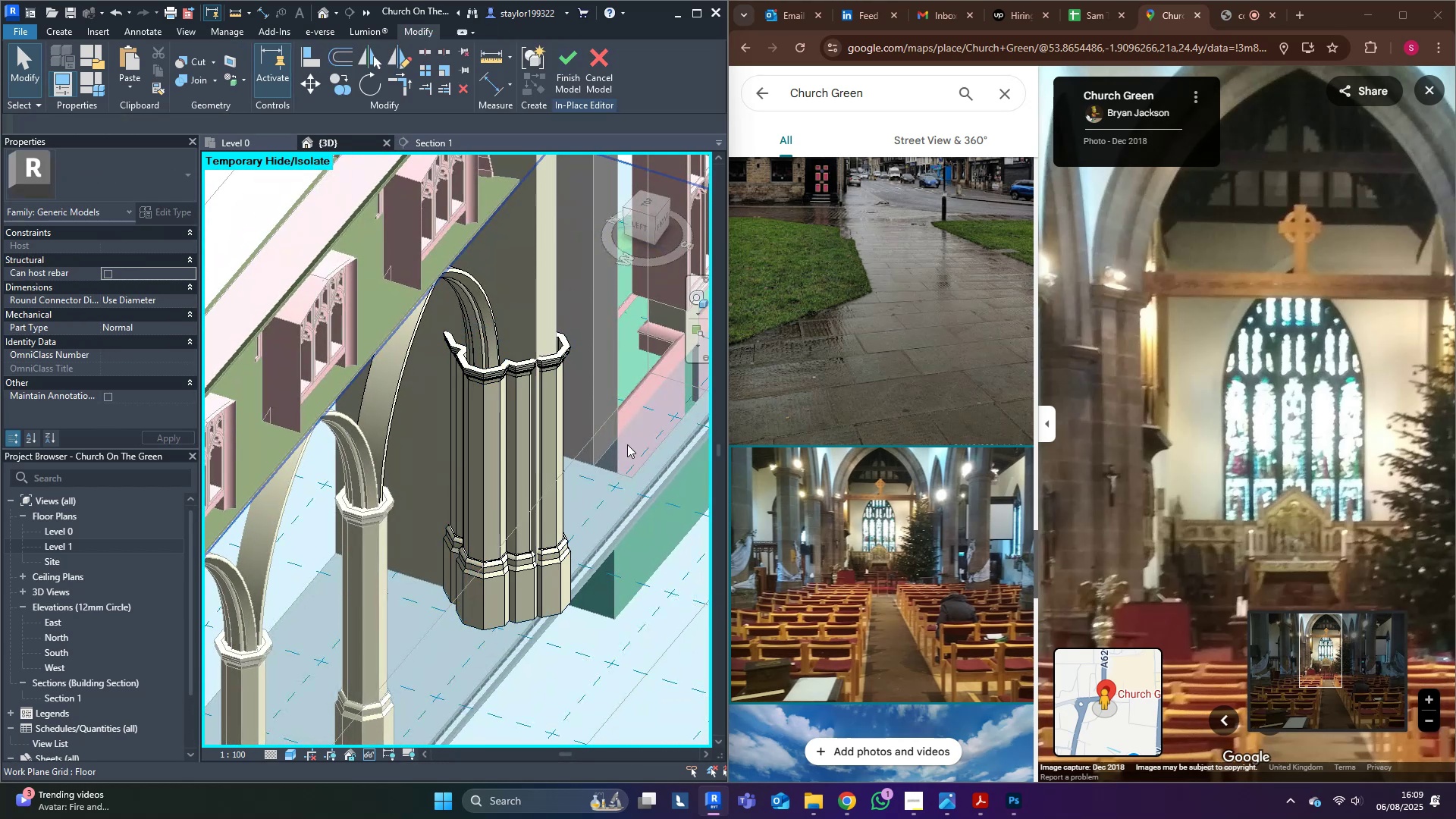 
left_click_drag(start_coordinate=[1310, 382], to_coordinate=[1331, 465])
 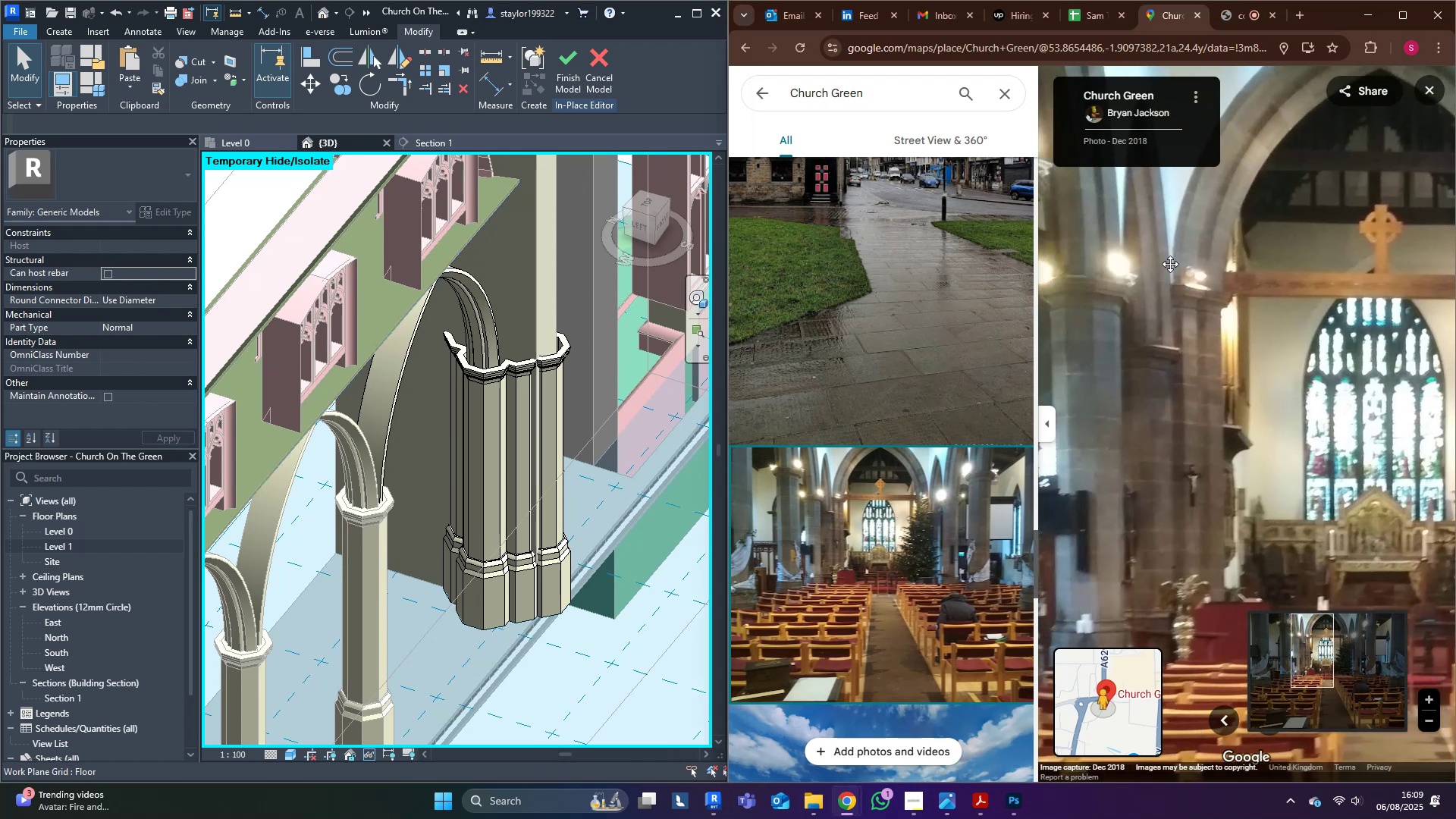 
left_click_drag(start_coordinate=[1294, 248], to_coordinate=[1216, 259])
 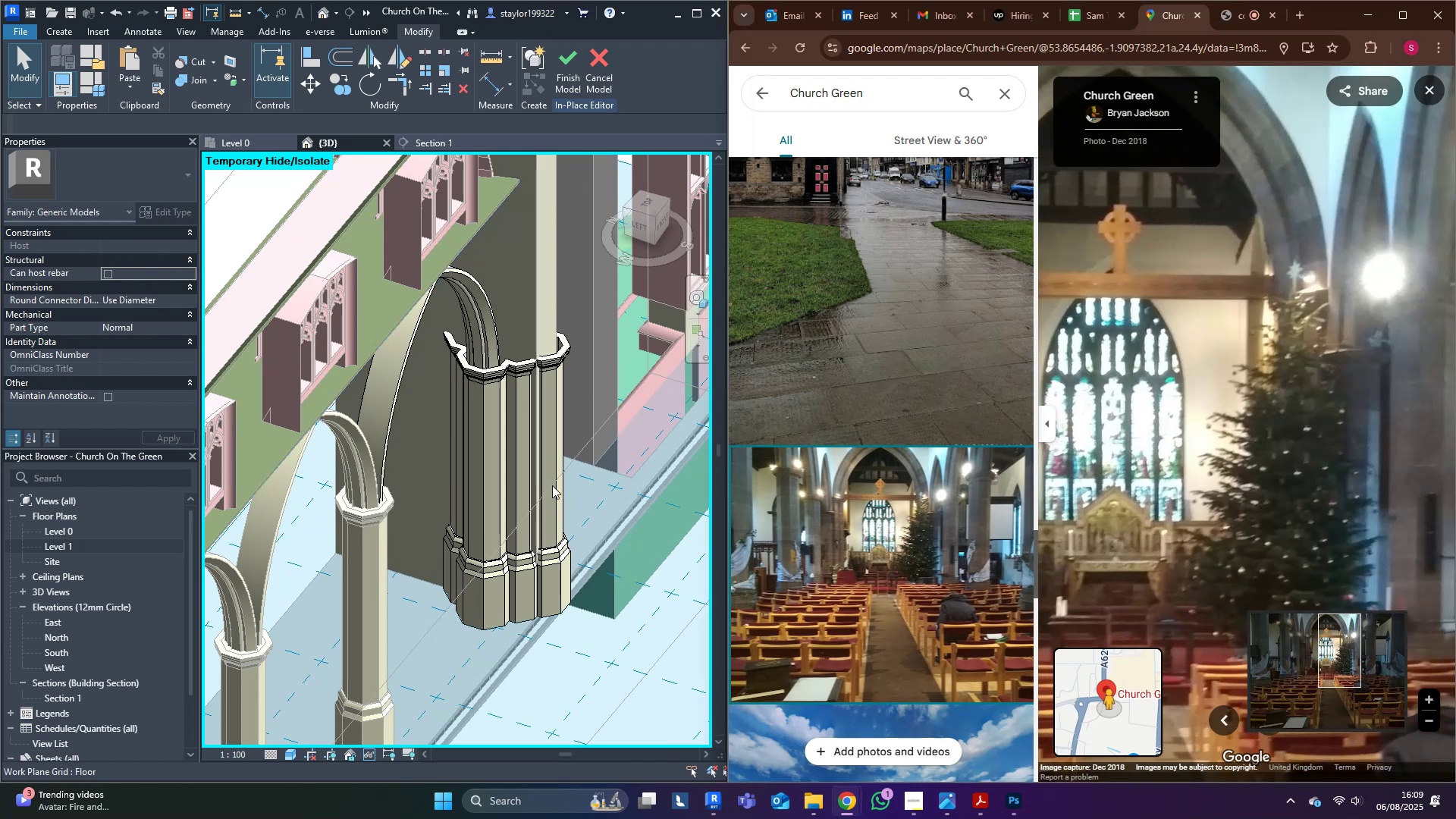 
middle_click([552, 485])
 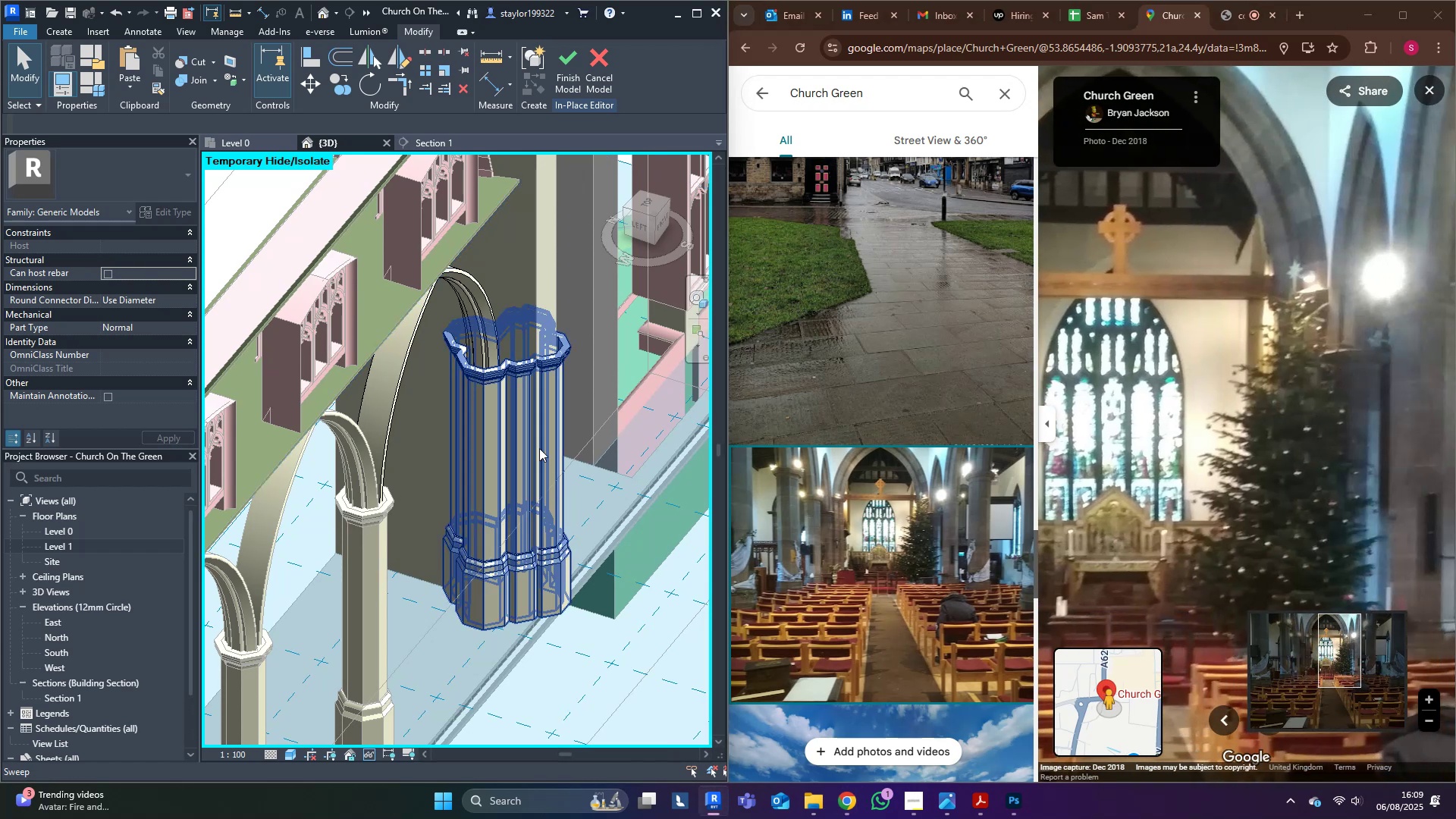 
left_click([536, 446])
 